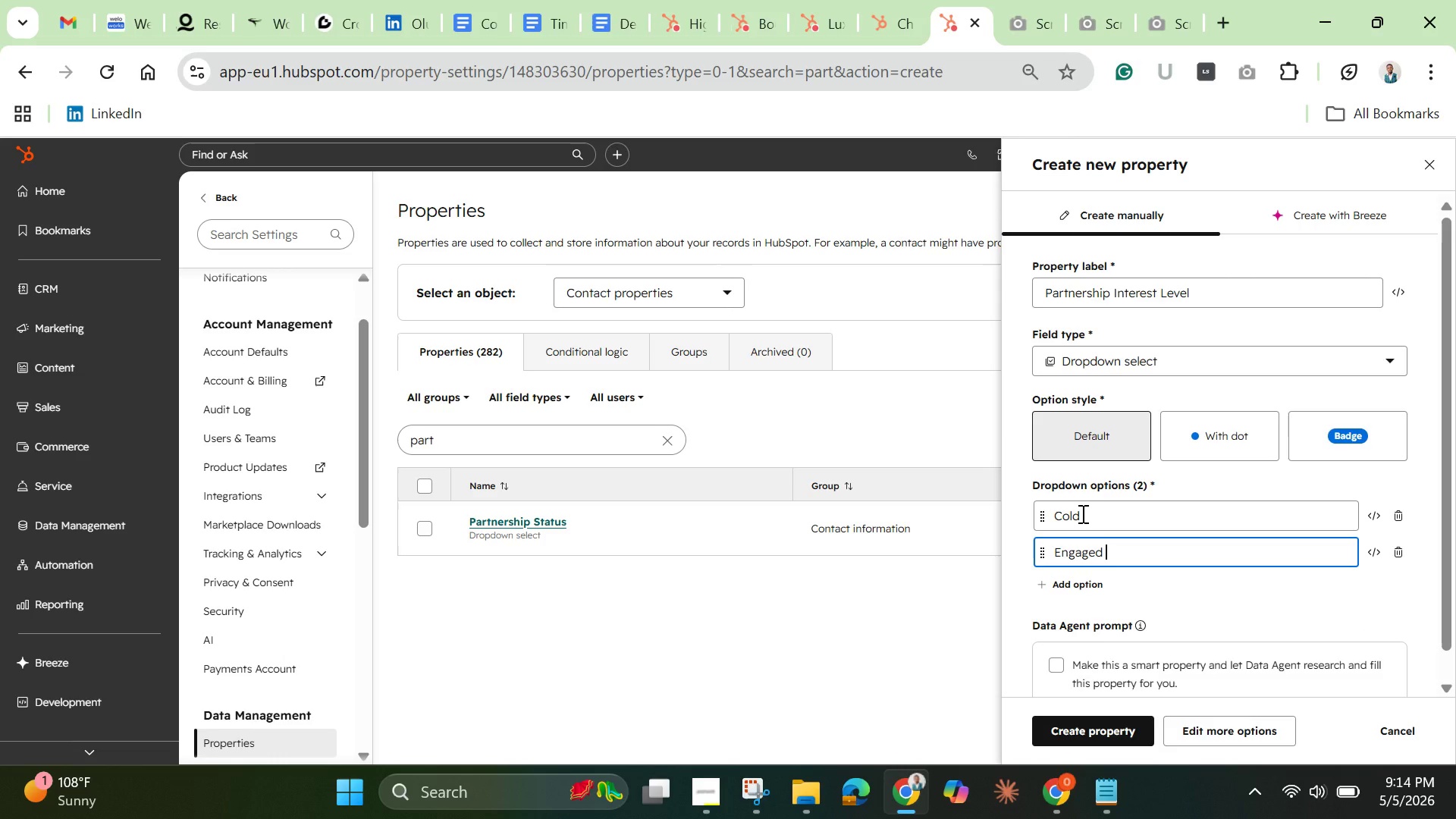 
key(Enter)
 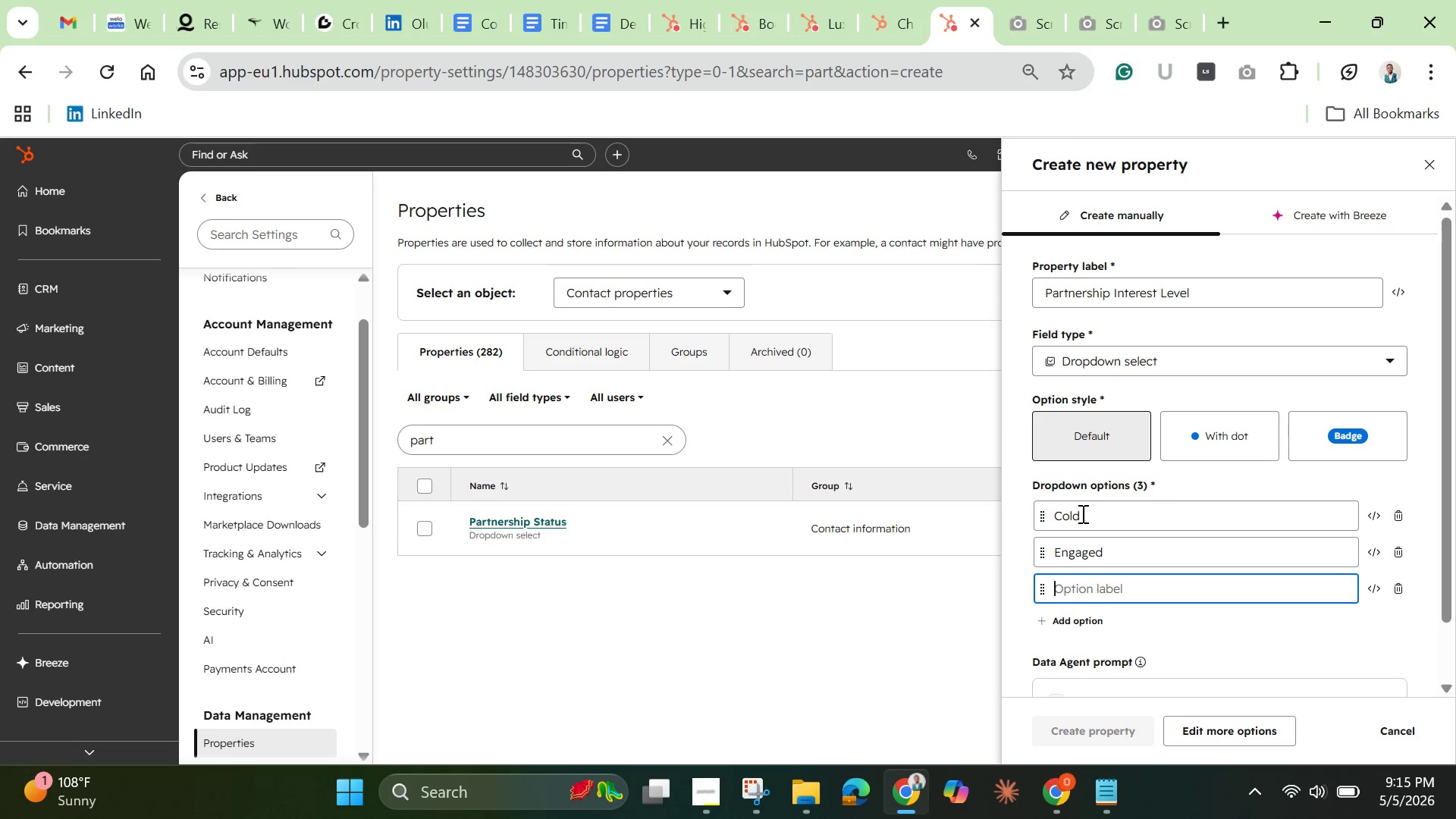 
type(High [Break]Intent)
key(Backspace)
key(Backspace)
key(Backspace)
key(Backspace)
key(Backspace)
key(Backspace)
key(Backspace)
type(Intent )
 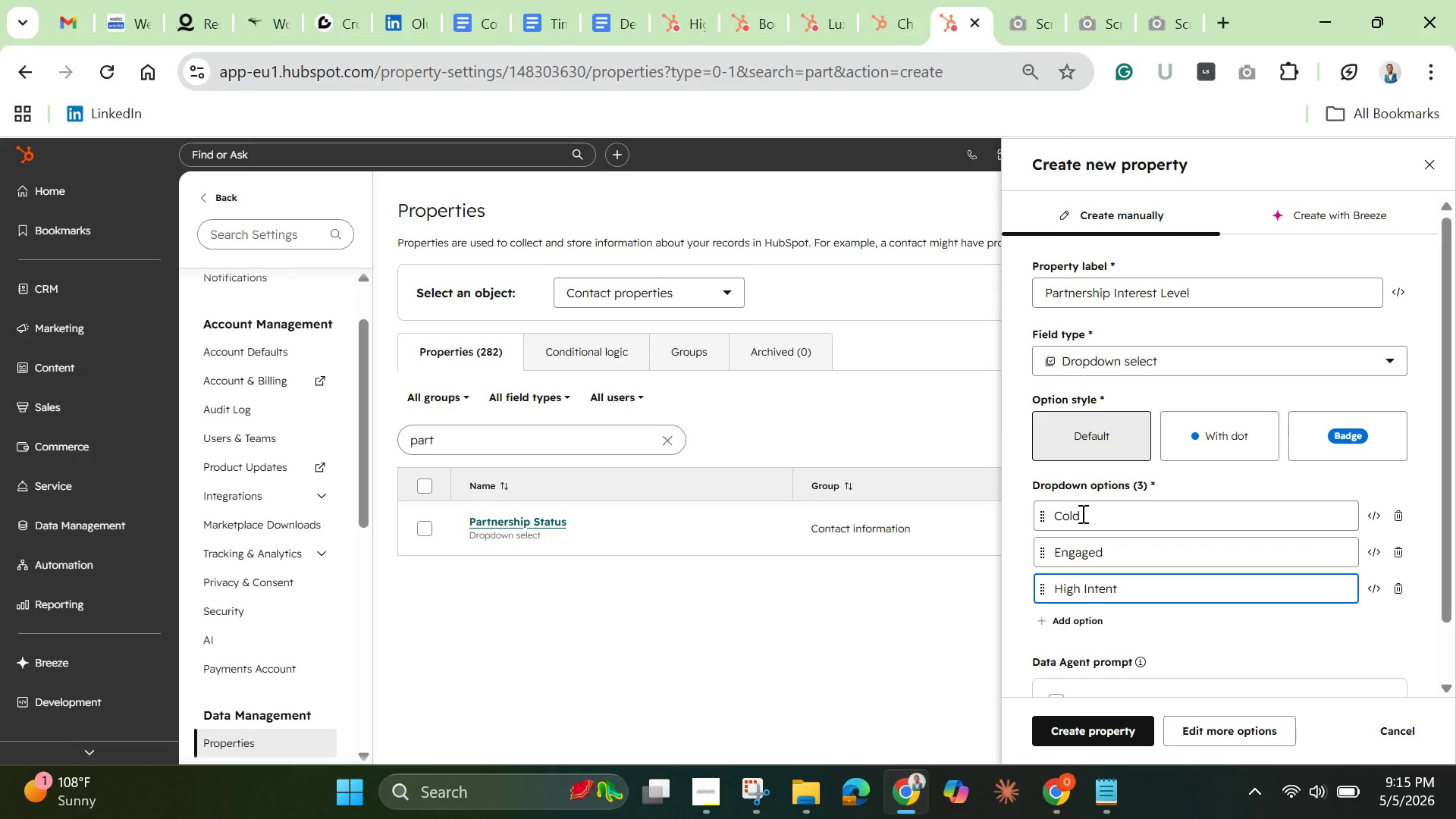 
key(Enter)
 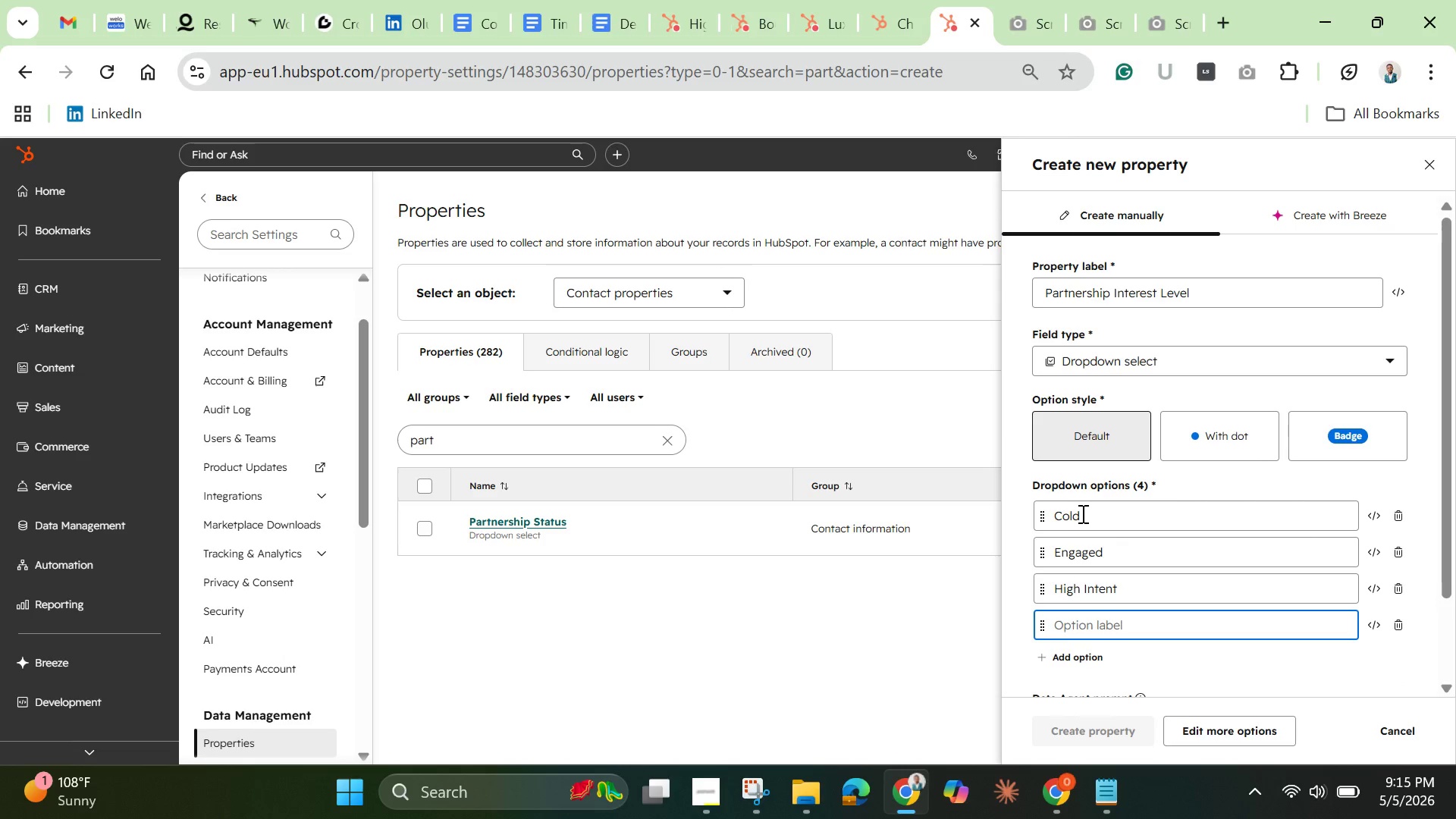 
type(Partner)
 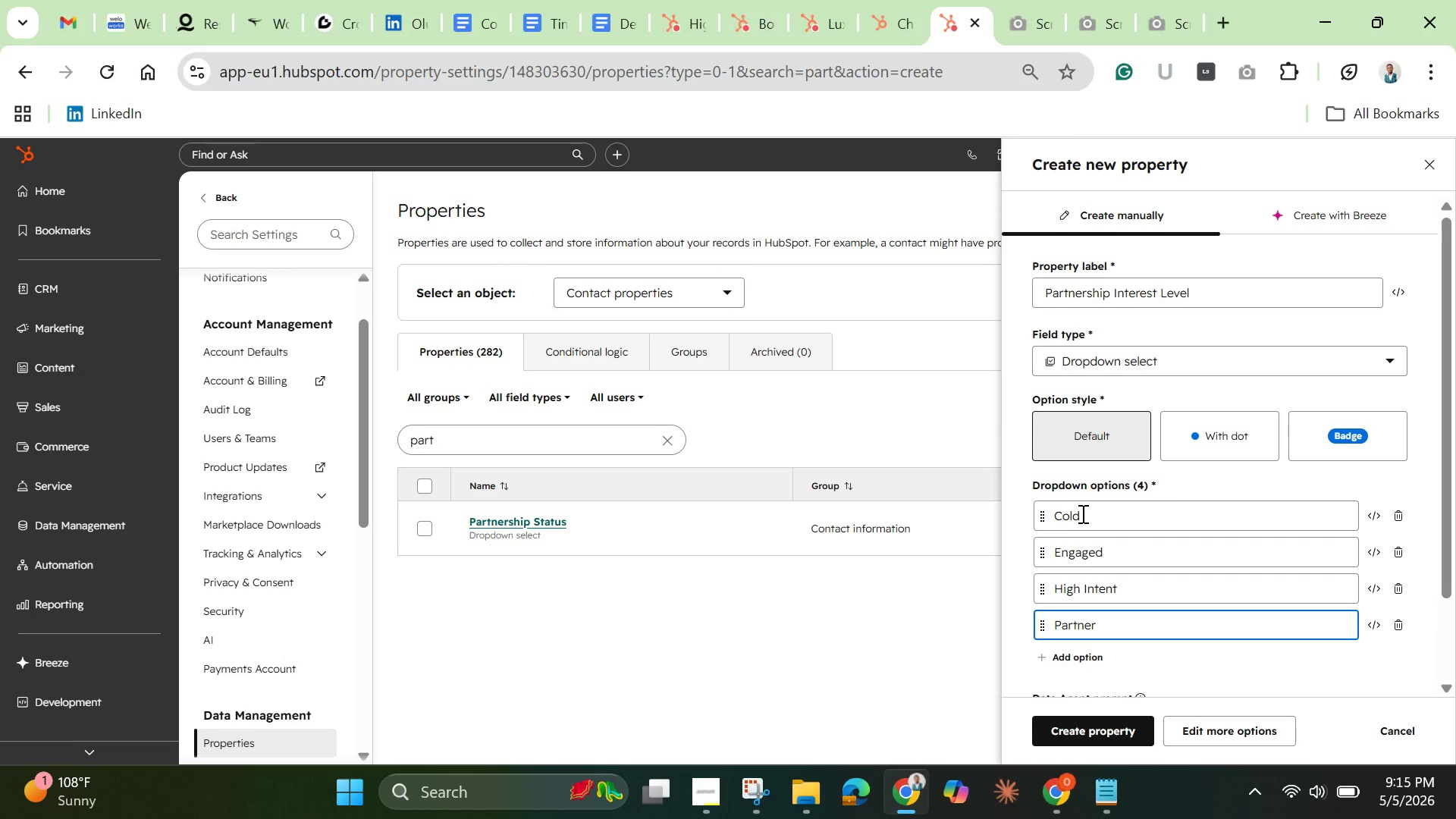 
wait(13.02)
 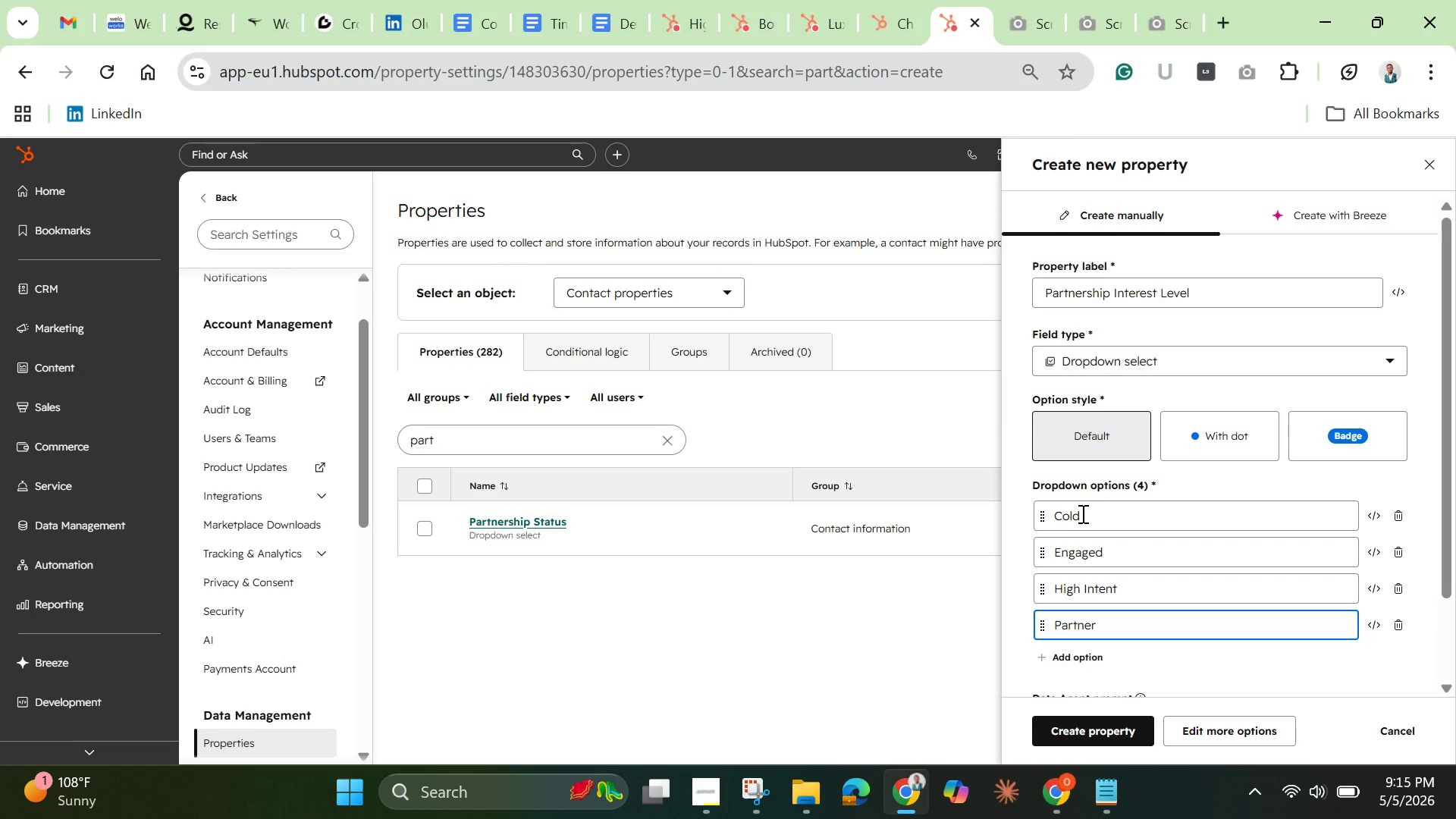 
left_click([1263, 730])
 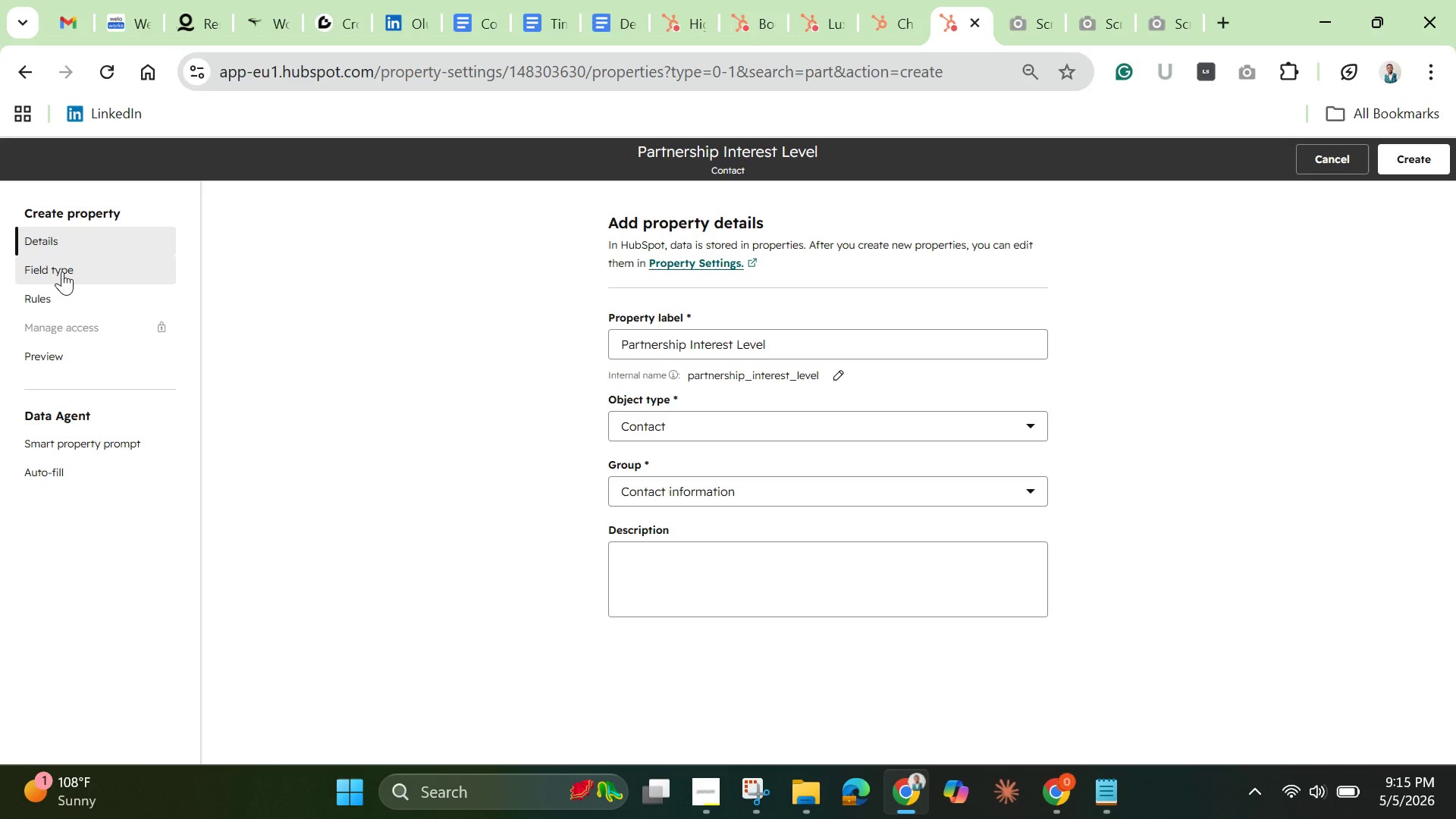 
left_click([62, 271])
 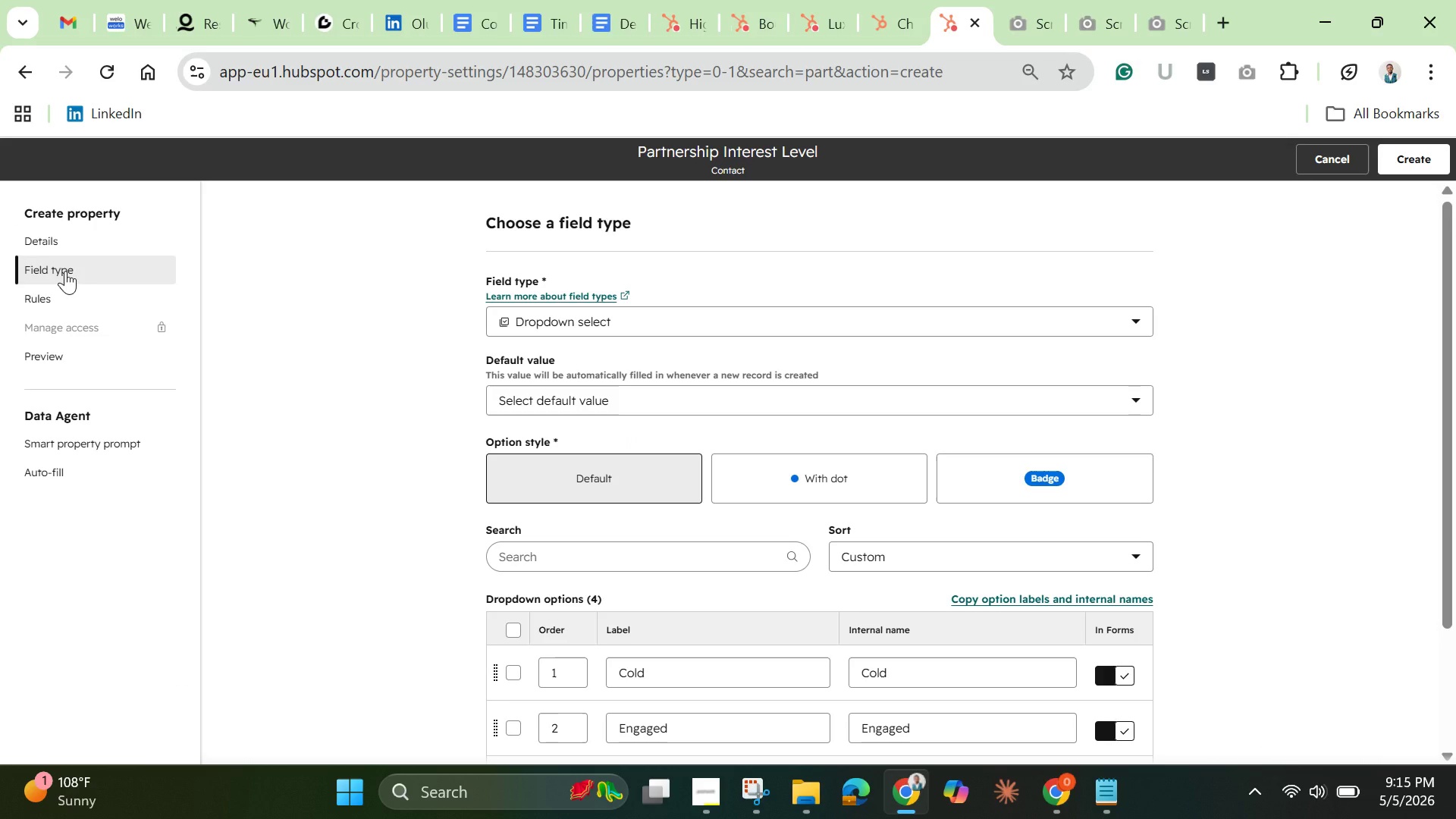 
wait(13.7)
 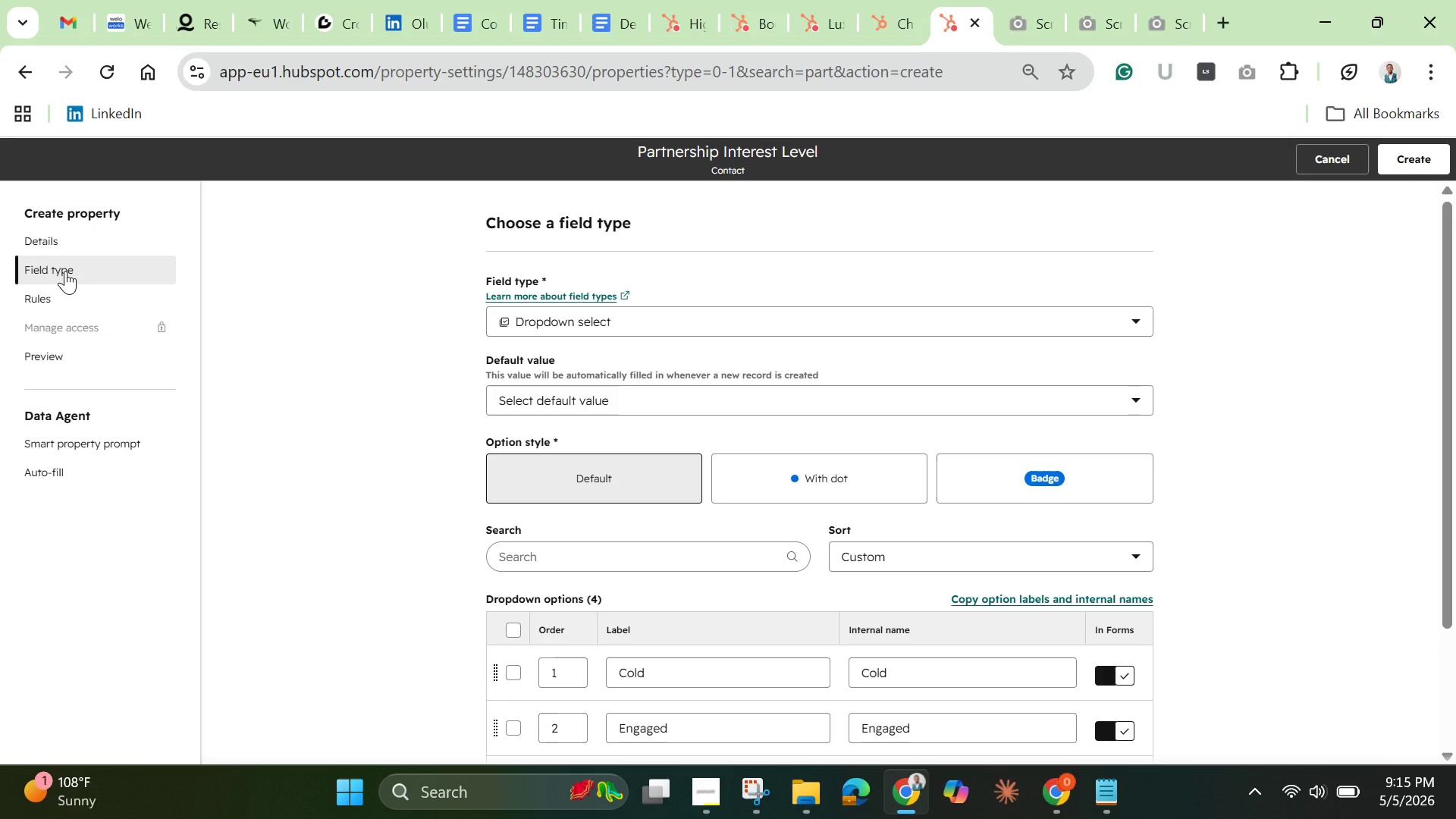 
left_click([1401, 160])
 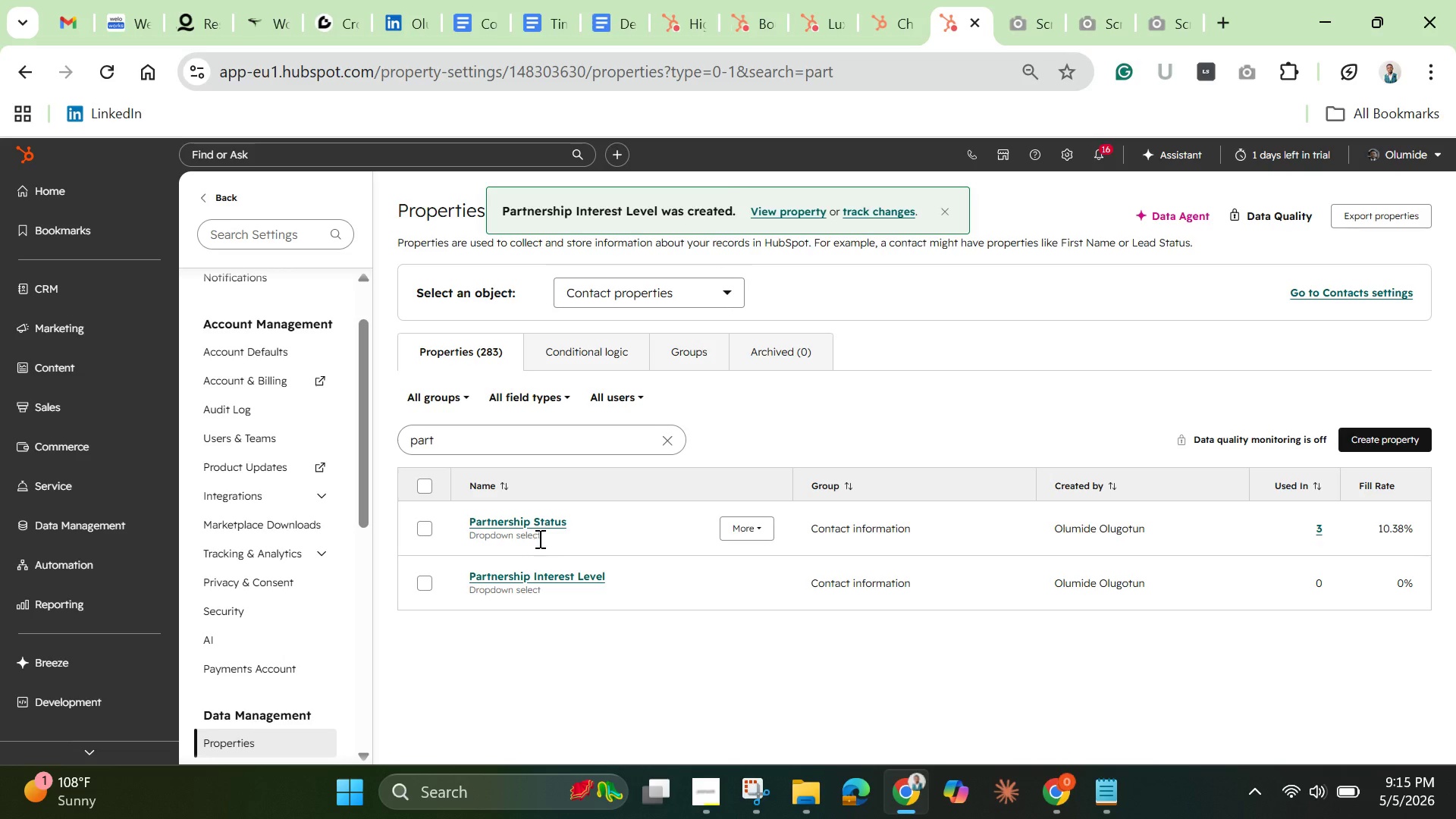 
left_click([550, 522])
 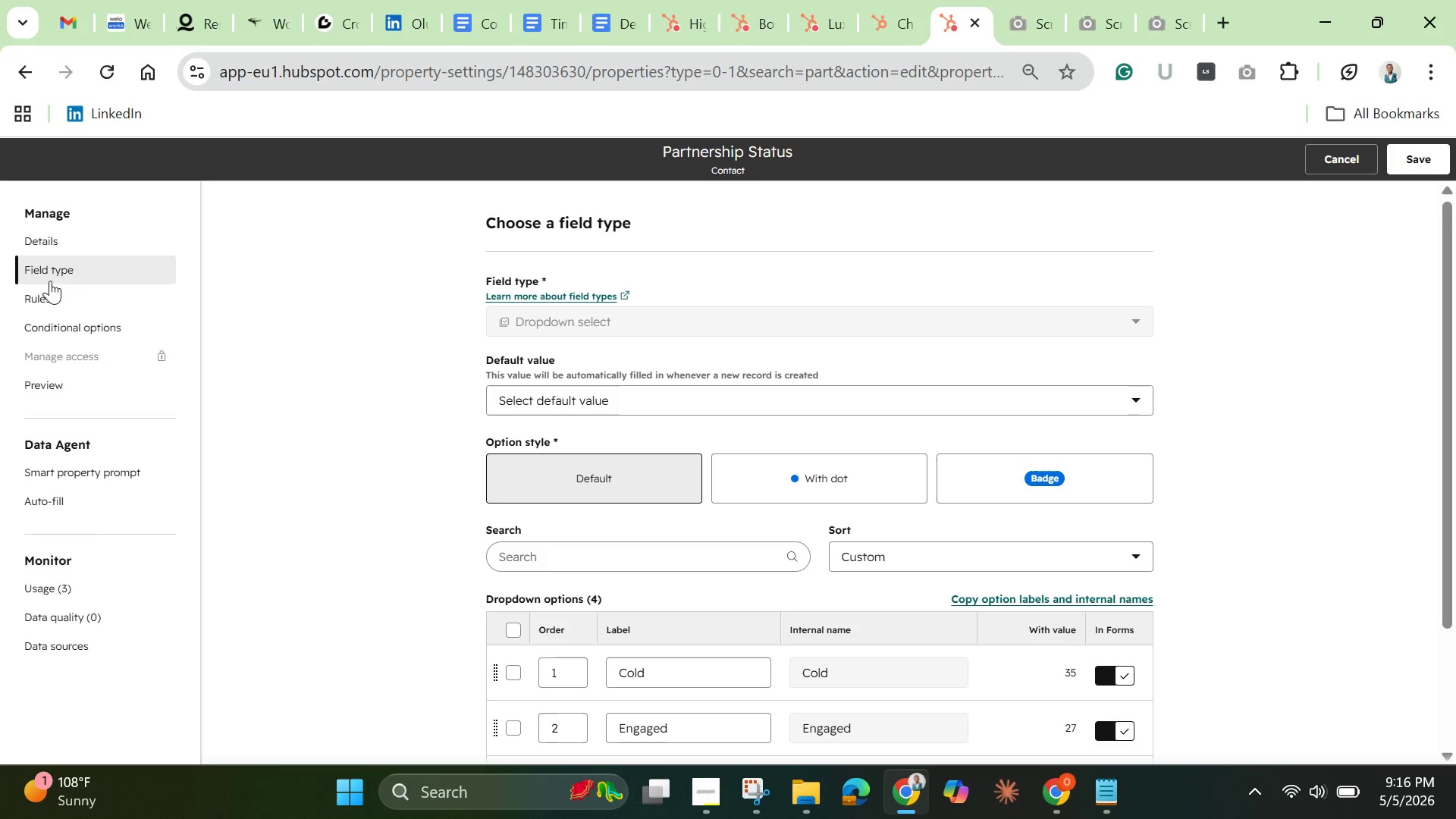 
wait(6.7)
 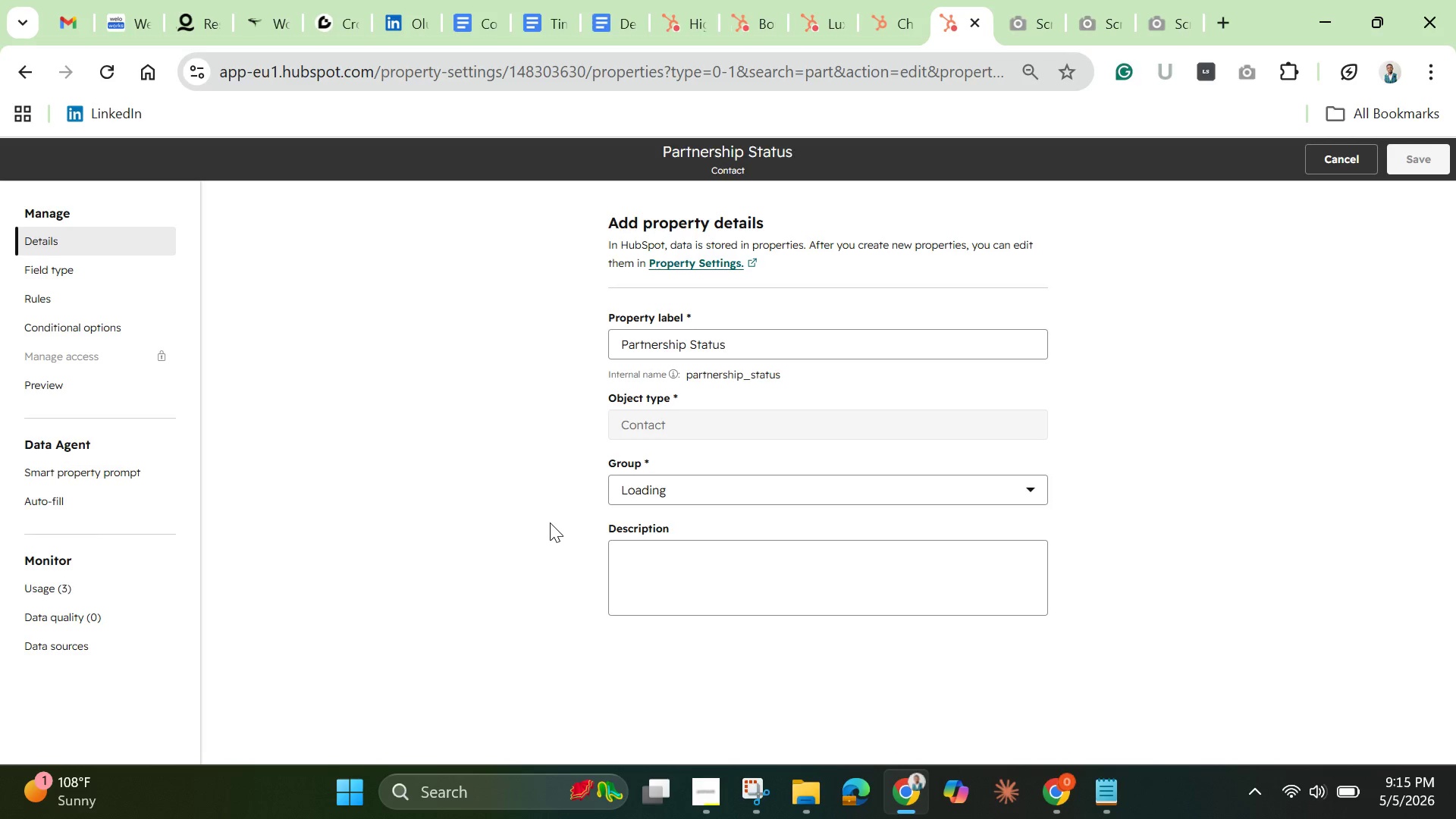 
left_click_drag(start_coordinate=[1449, 548], to_coordinate=[1453, 661])
 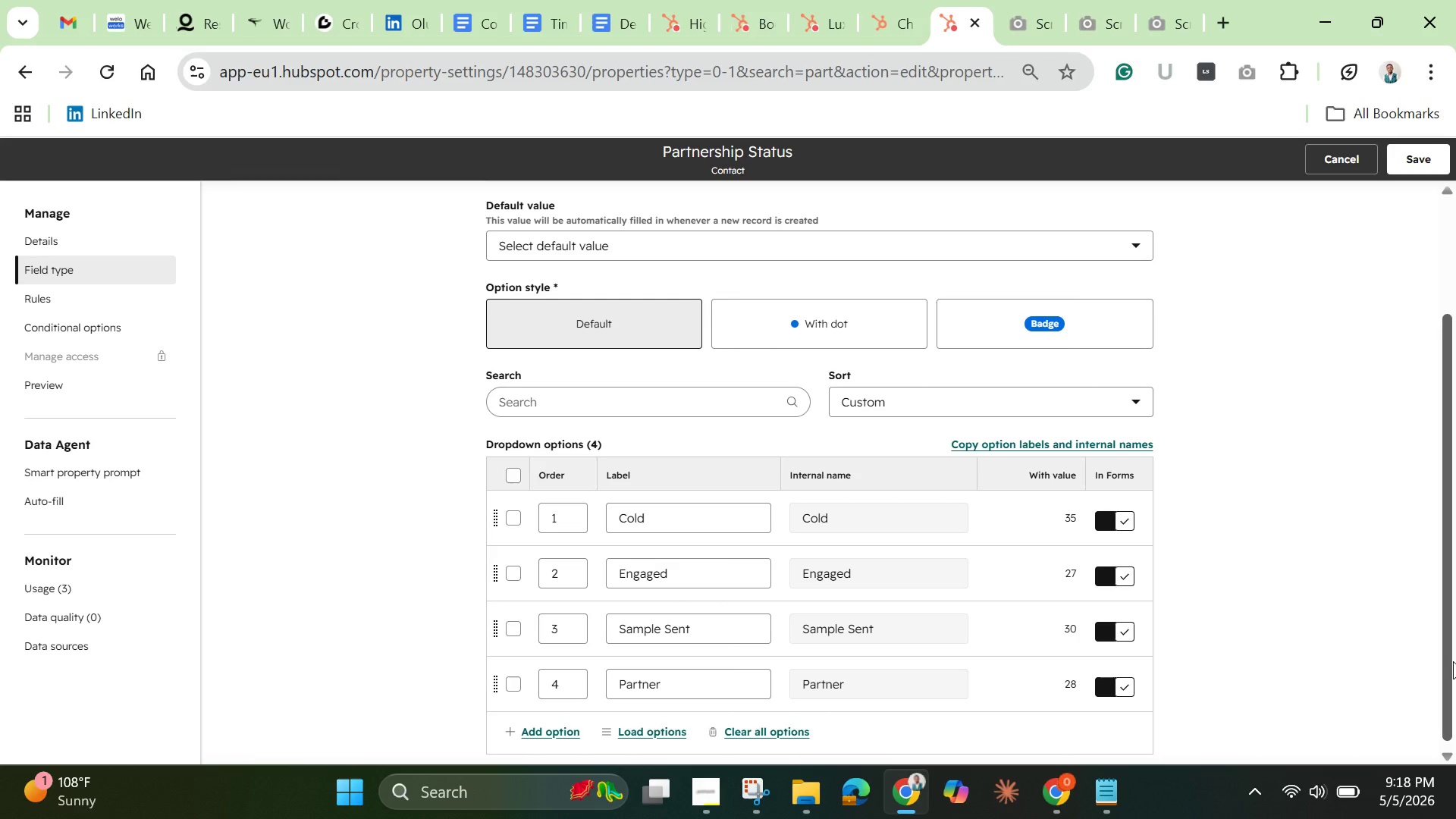 
wait(121.75)
 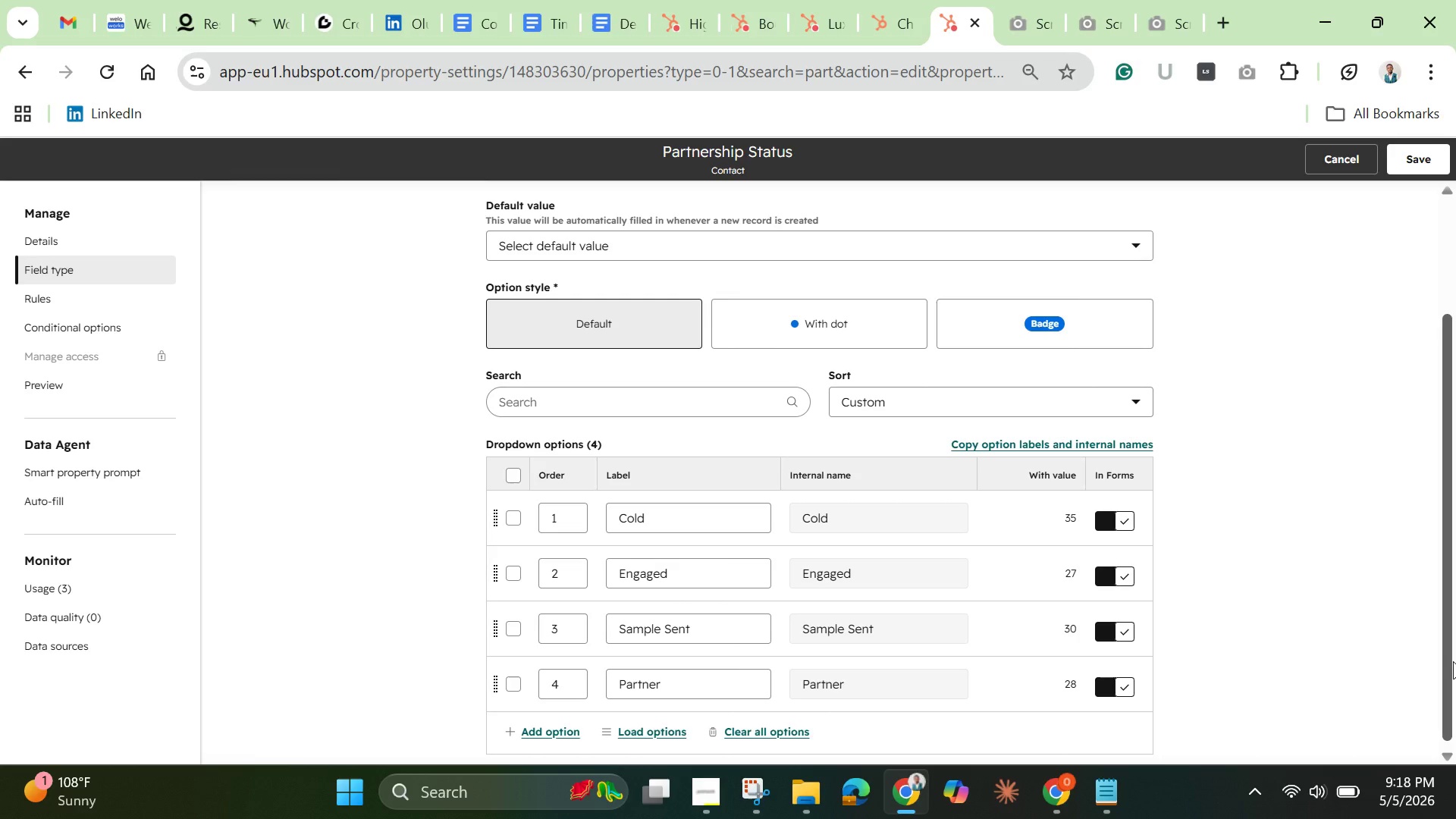 
left_click([1349, 154])
 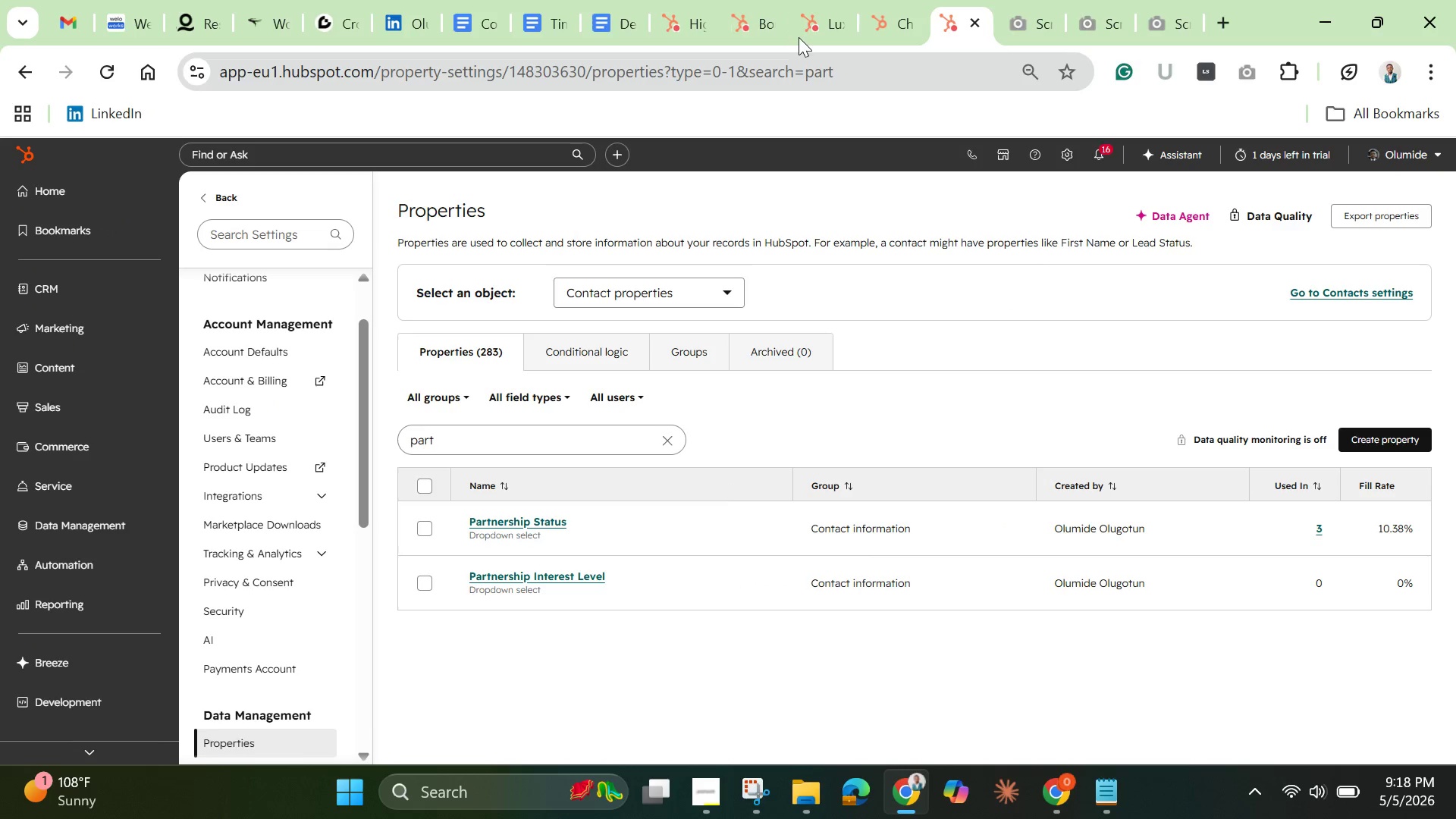 
left_click([898, 14])
 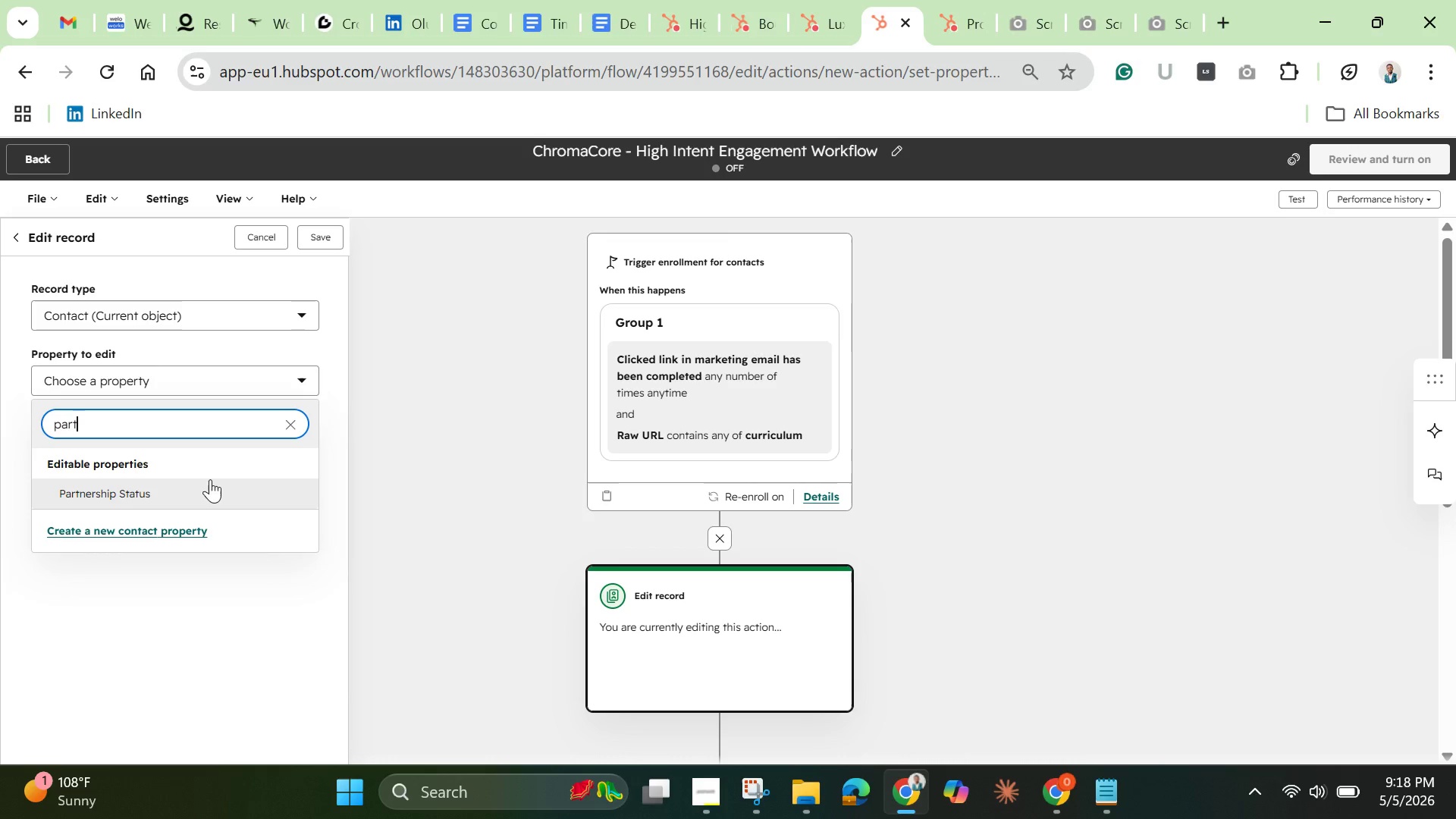 
left_click([124, 491])
 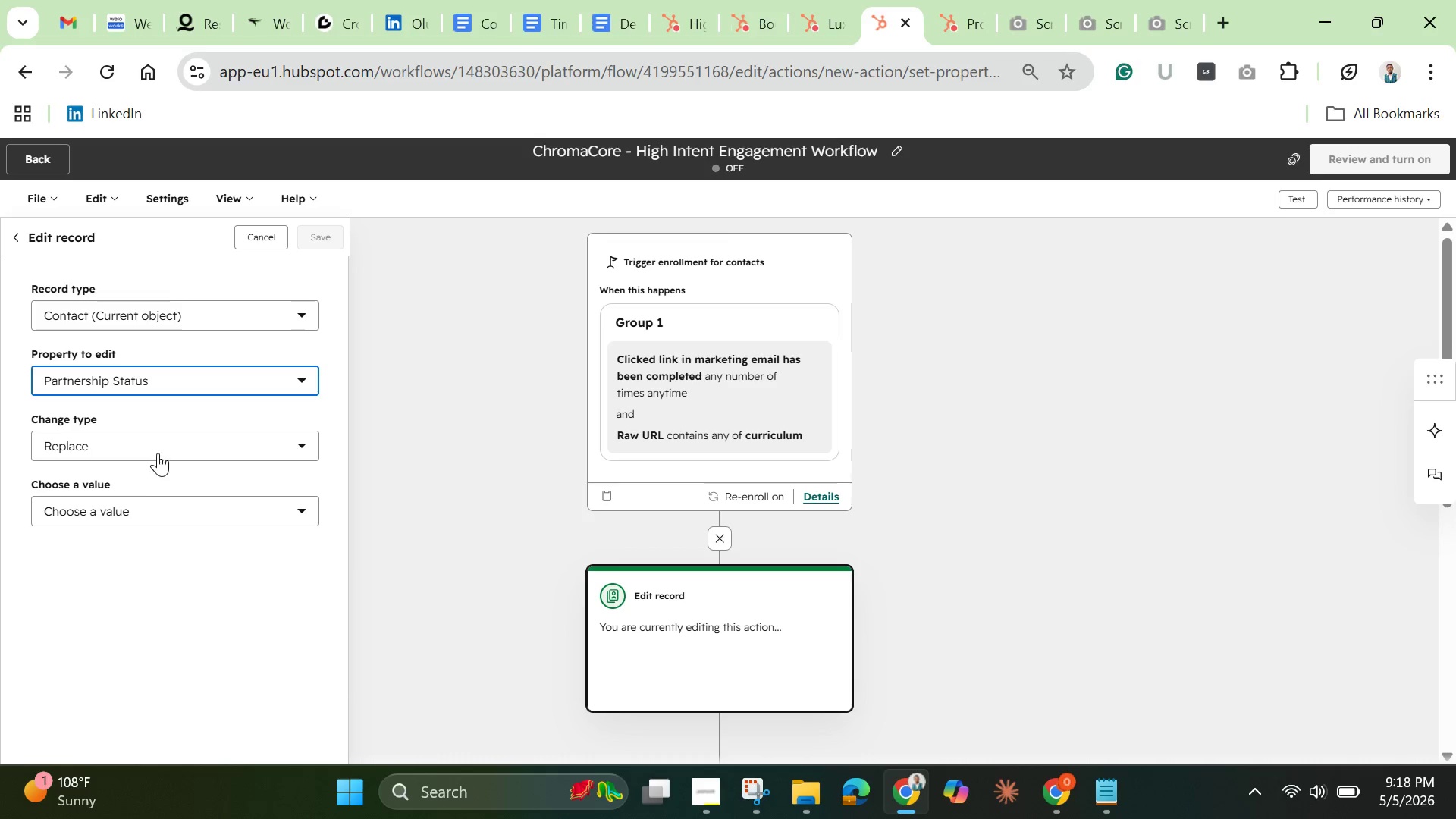 
left_click([149, 512])
 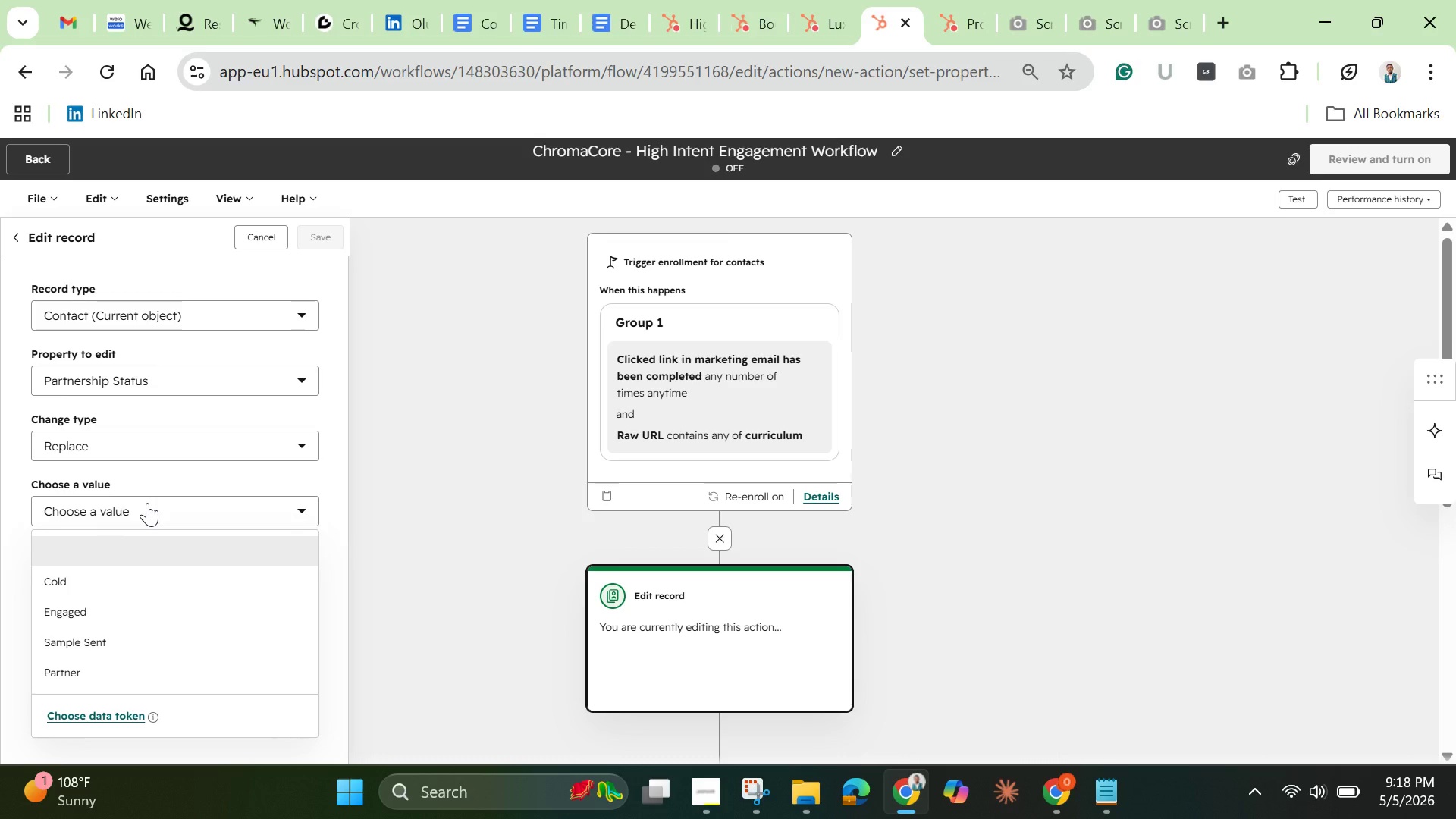 
wait(23.11)
 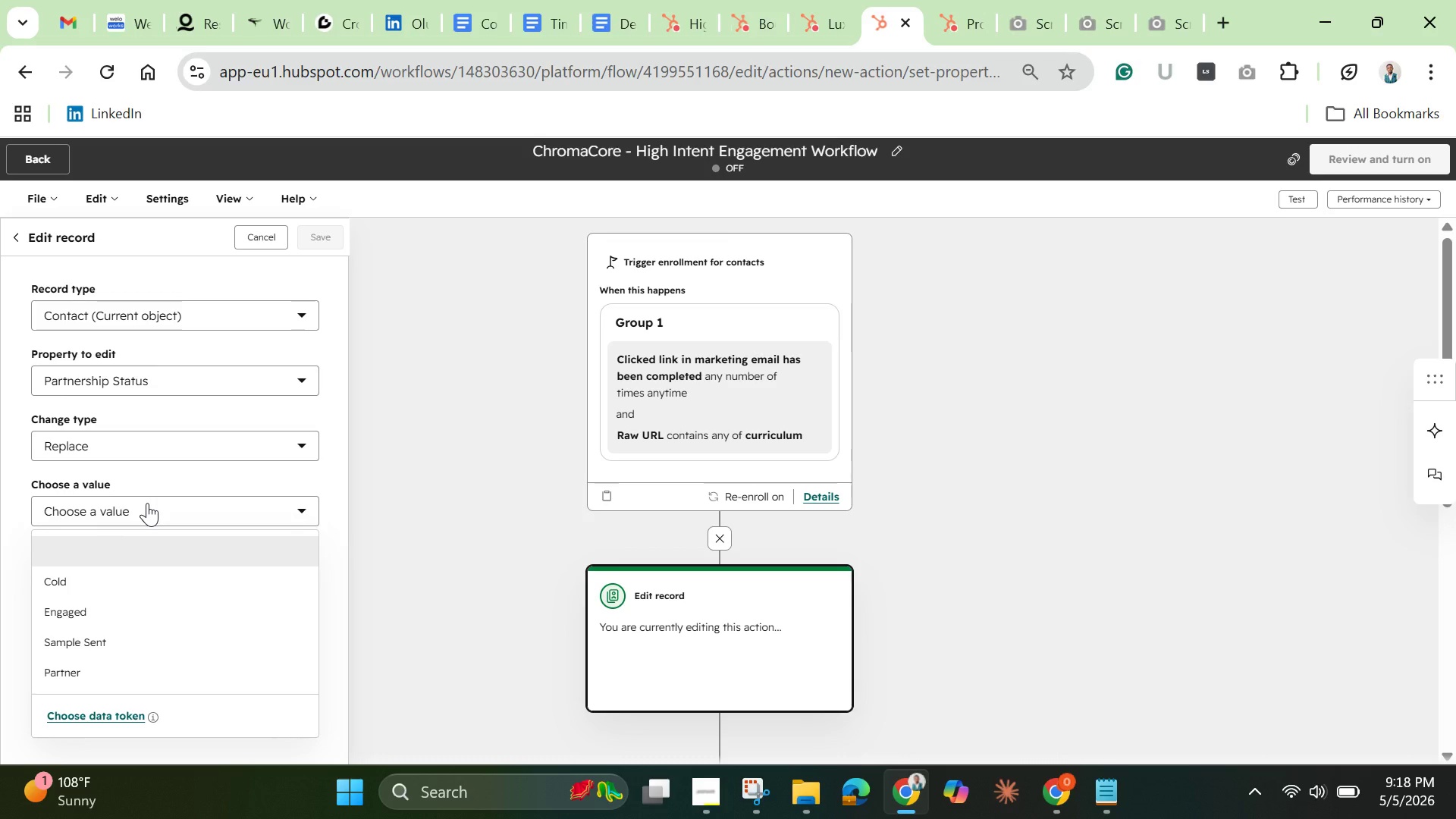 
left_click([86, 611])
 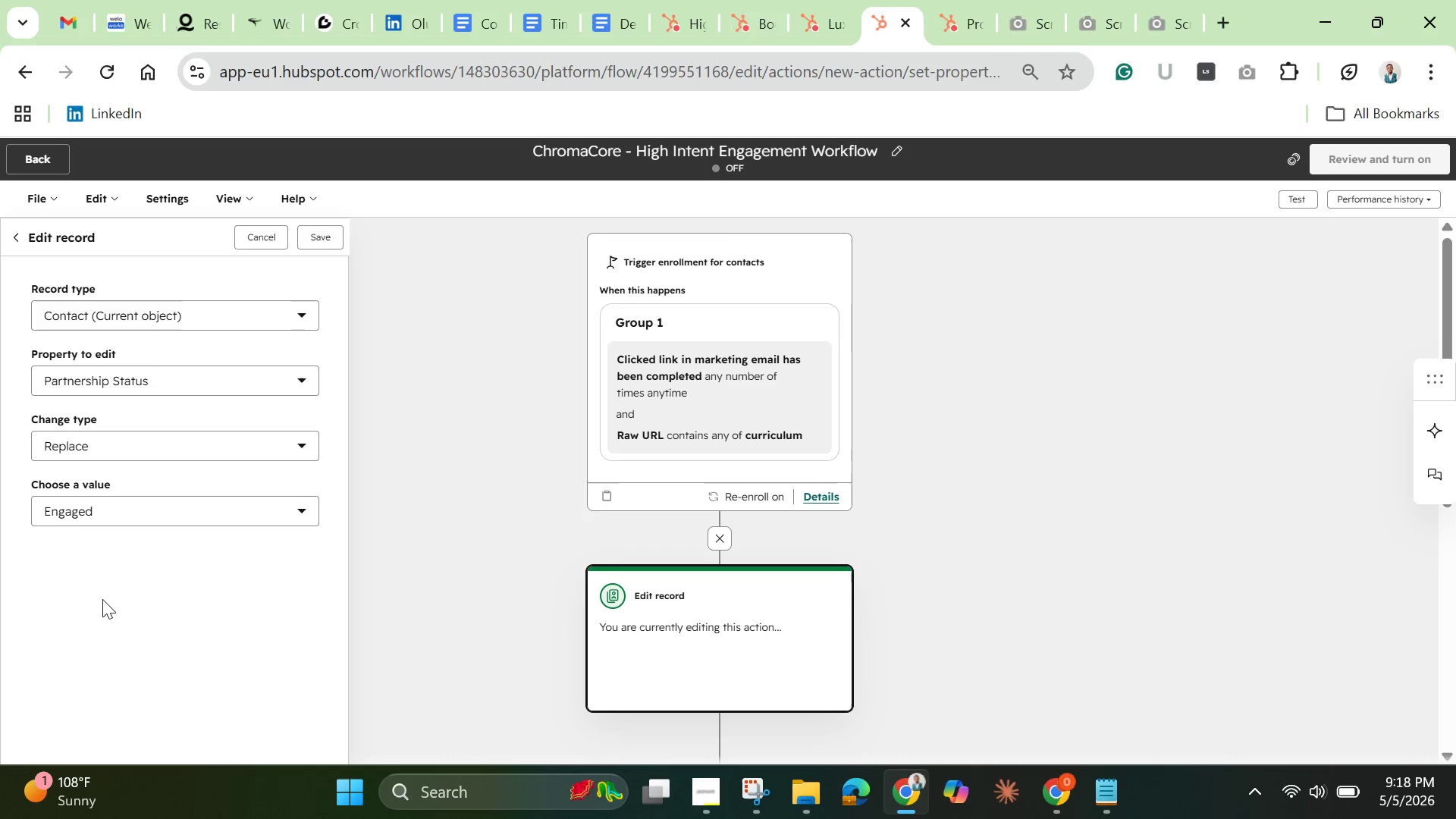 
wait(8.56)
 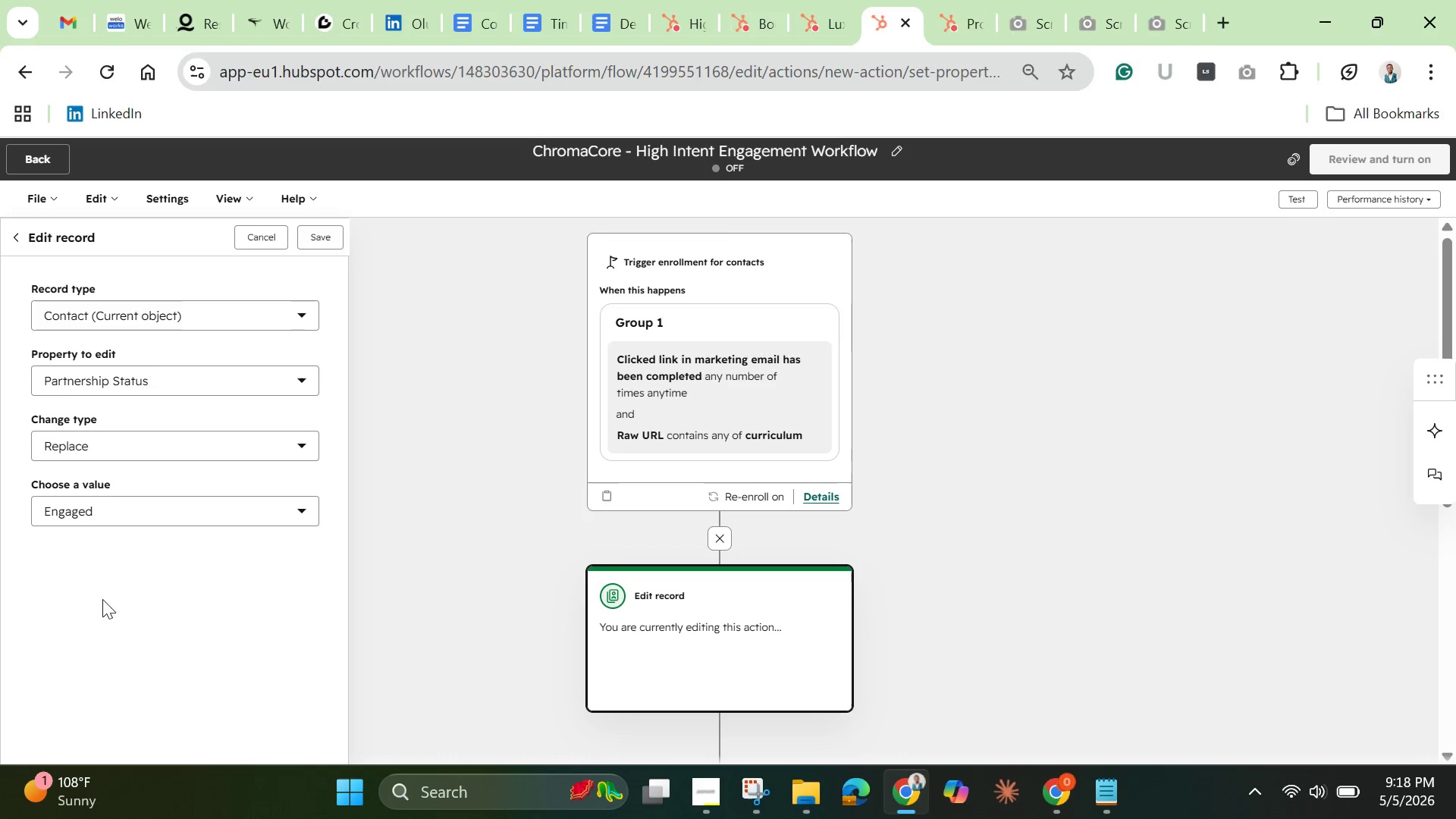 
left_click([333, 233])
 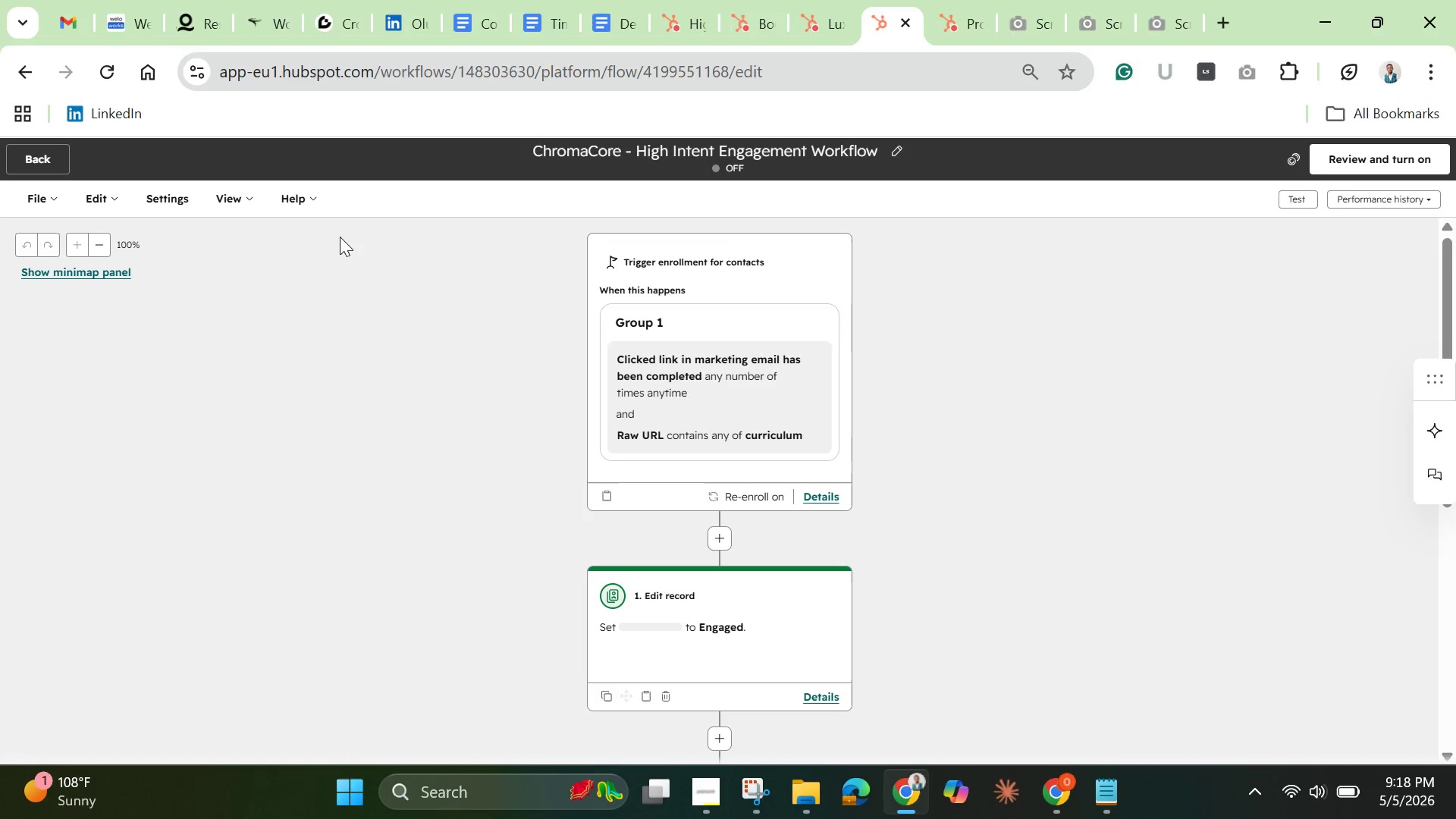 
wait(8.8)
 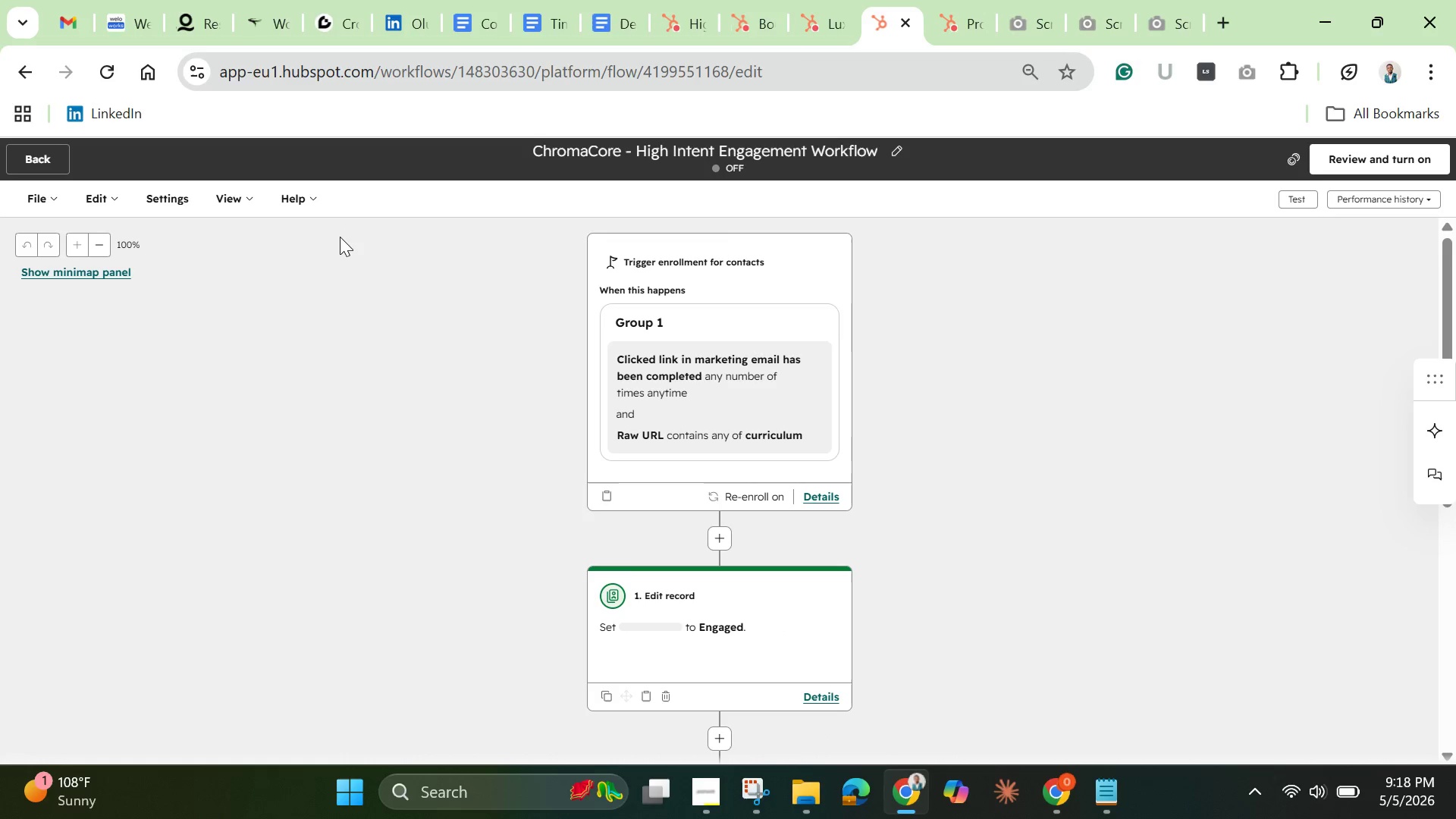 
left_click([723, 729])
 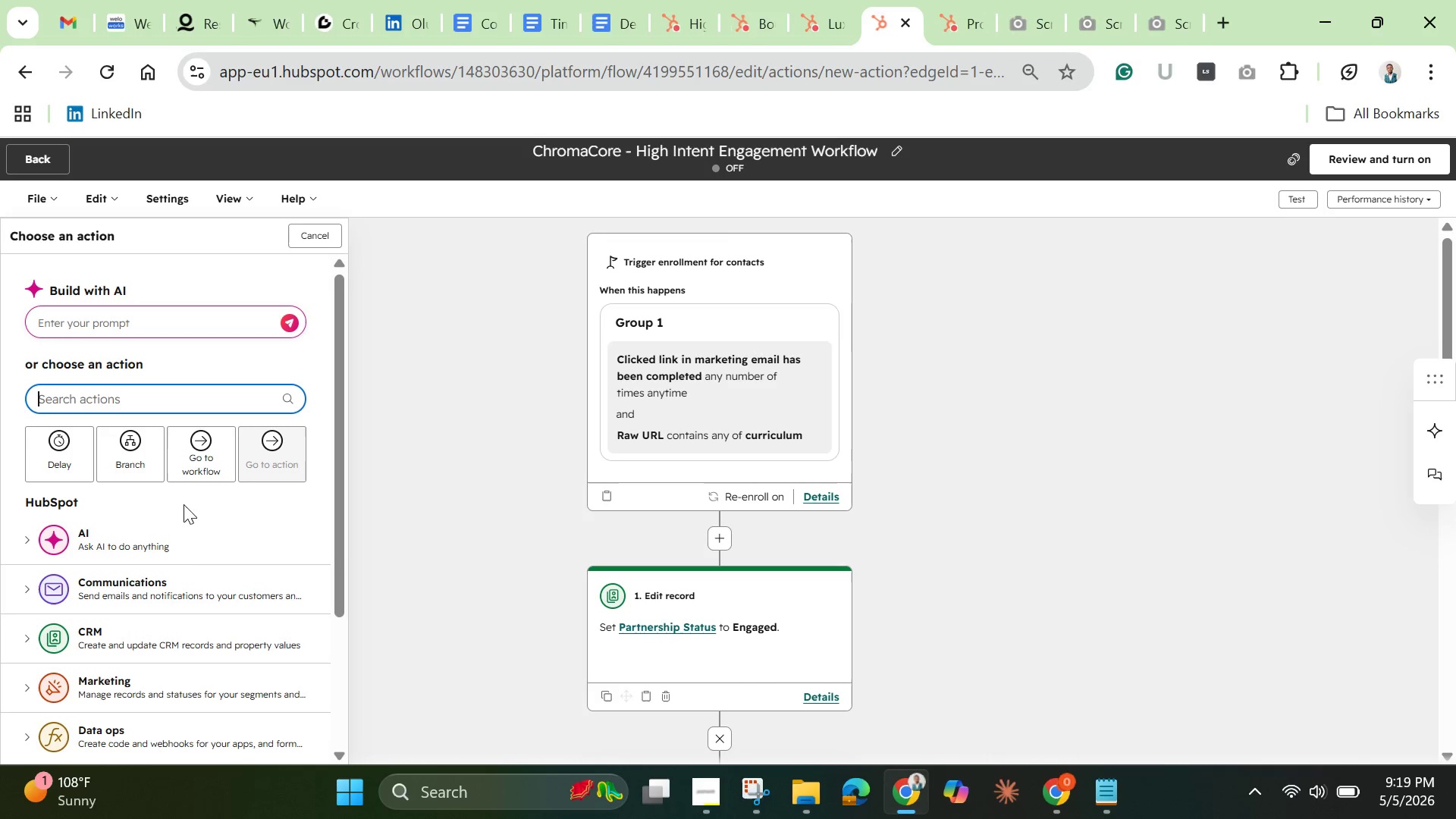 
wait(6.38)
 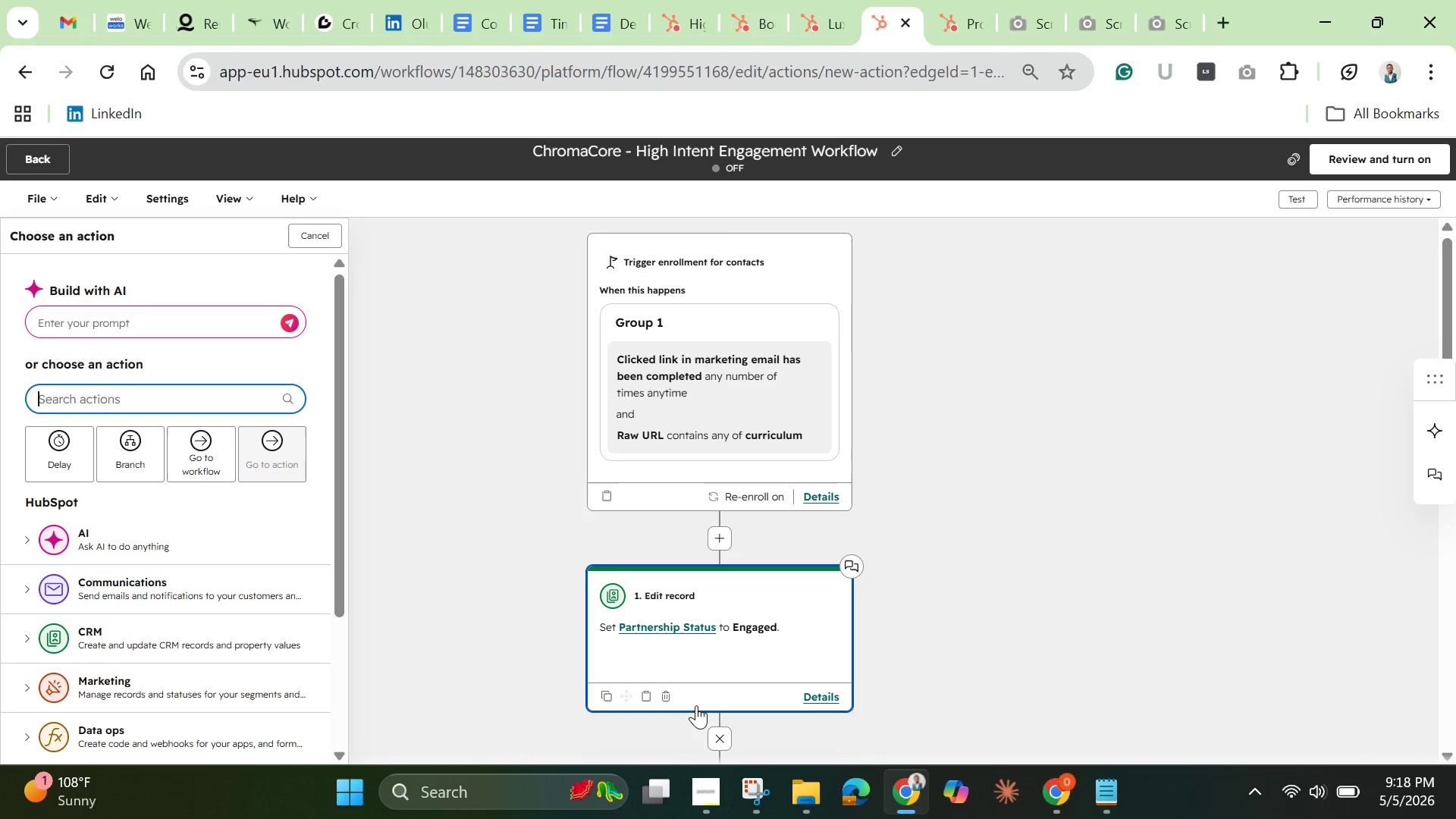 
left_click([171, 388])
 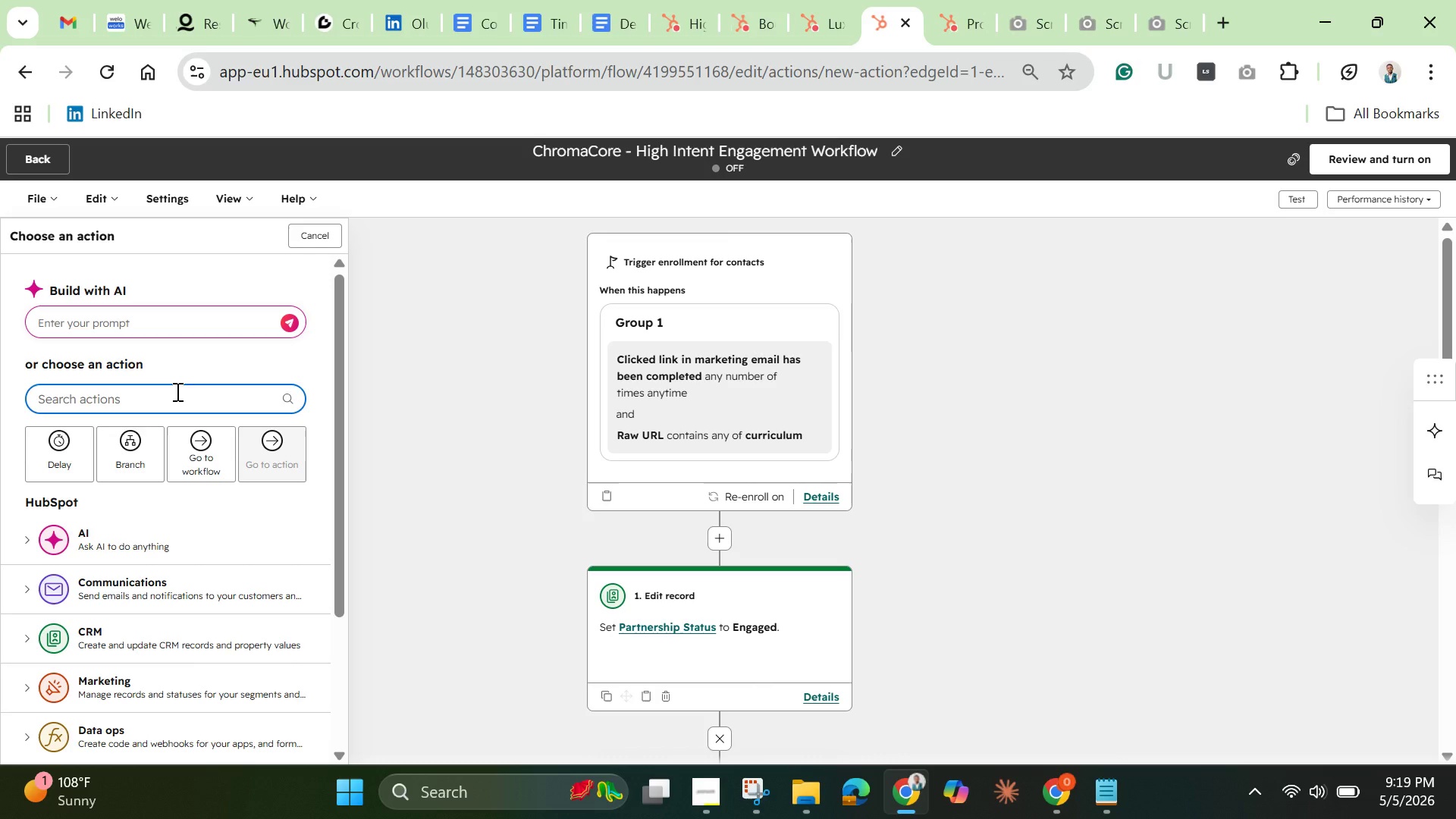 
hold_key(key=F, duration=0.31)
 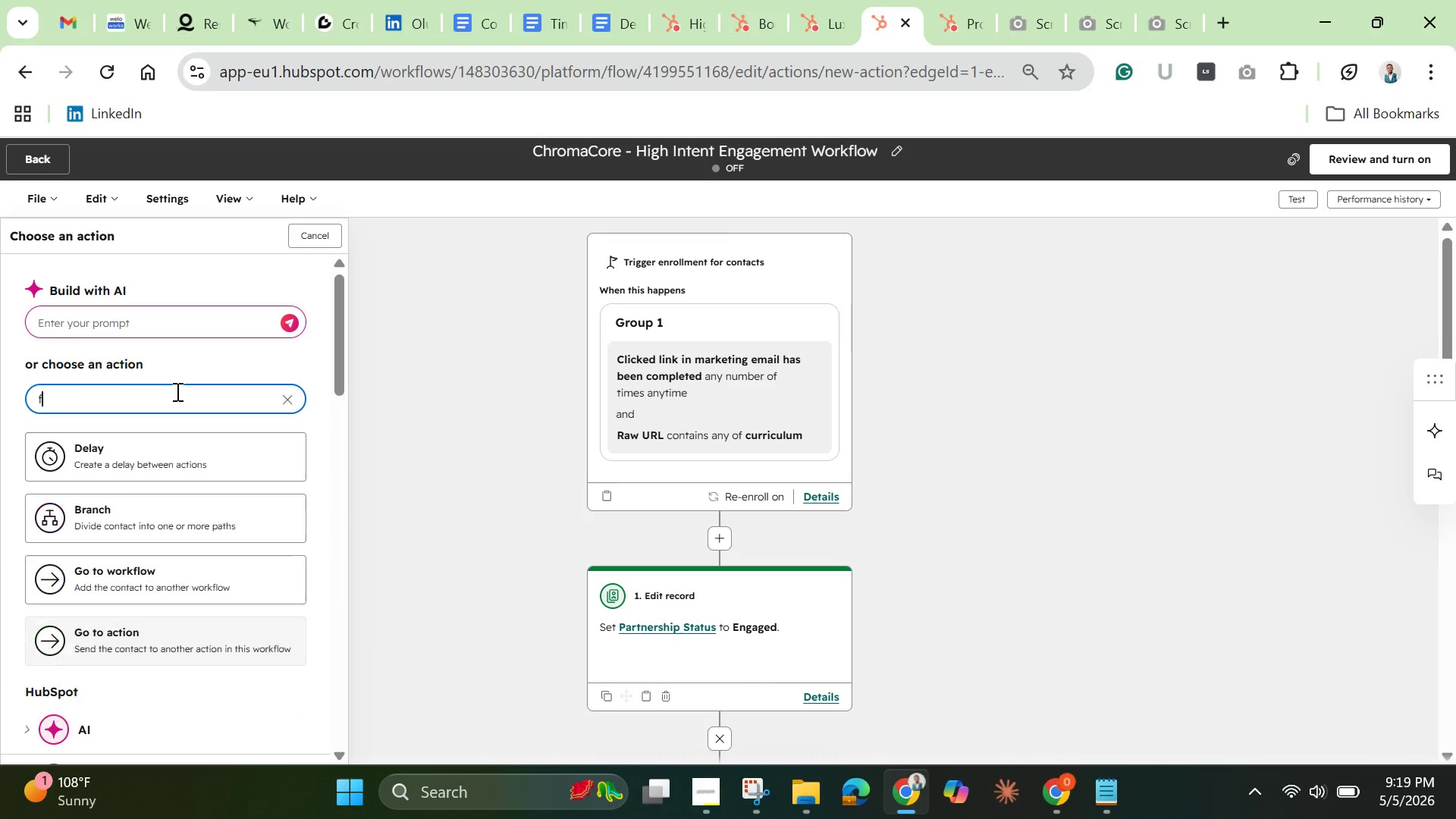 
key(Backspace)
type(dea)
 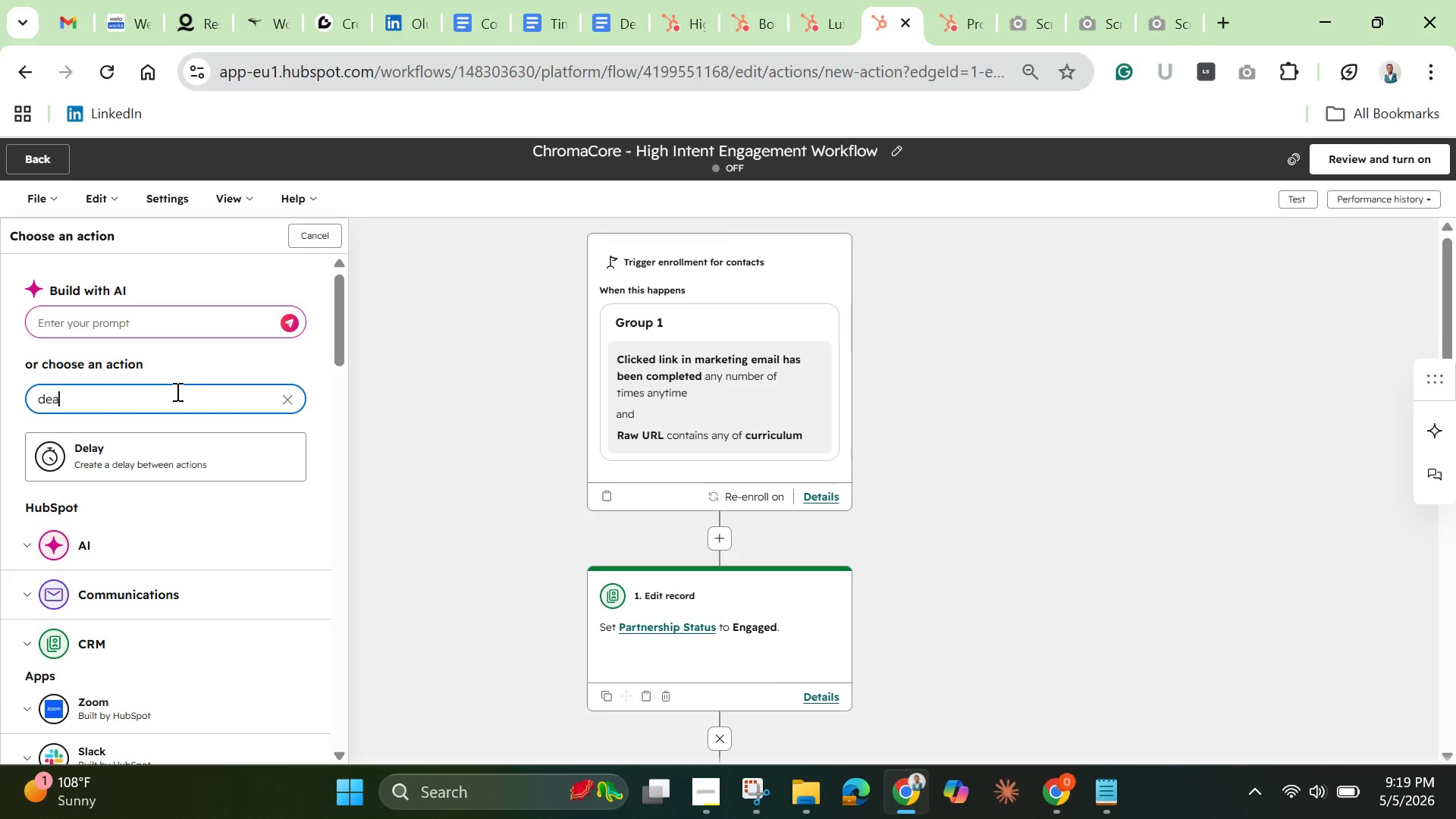 
key(Backspace)
 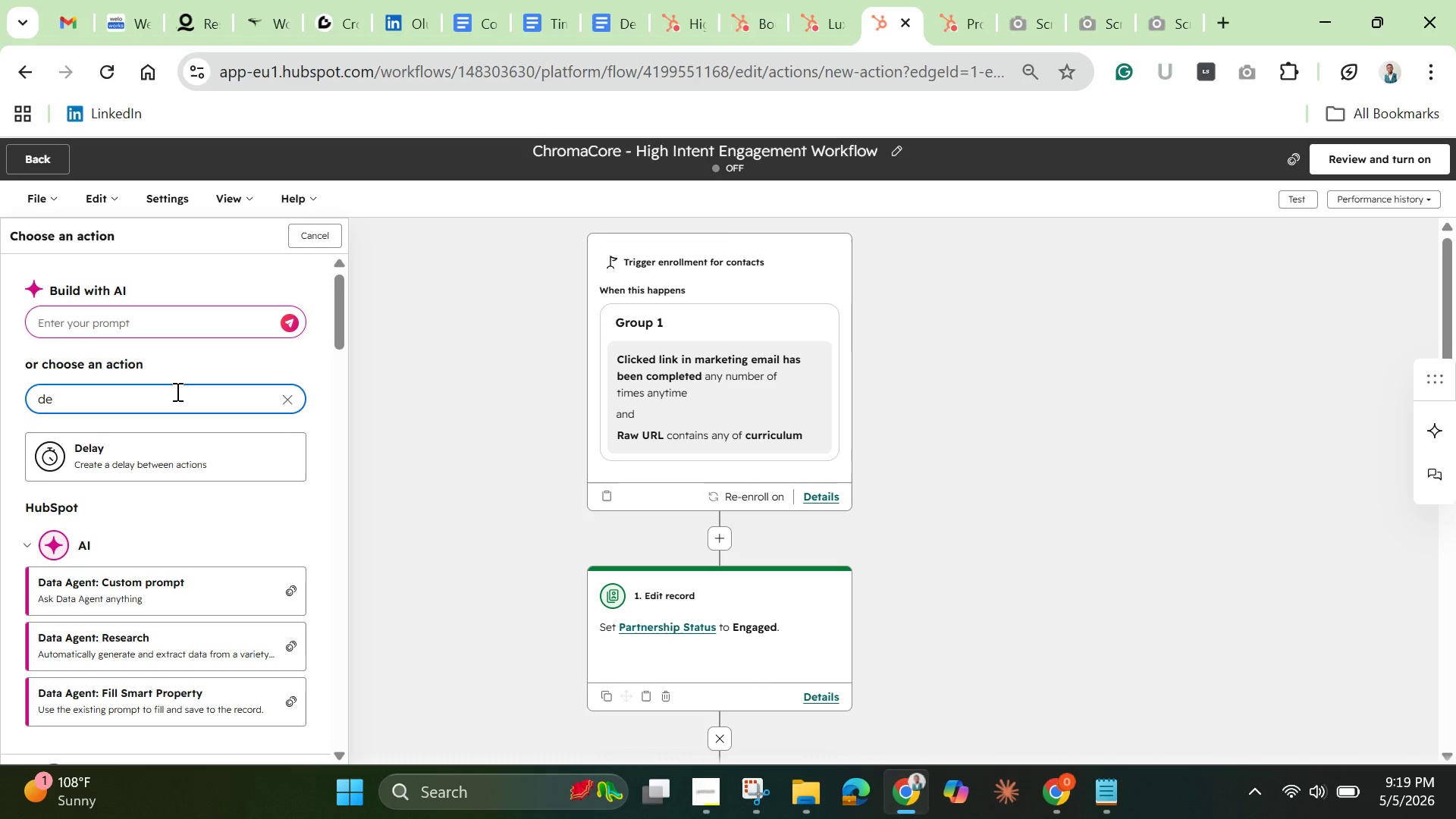 
type(al)
 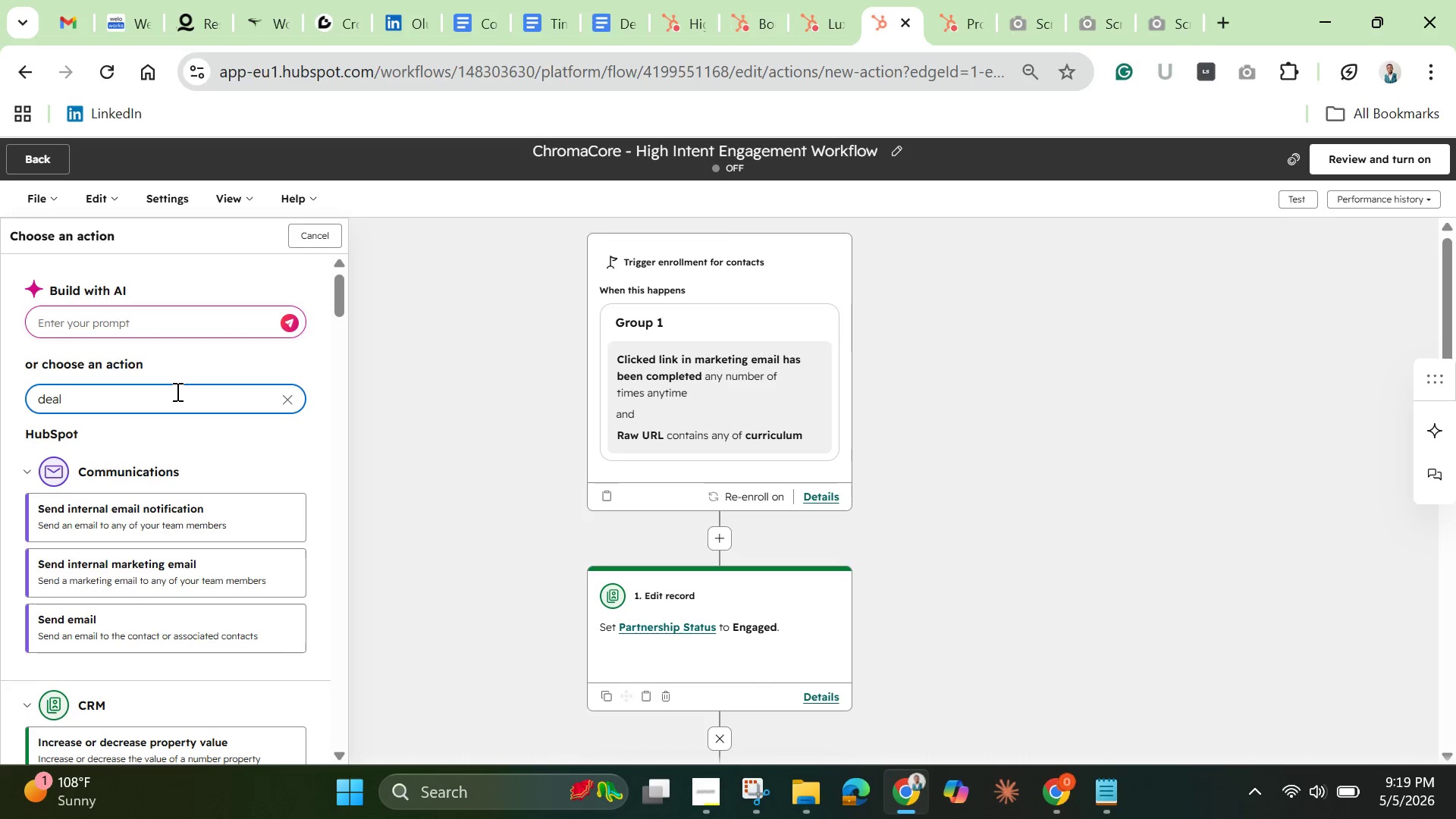 
wait(8.24)
 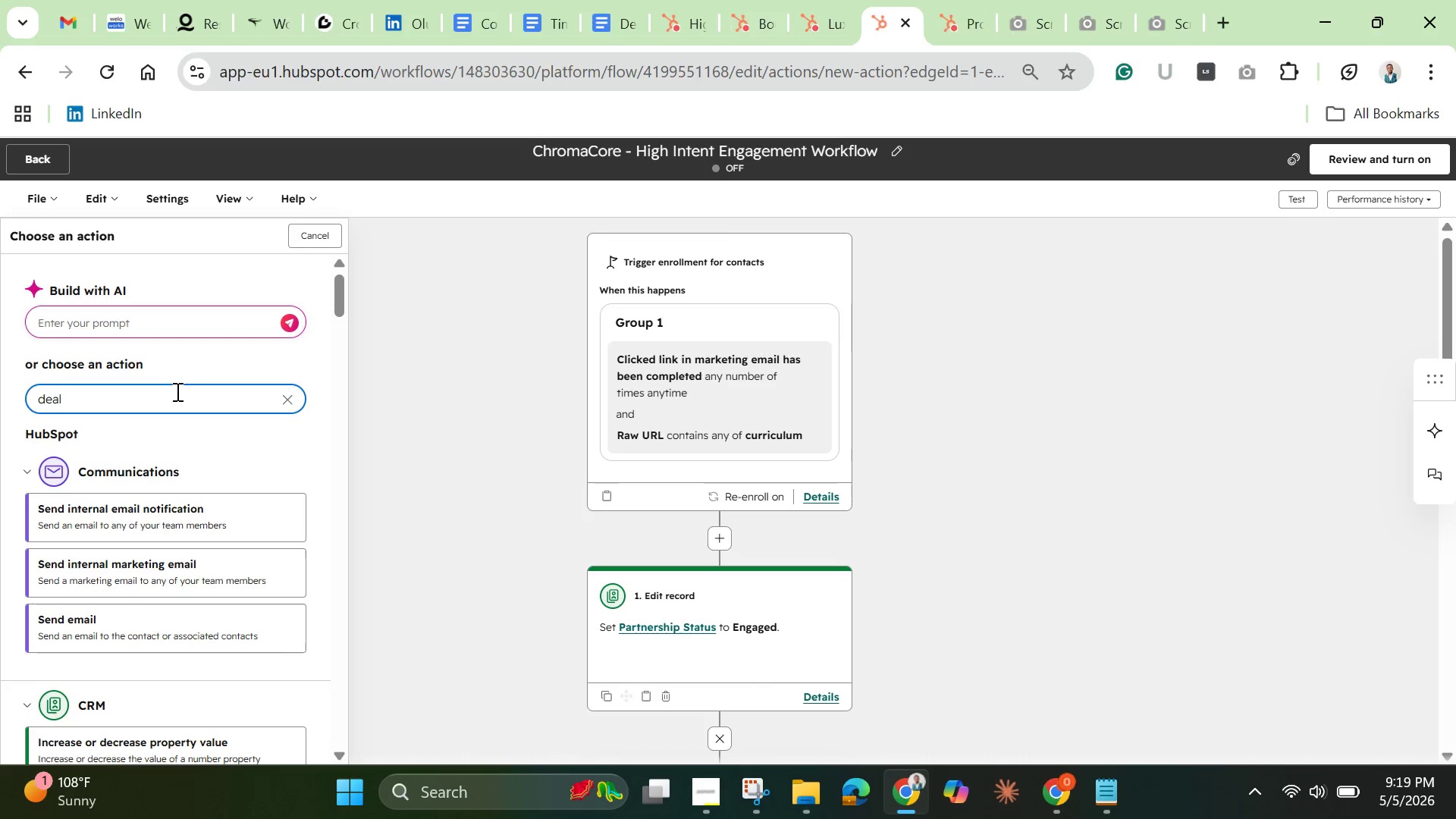 
left_click_drag(start_coordinate=[340, 306], to_coordinate=[338, 243])
 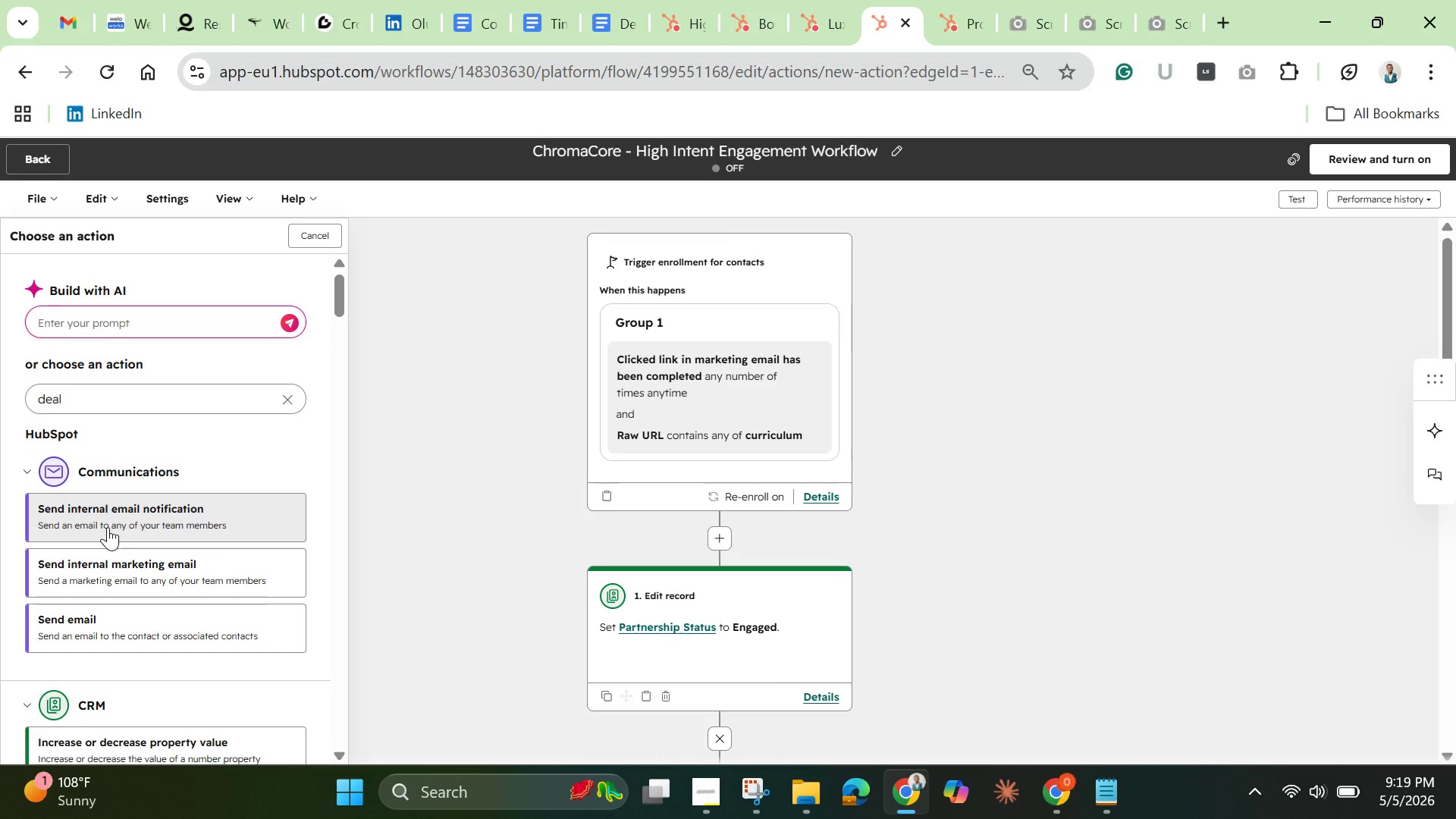 
left_click([108, 527])
 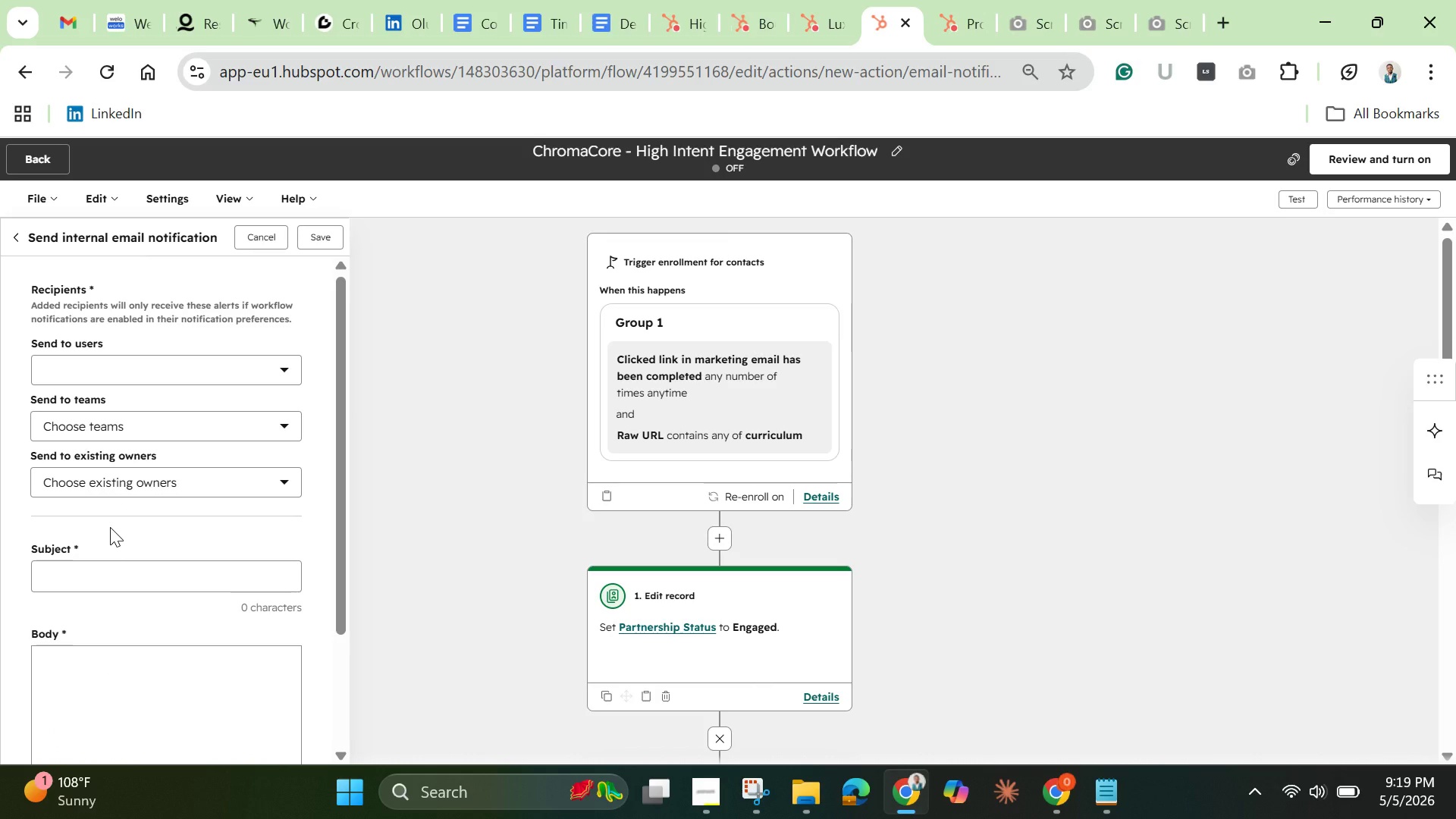 
wait(5.56)
 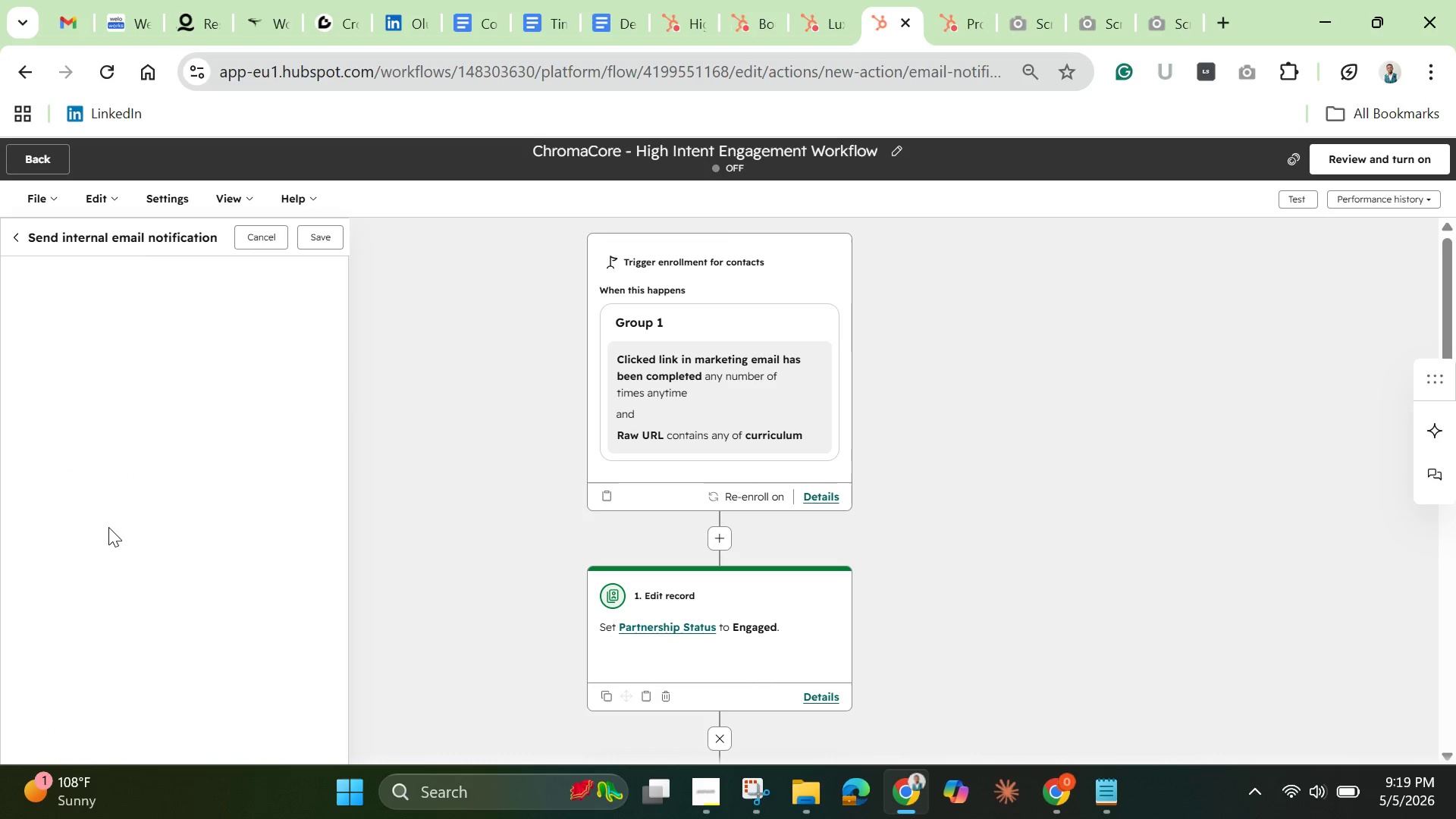 
left_click([181, 369])
 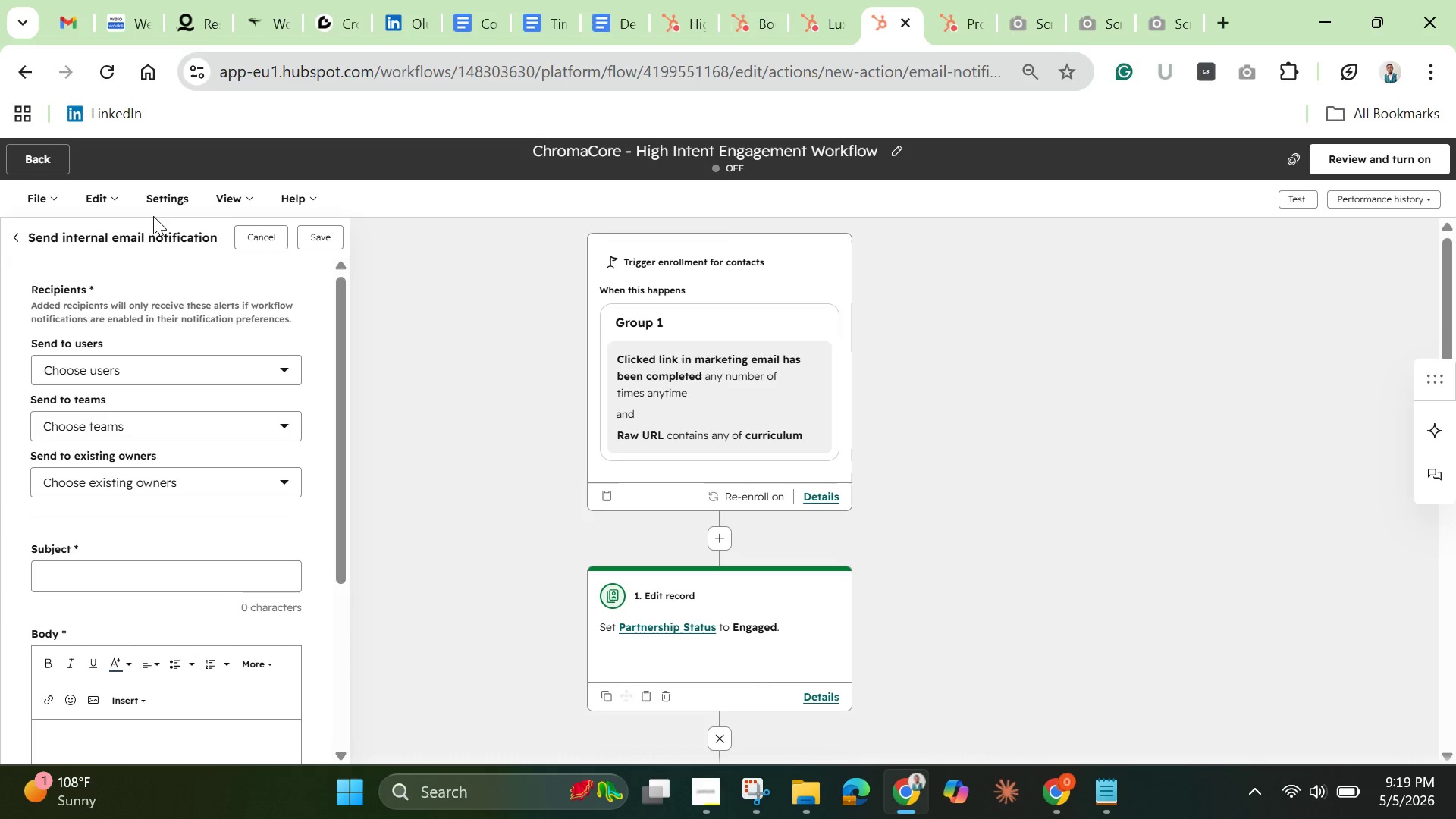 
left_click([249, 237])
 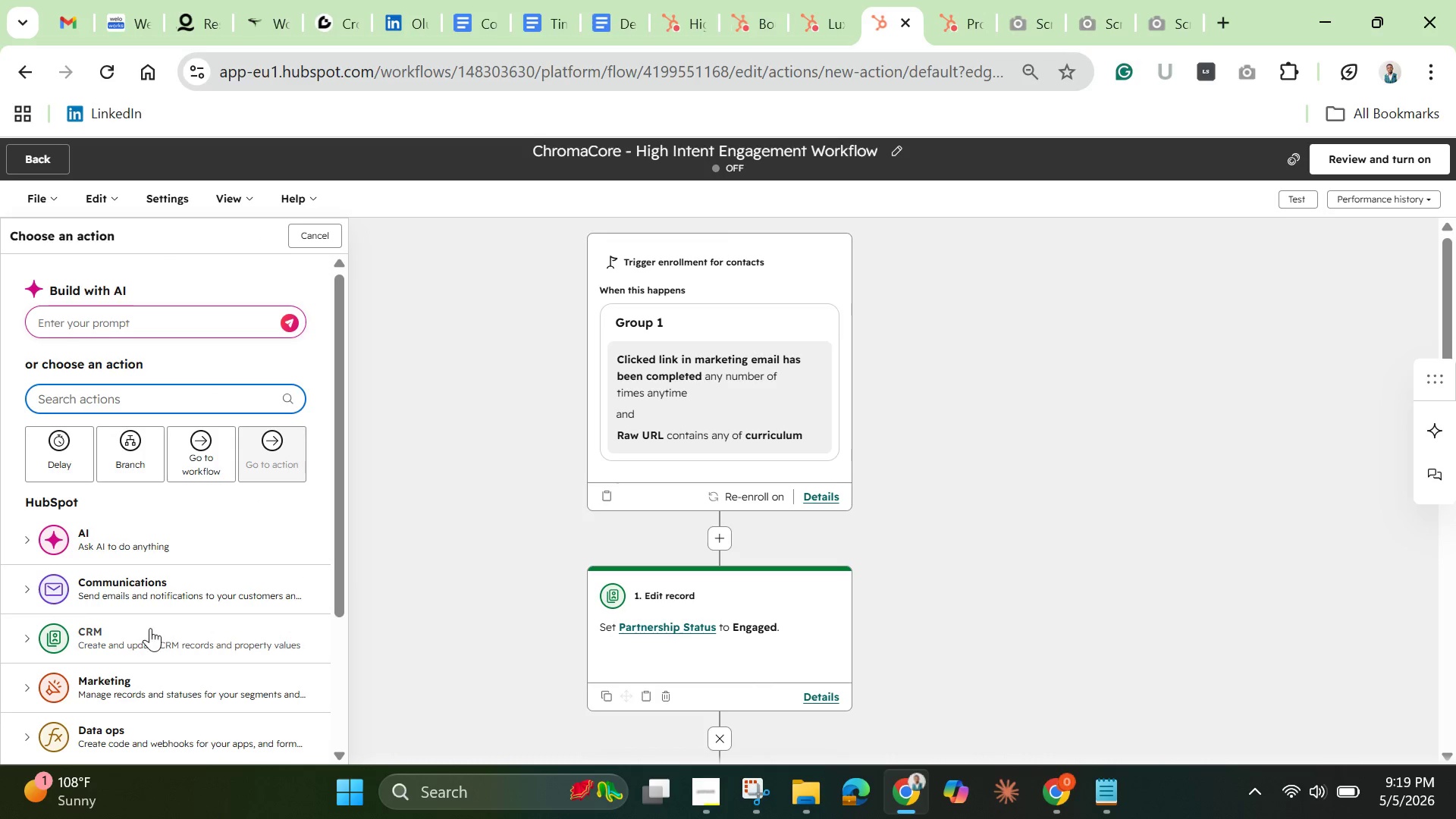 
left_click([143, 641])
 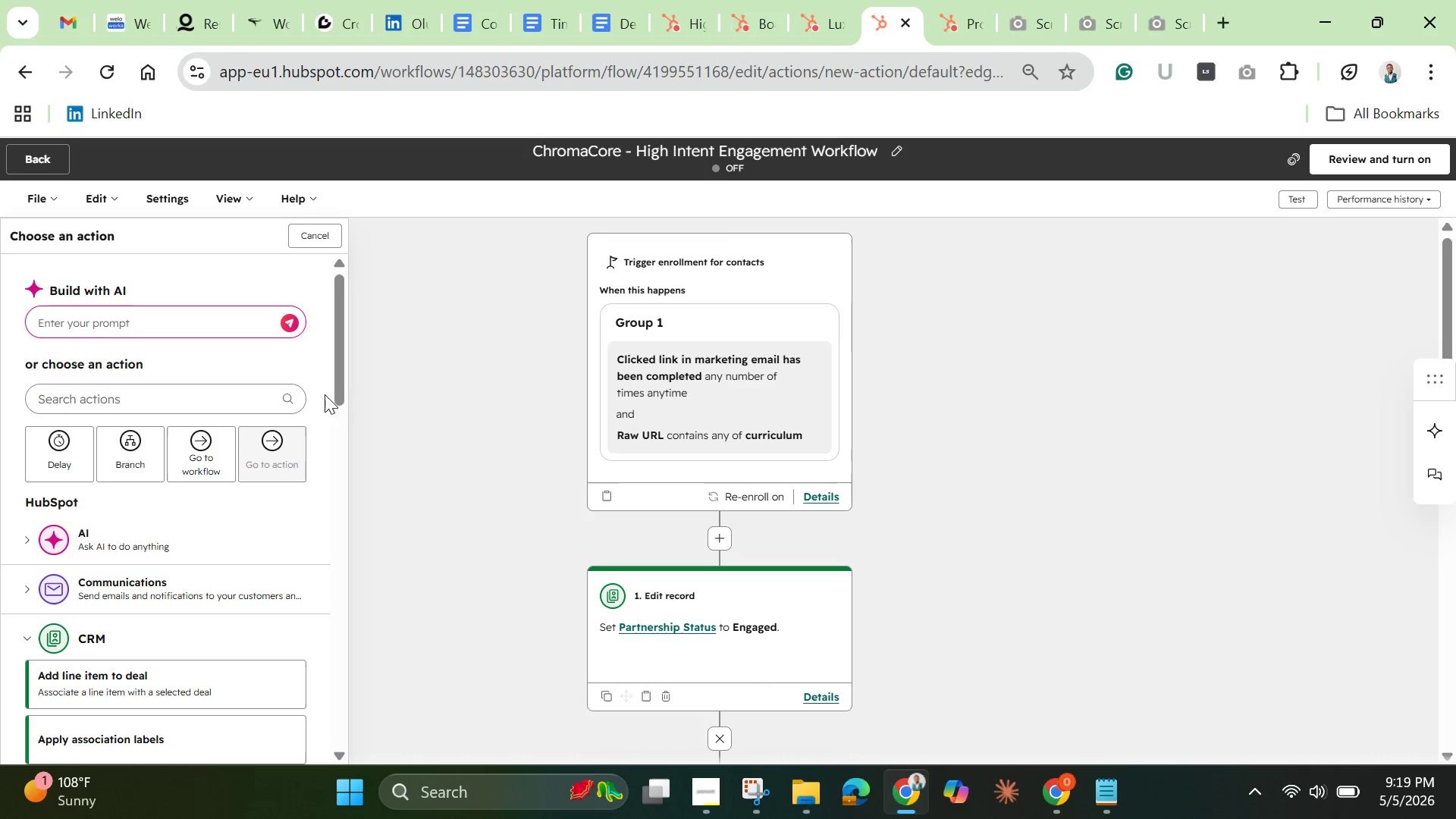 
left_click_drag(start_coordinate=[340, 368], to_coordinate=[286, 678])
 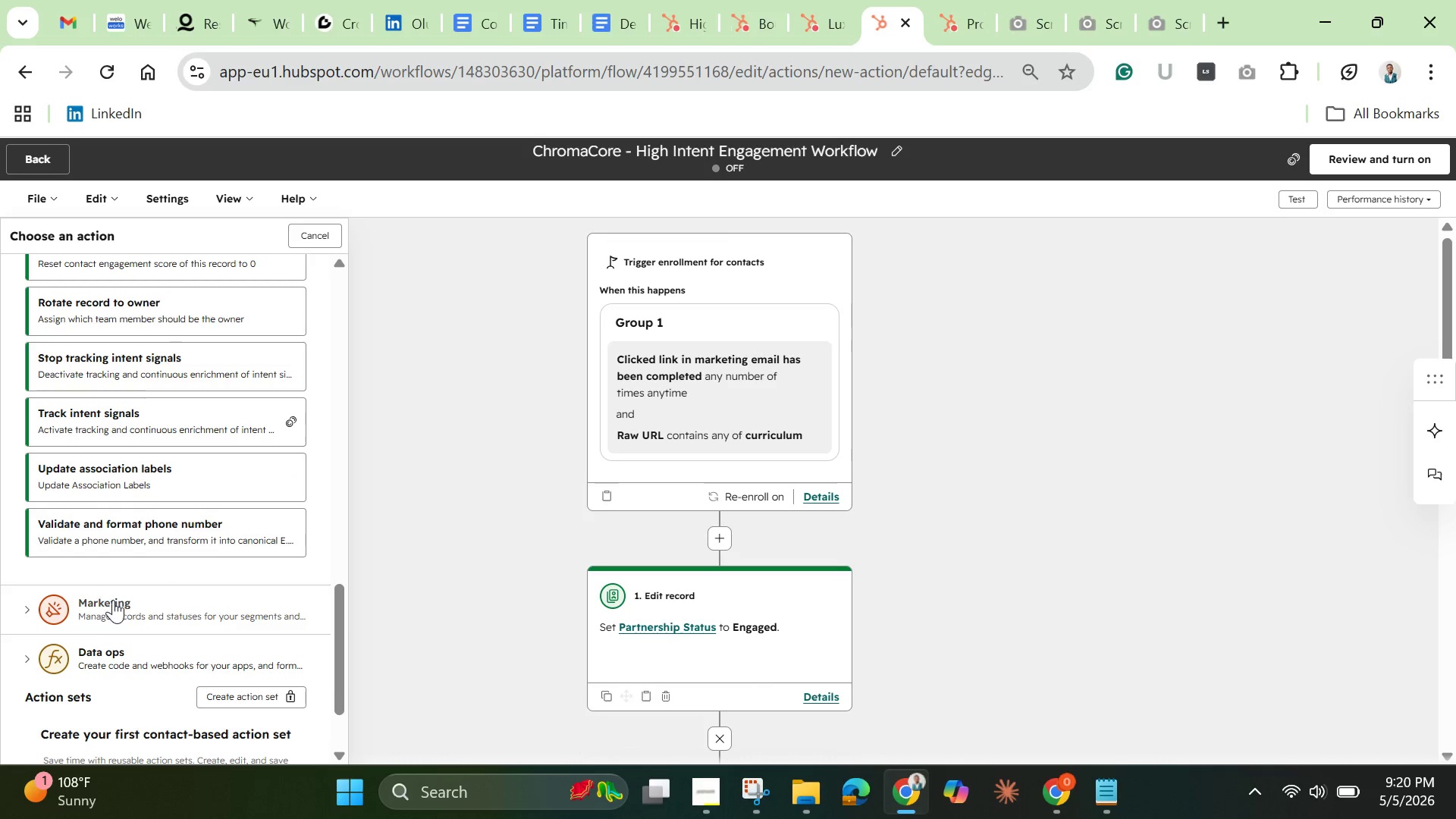 
left_click([113, 603])
 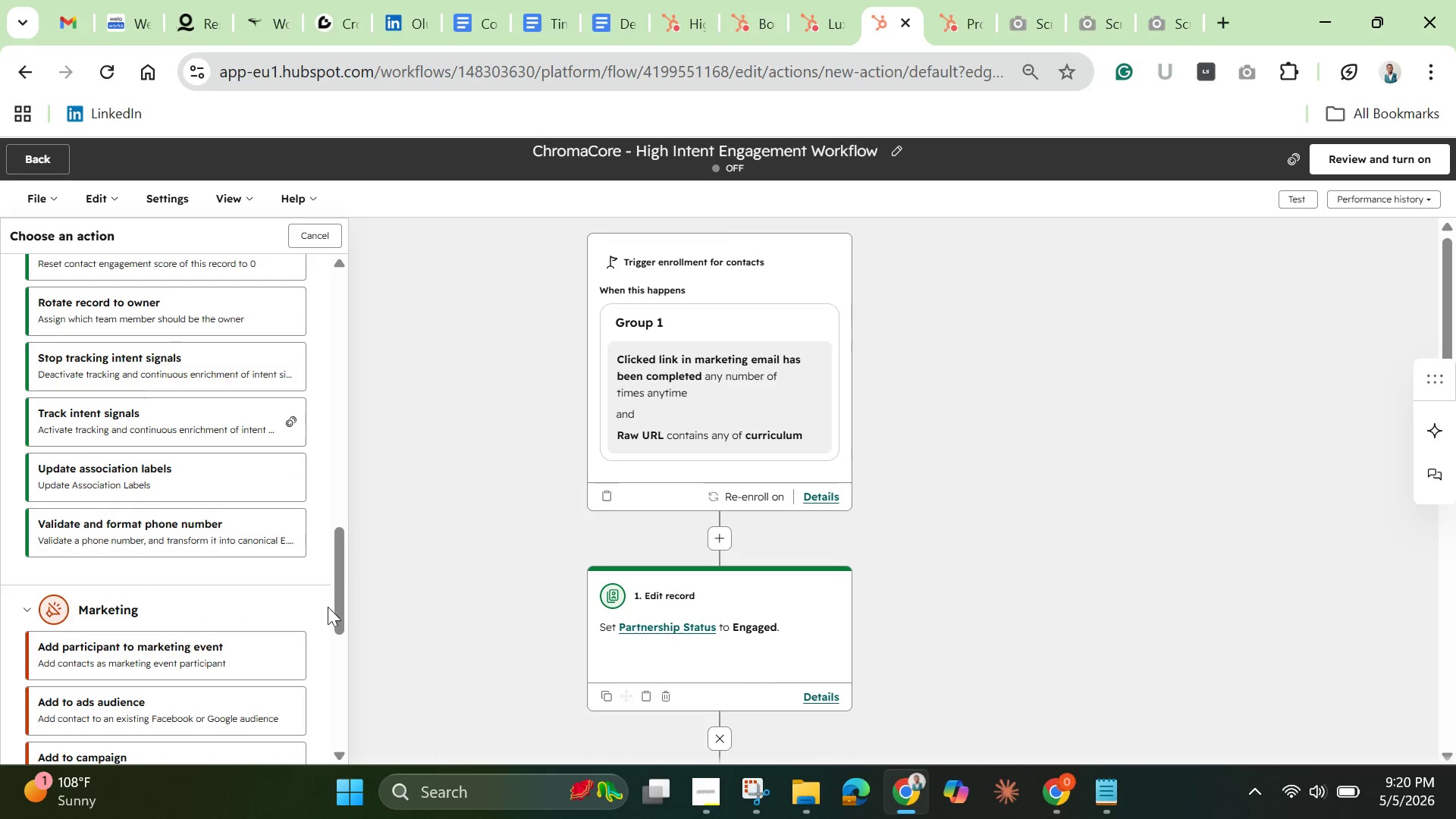 
left_click_drag(start_coordinate=[339, 604], to_coordinate=[321, 707])
 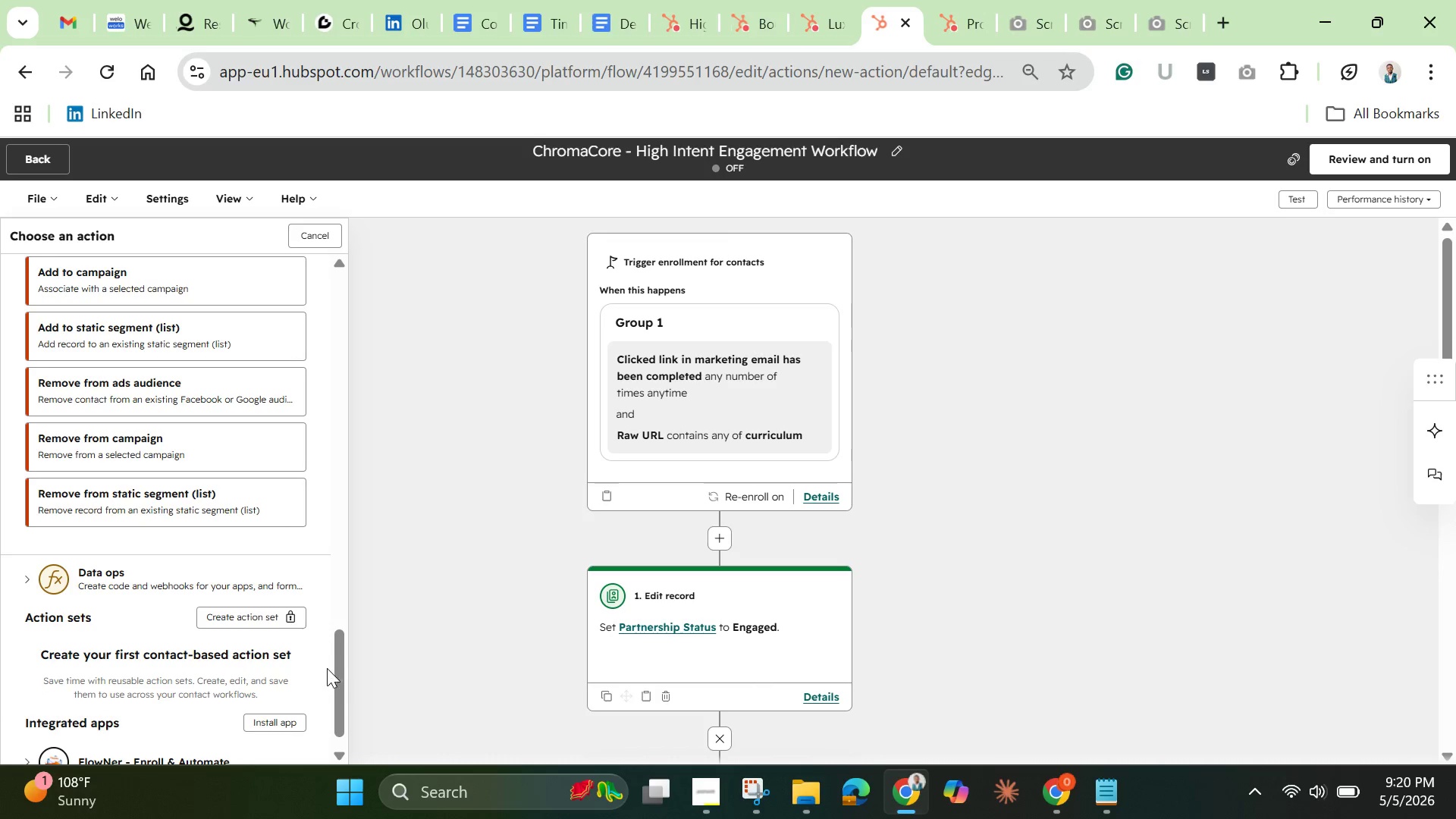 
left_click_drag(start_coordinate=[336, 672], to_coordinate=[354, 338])
 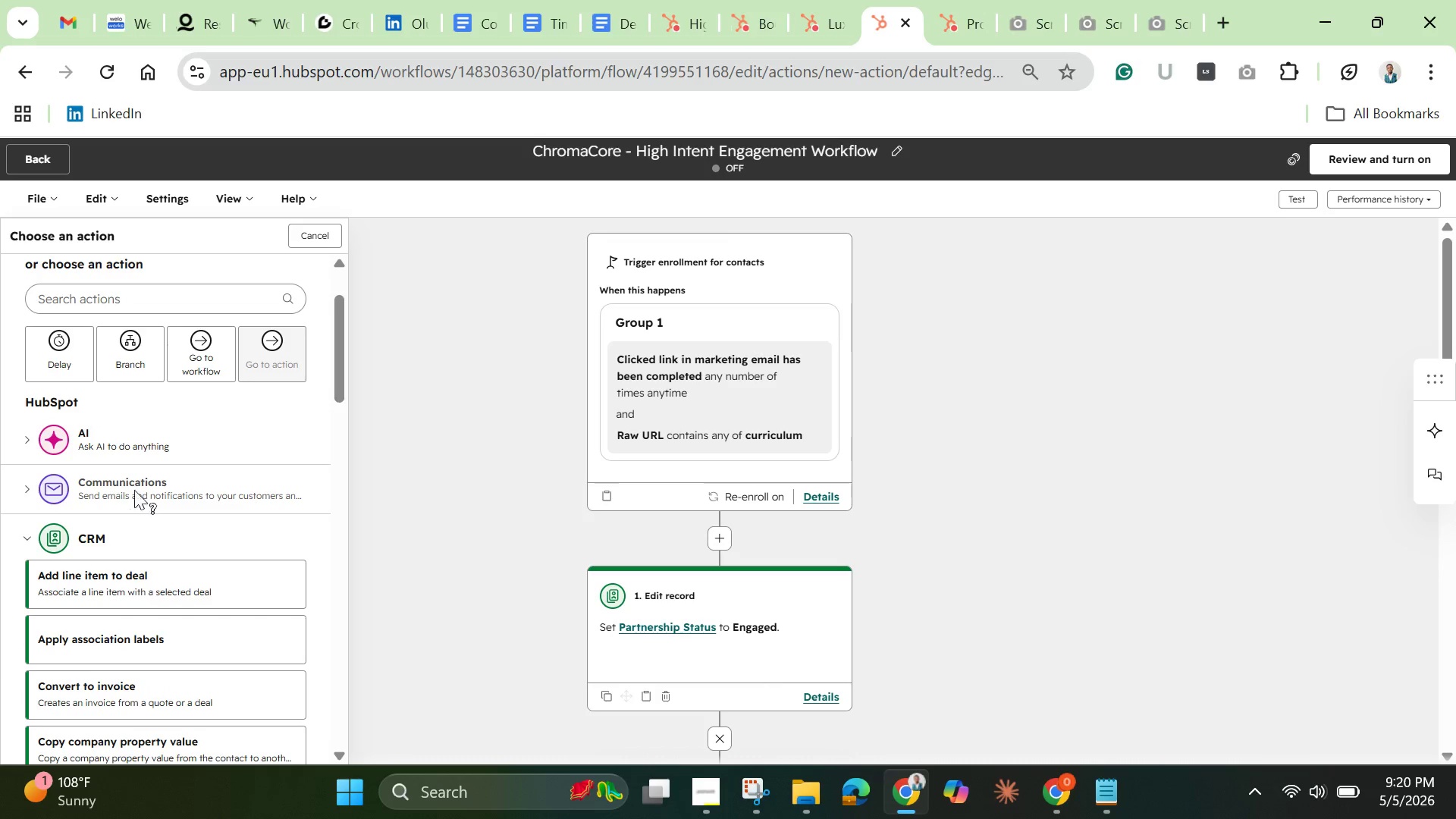 
left_click([133, 484])
 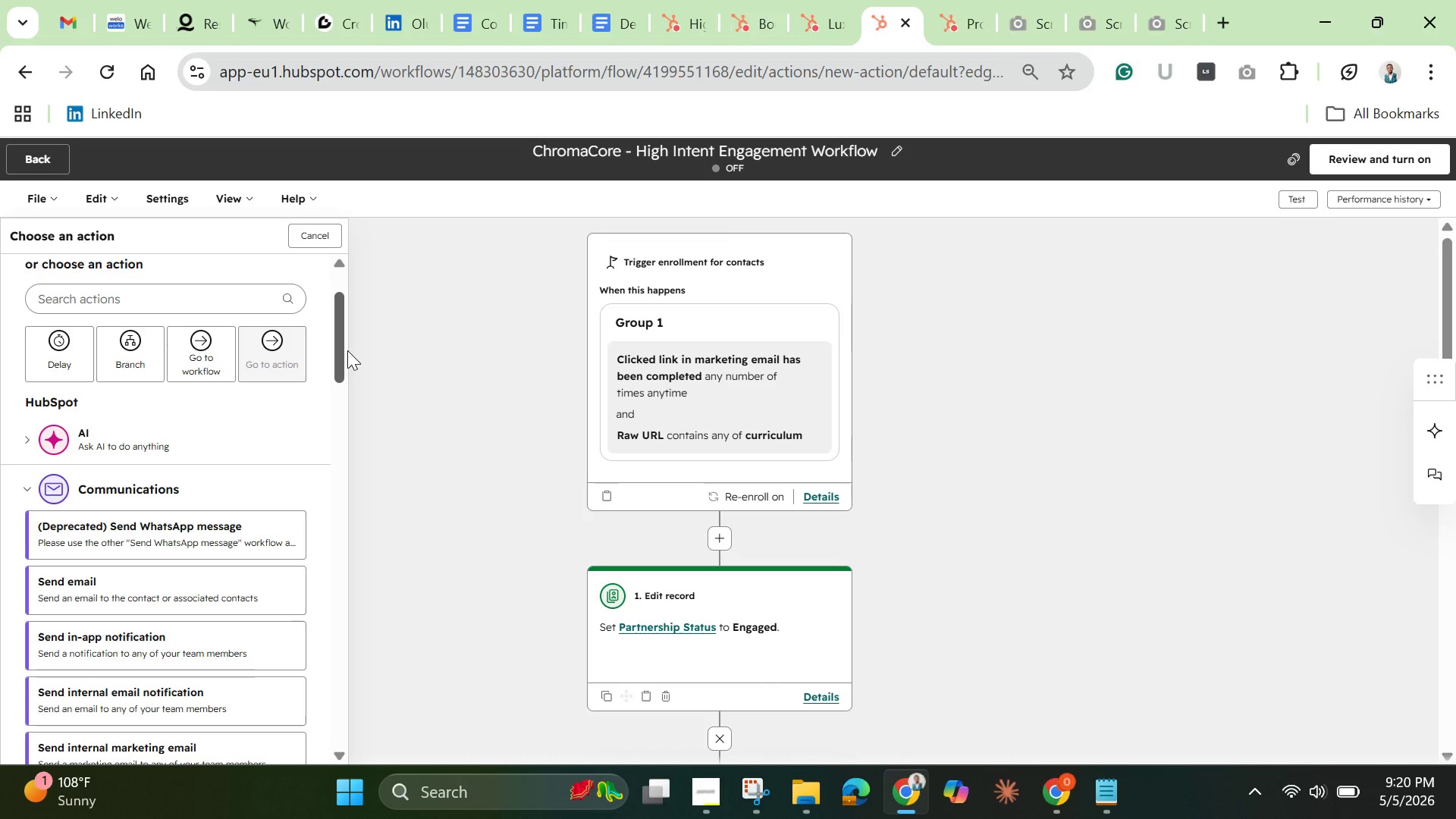 
left_click_drag(start_coordinate=[340, 372], to_coordinate=[366, 362])
 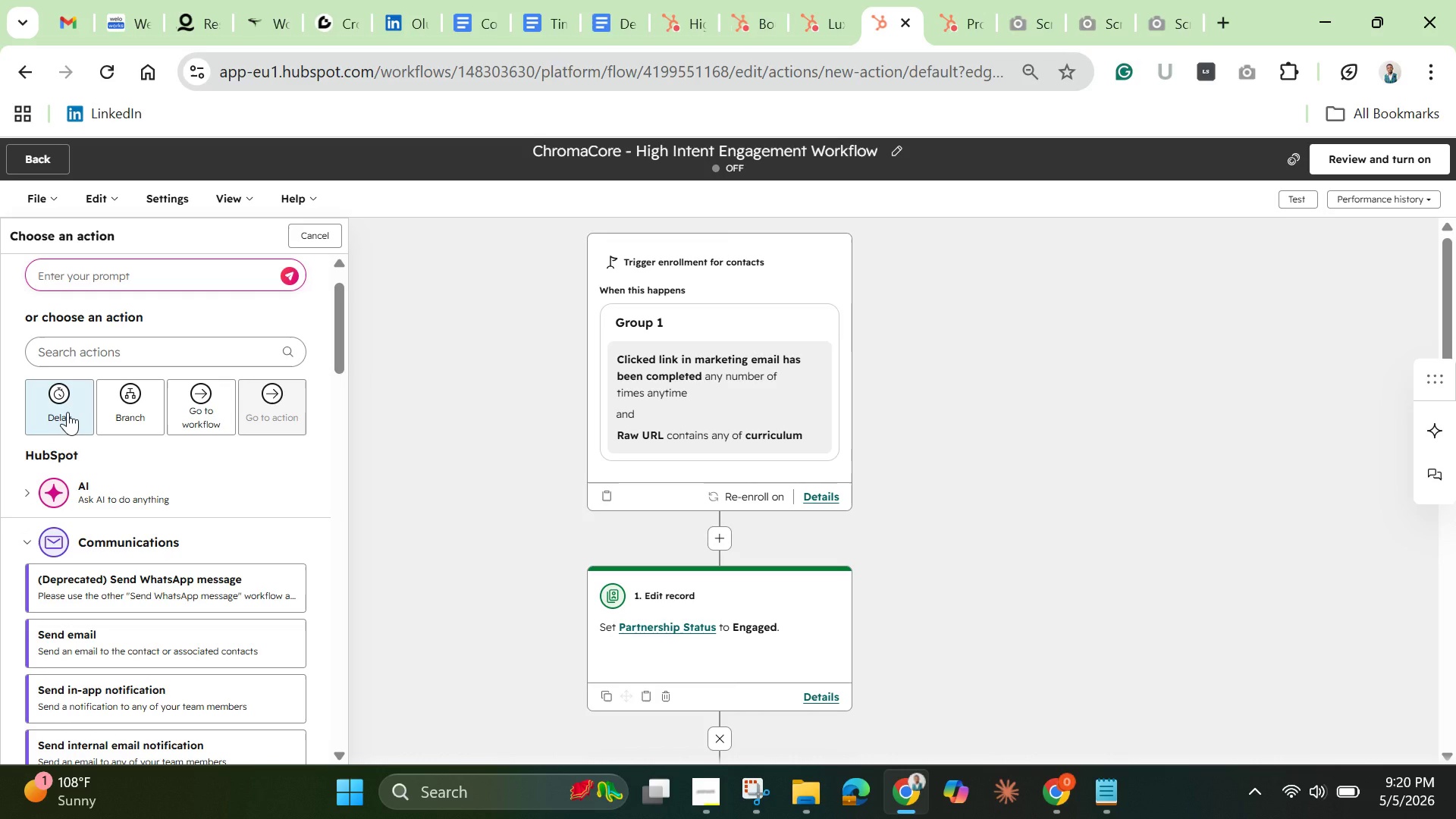 
left_click([67, 412])
 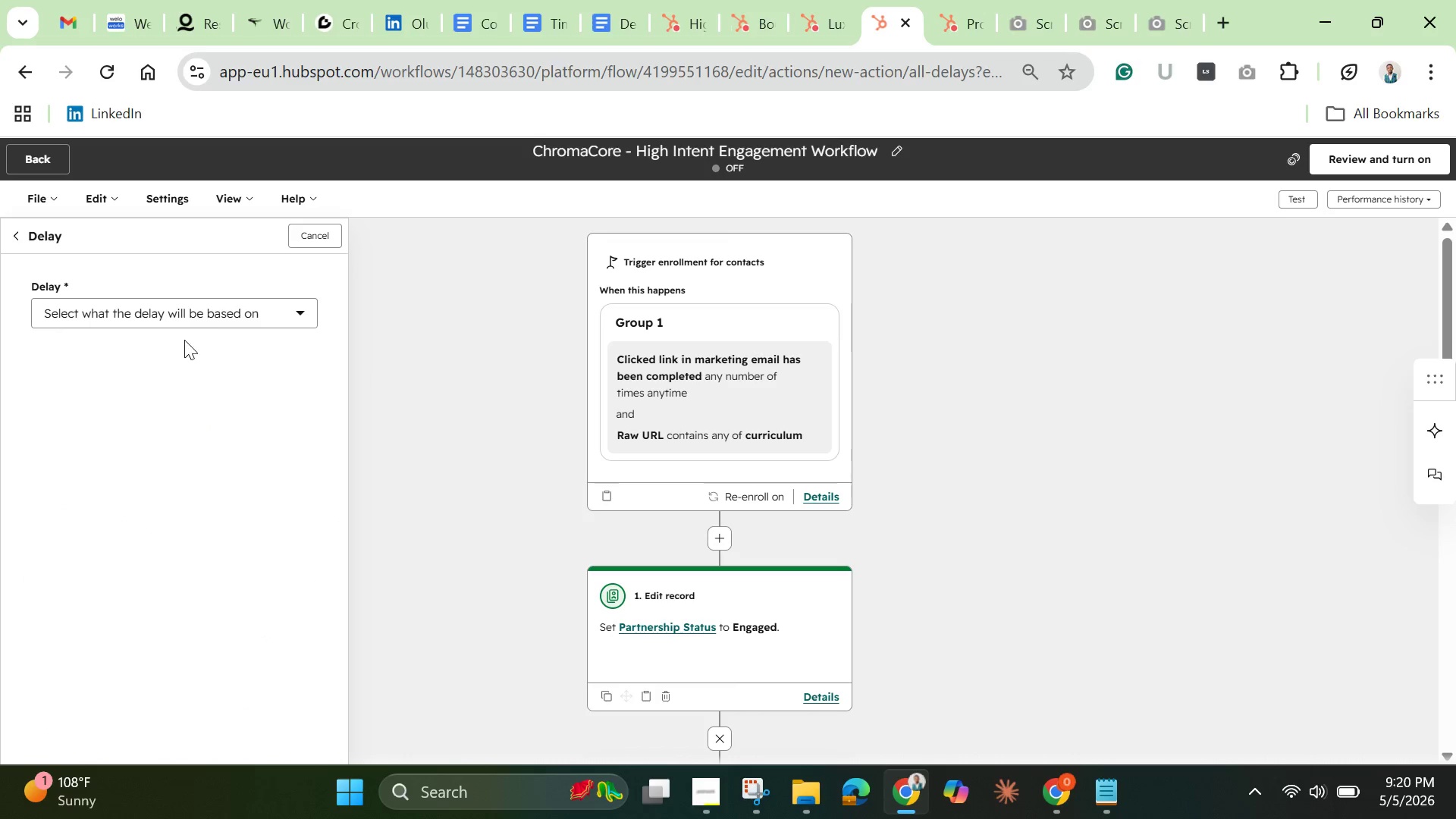 
left_click([218, 315])
 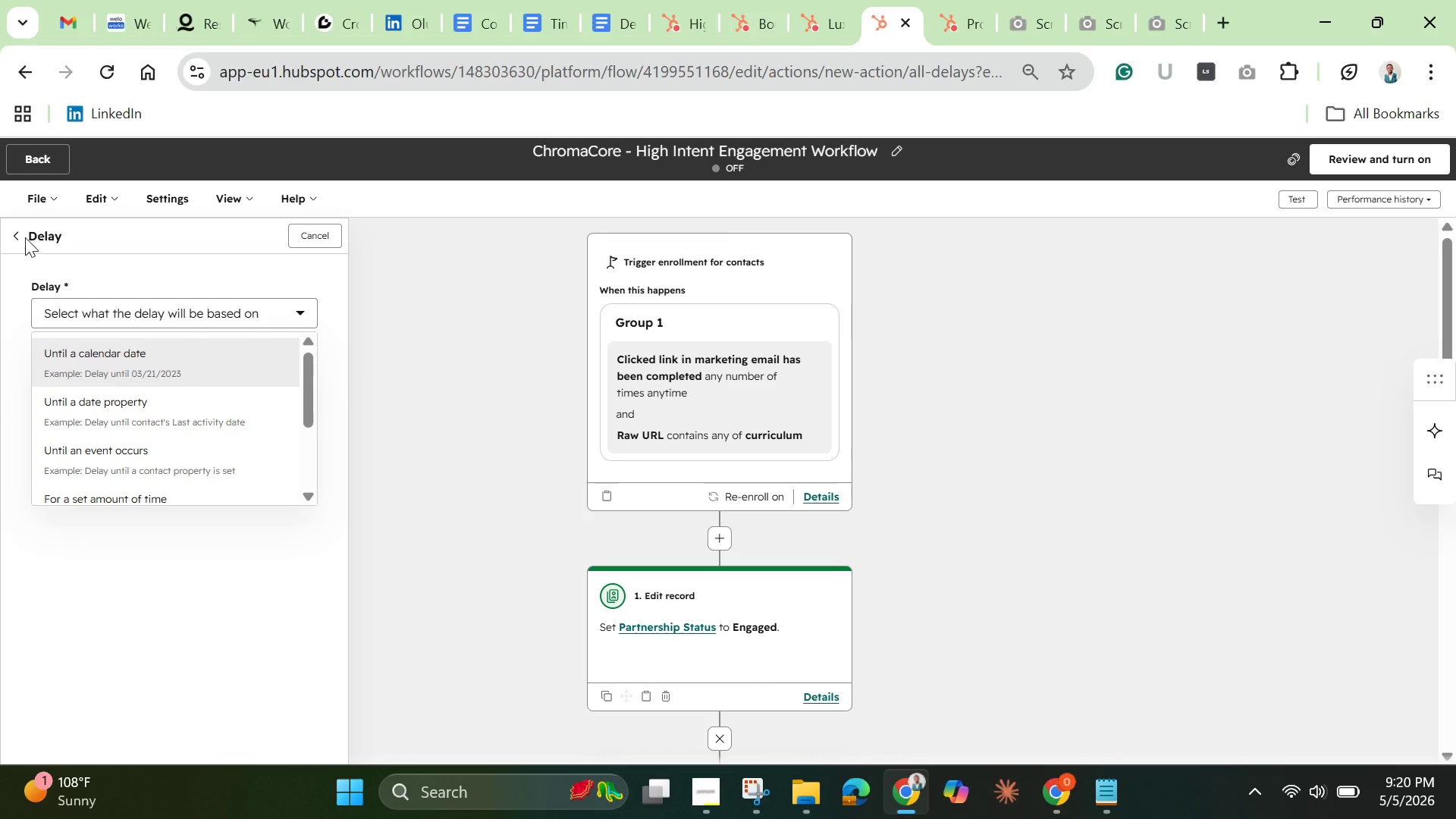 
left_click([24, 235])
 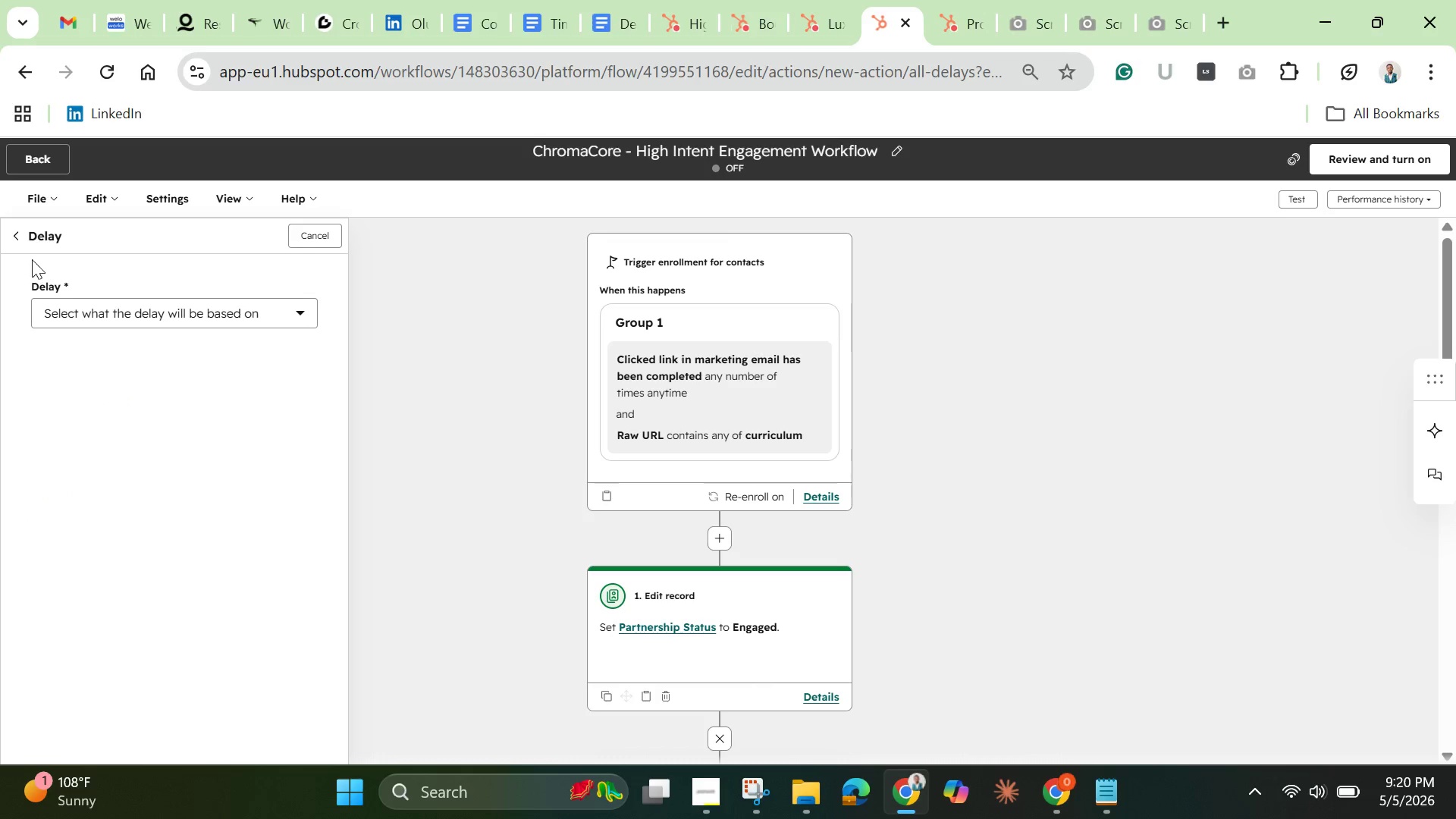 
left_click([19, 240])
 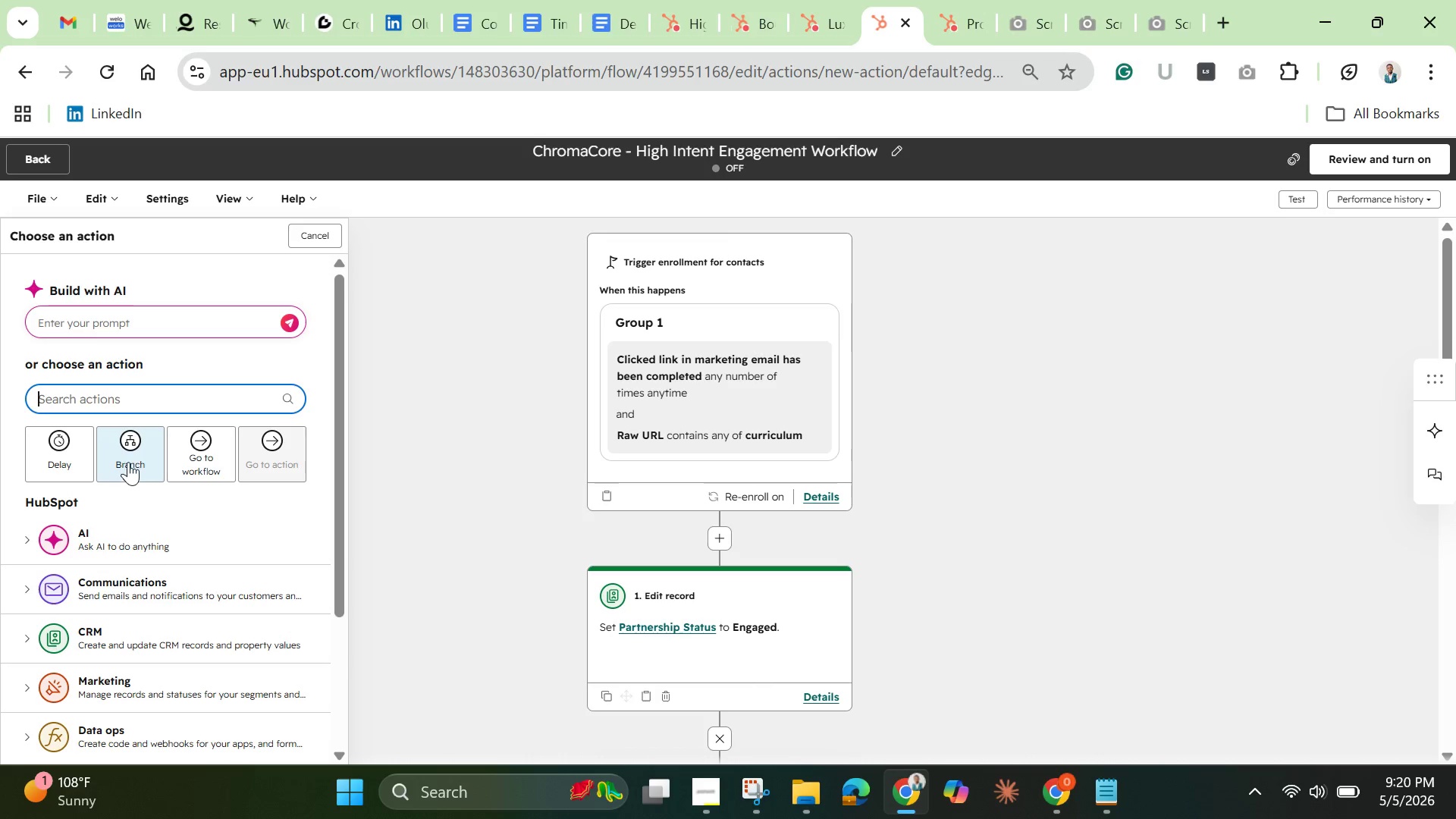 
wait(8.11)
 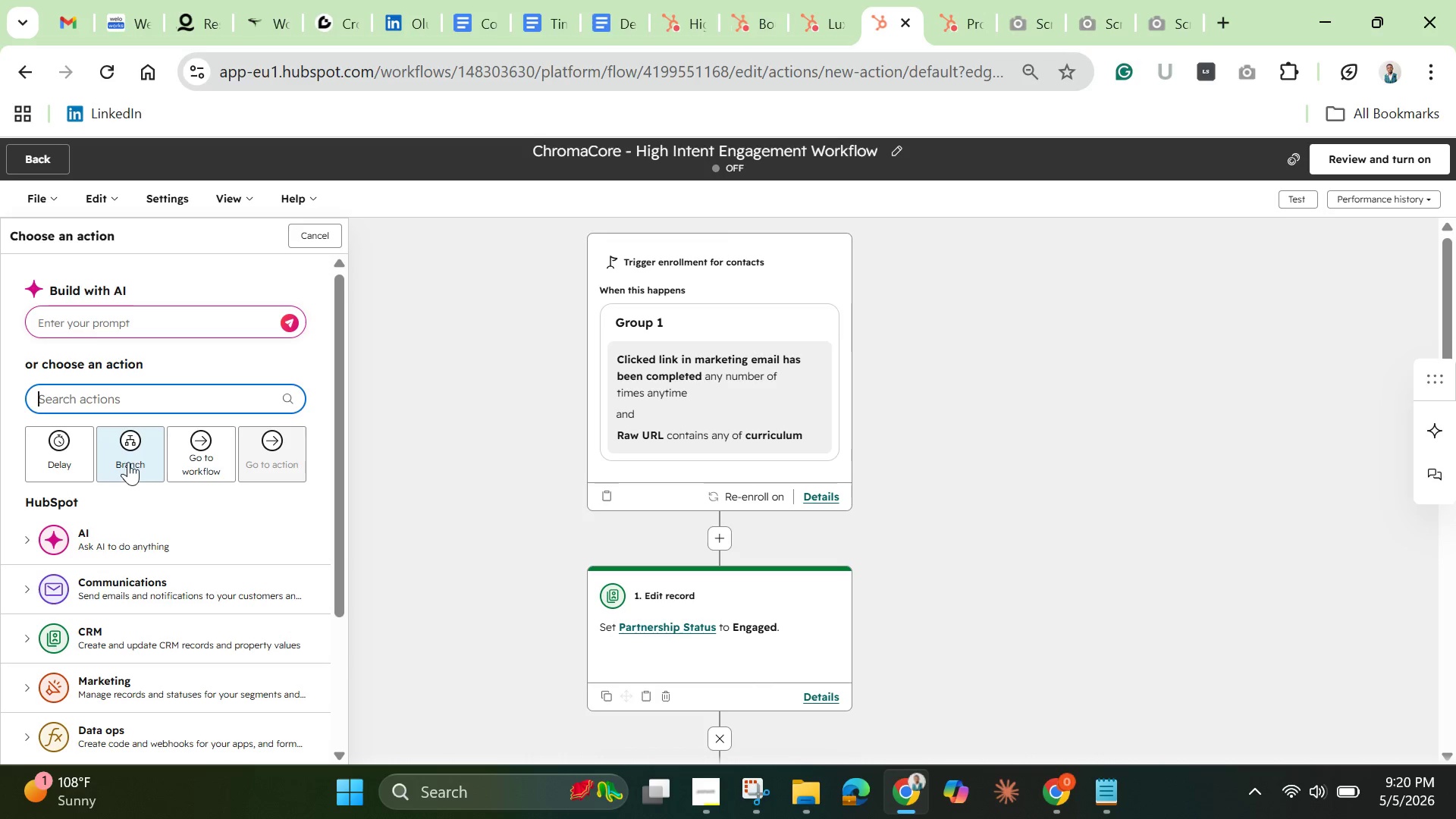 
left_click([133, 448])
 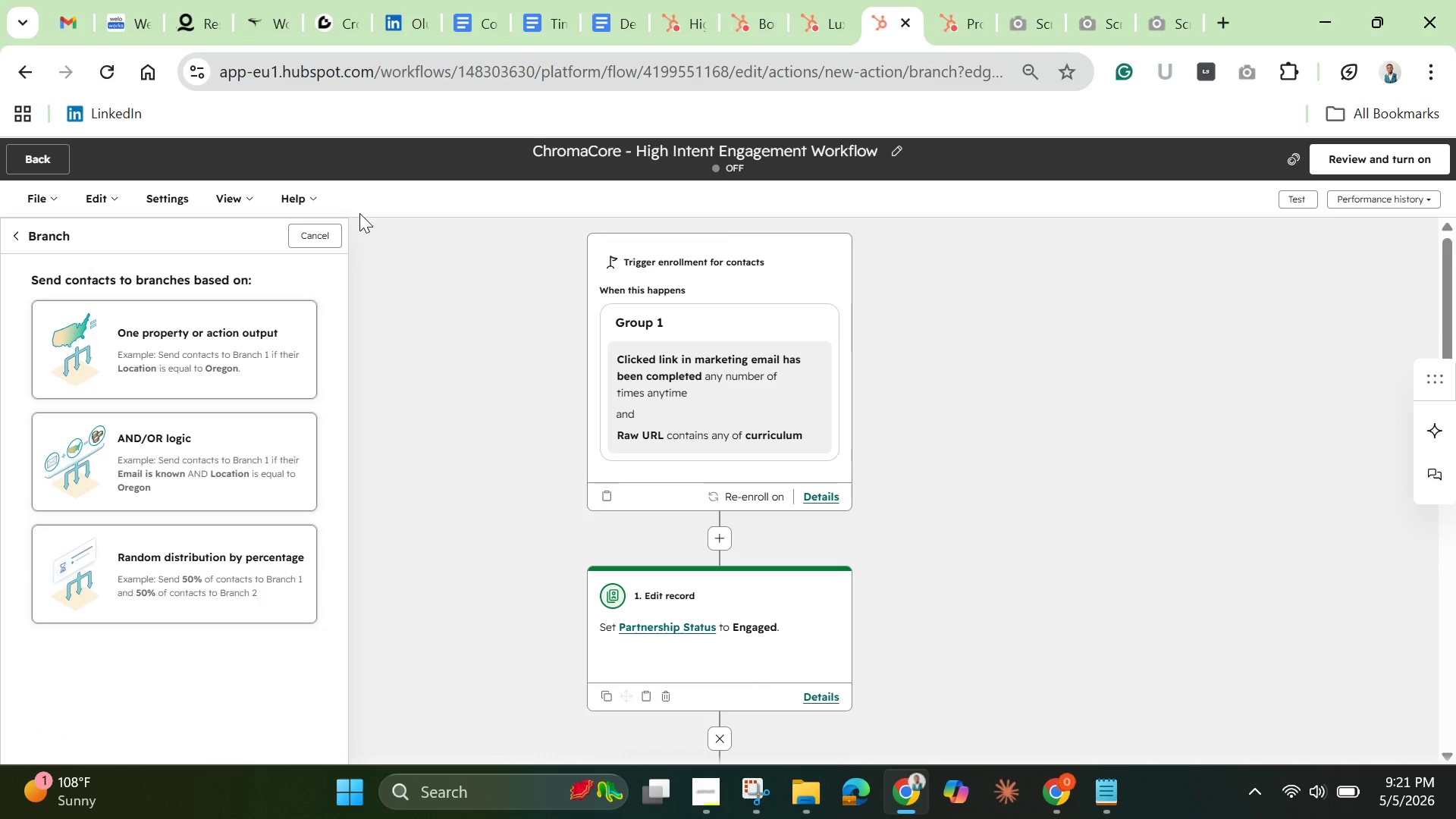 
left_click([320, 237])
 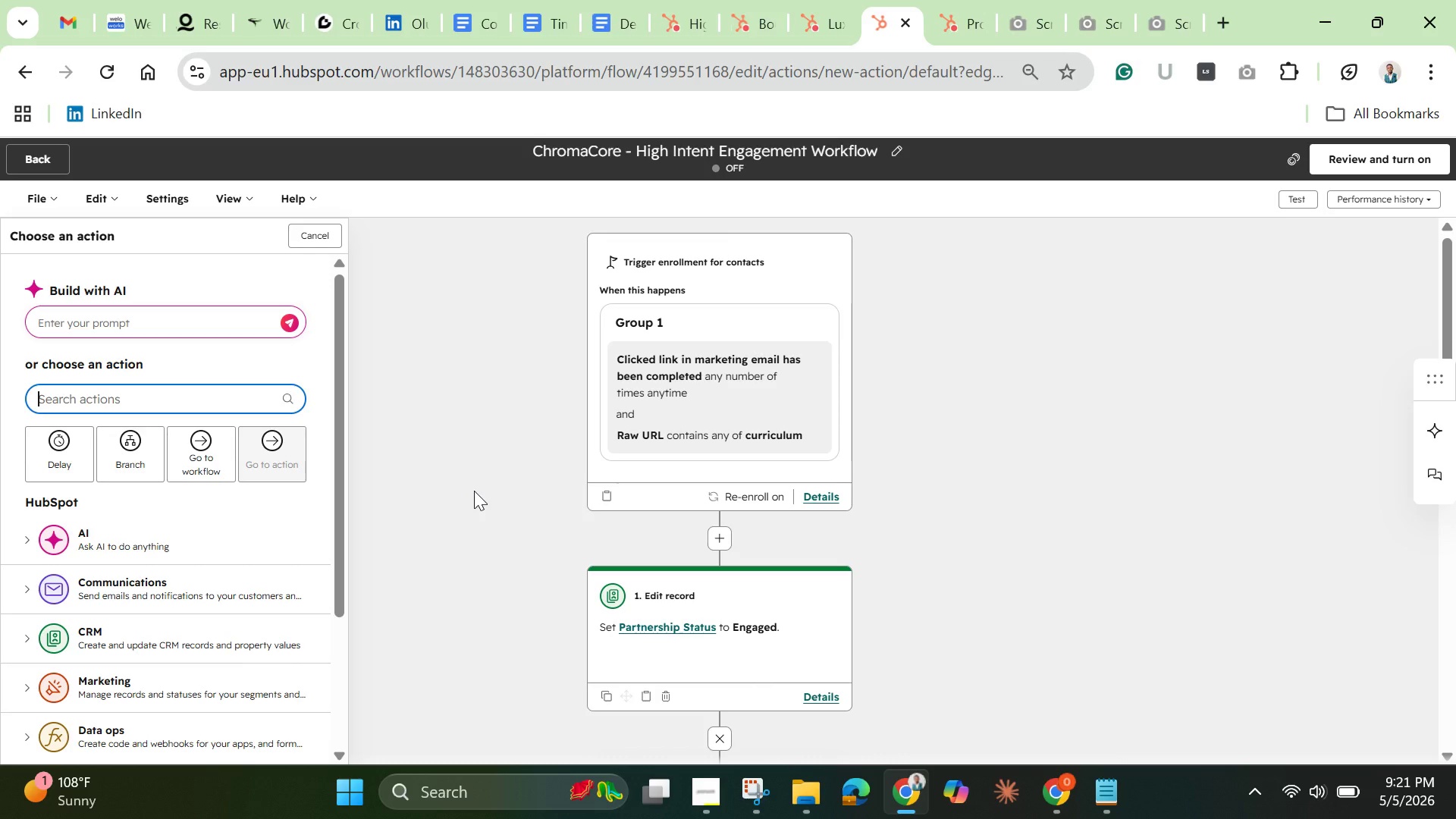 
wait(22.06)
 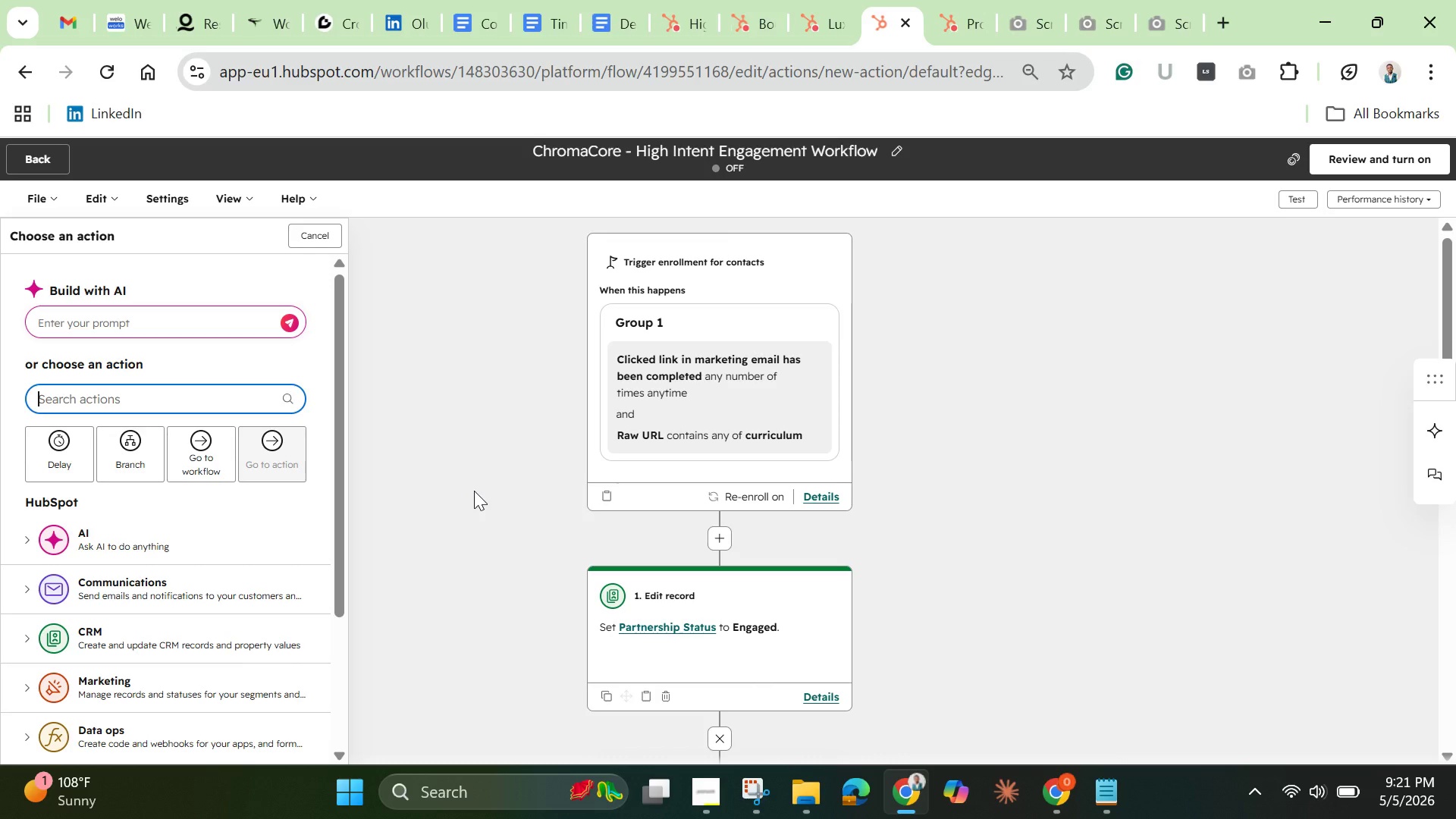 
left_click([131, 549])
 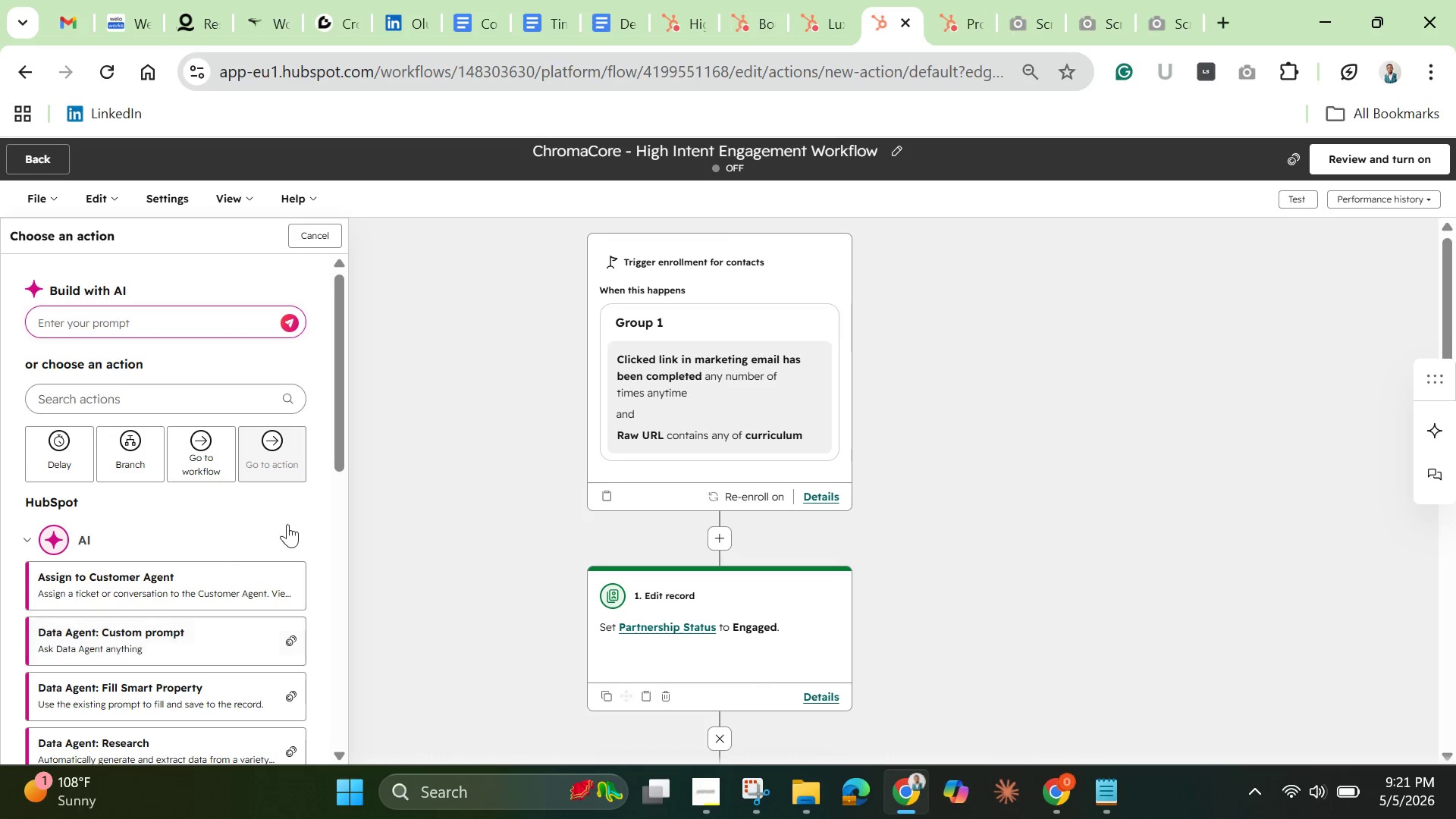 
left_click_drag(start_coordinate=[336, 447], to_coordinate=[338, 278])
 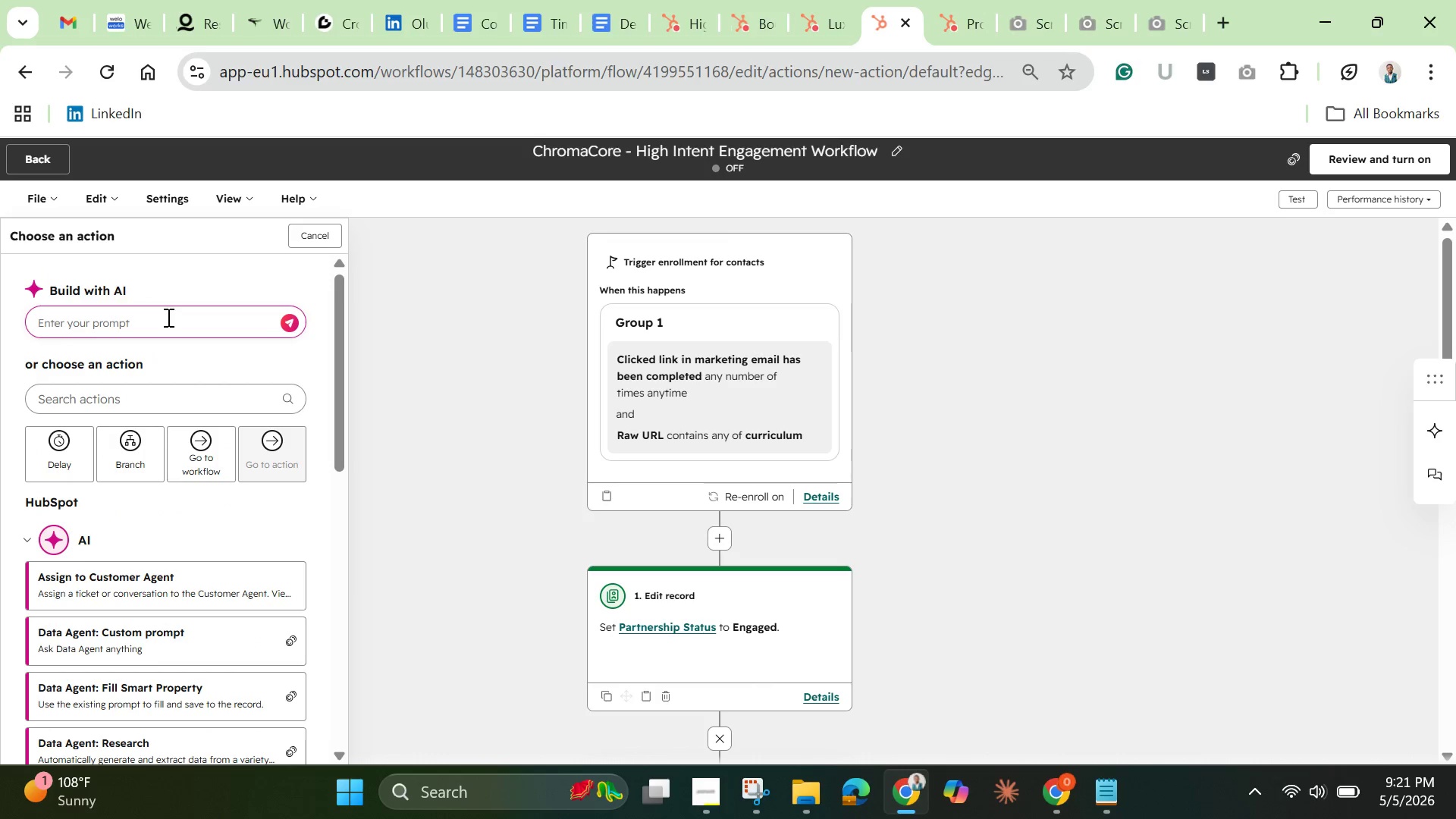 
left_click([167, 317])
 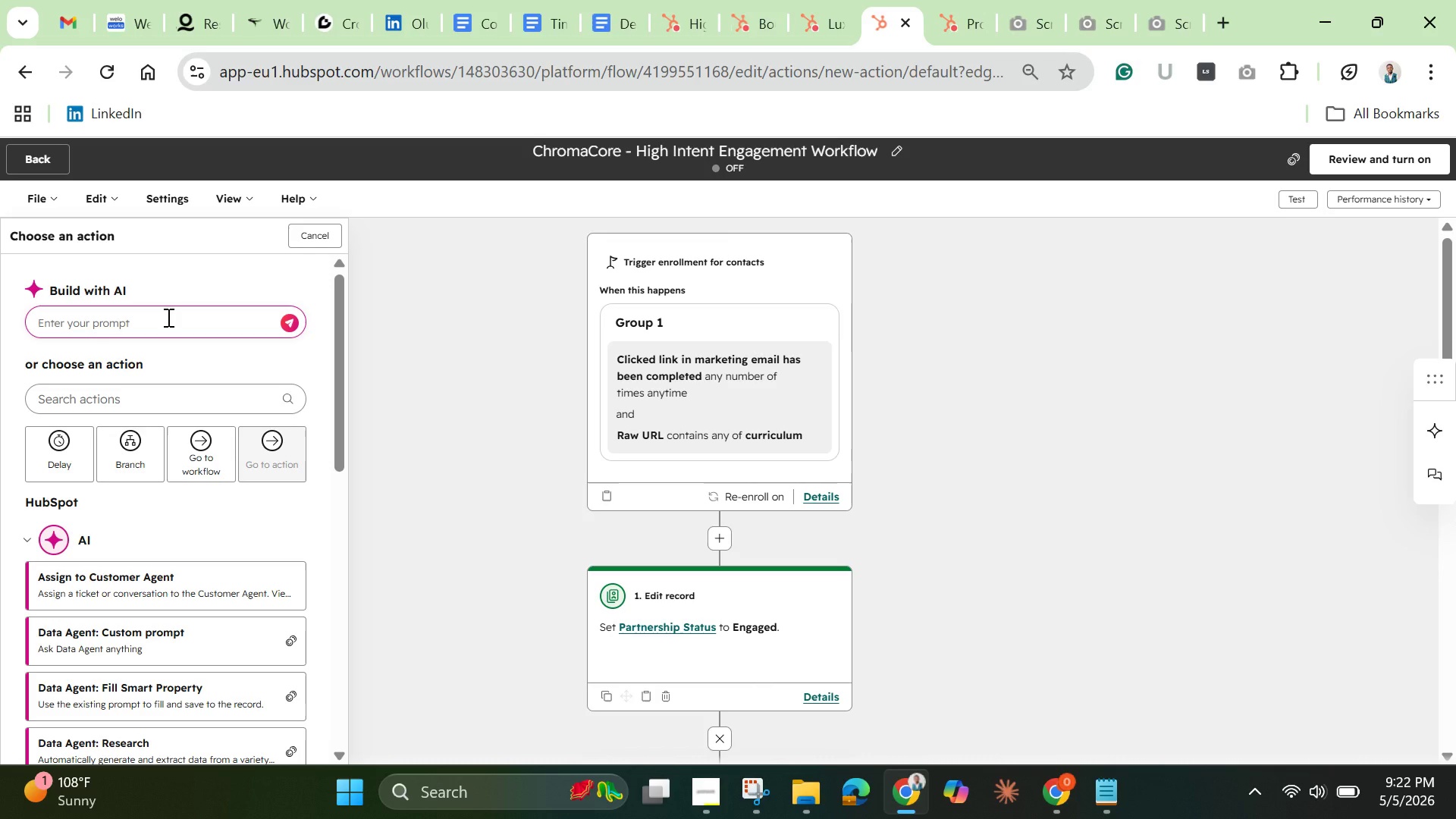 
wait(24.8)
 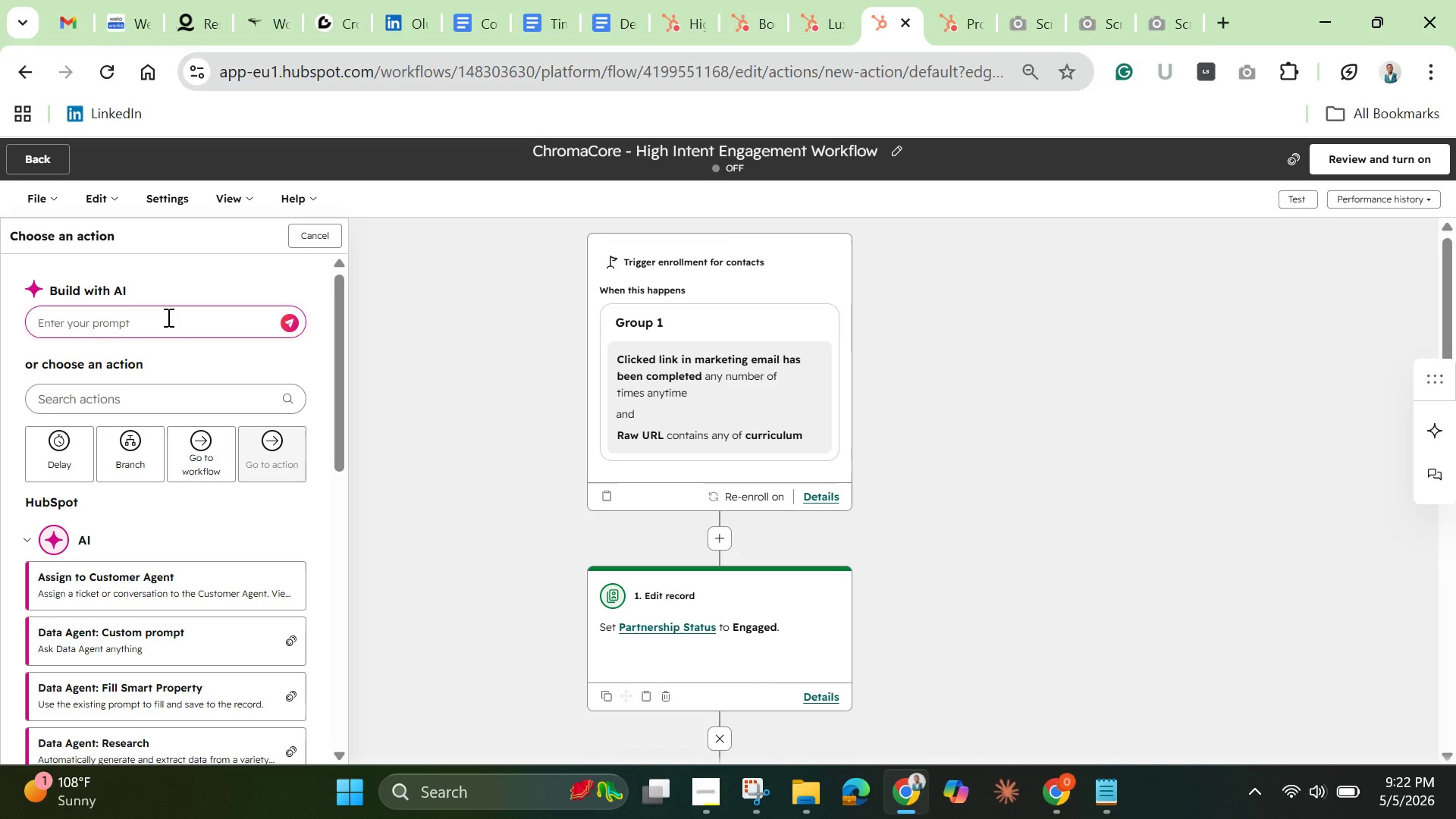 
left_click([755, 492])
 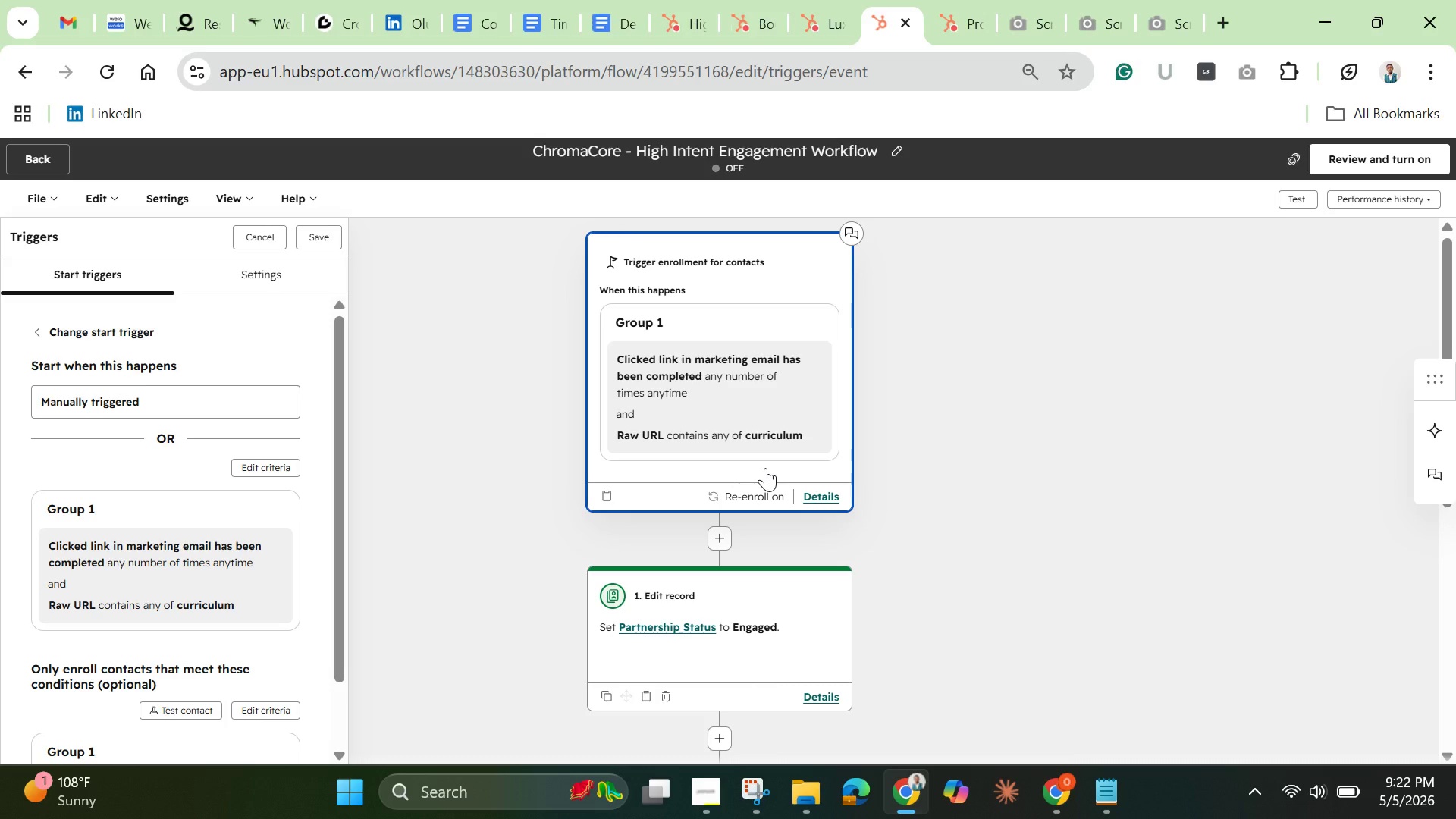 
wait(36.08)
 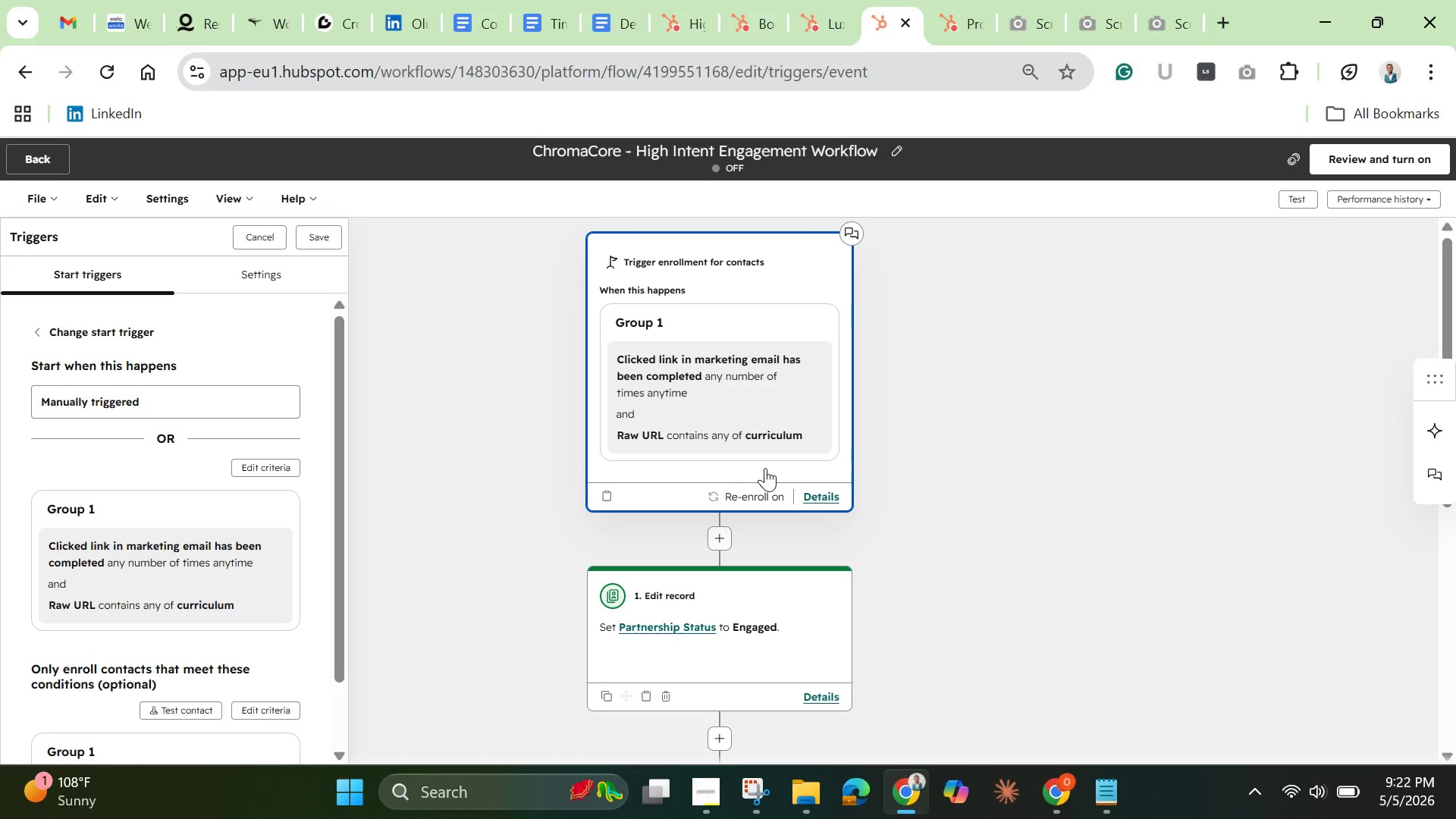 
left_click_drag(start_coordinate=[334, 618], to_coordinate=[322, 701])
 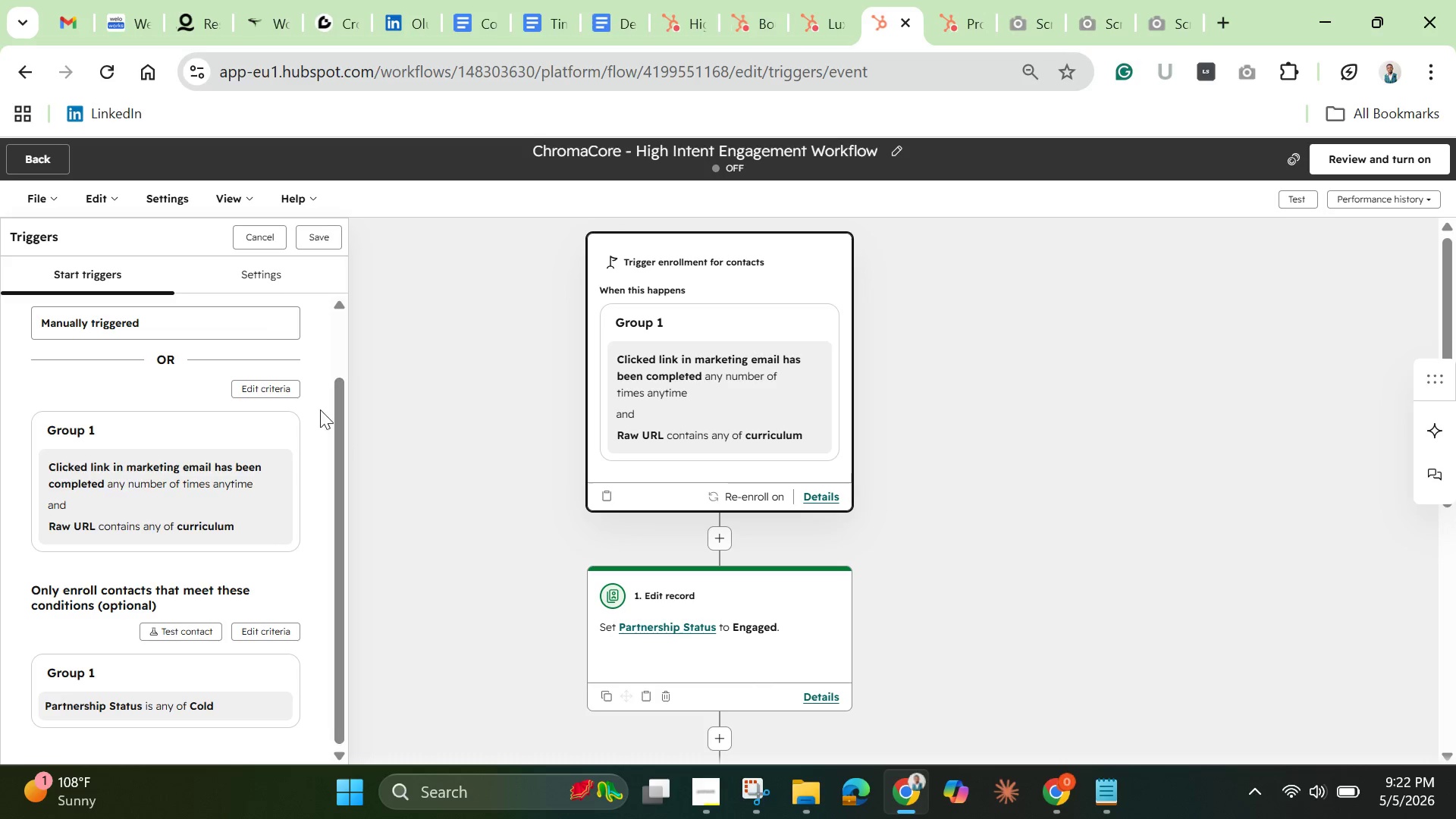 
wait(7.89)
 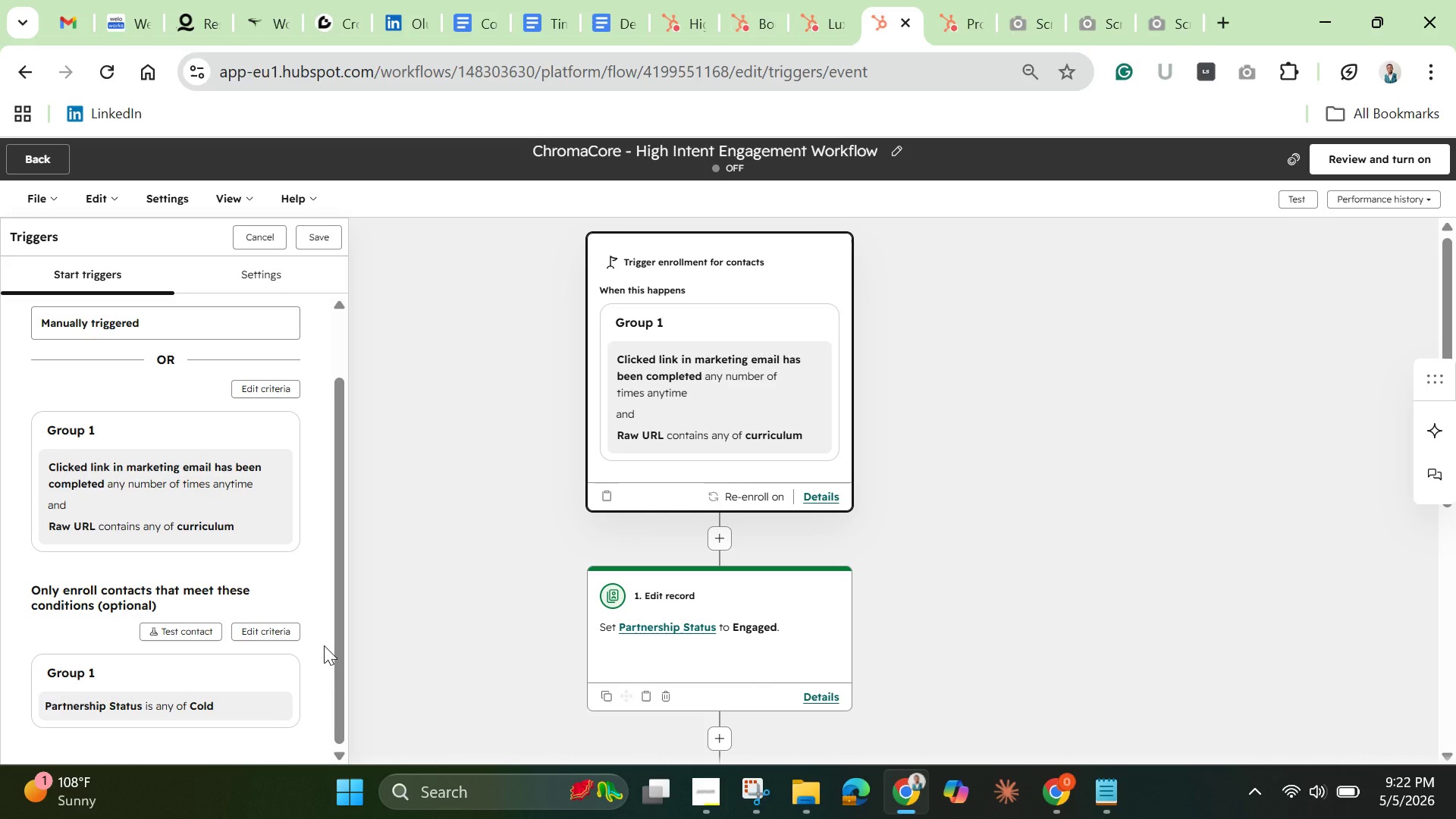 
left_click_drag(start_coordinate=[329, 435], to_coordinate=[338, 384])
 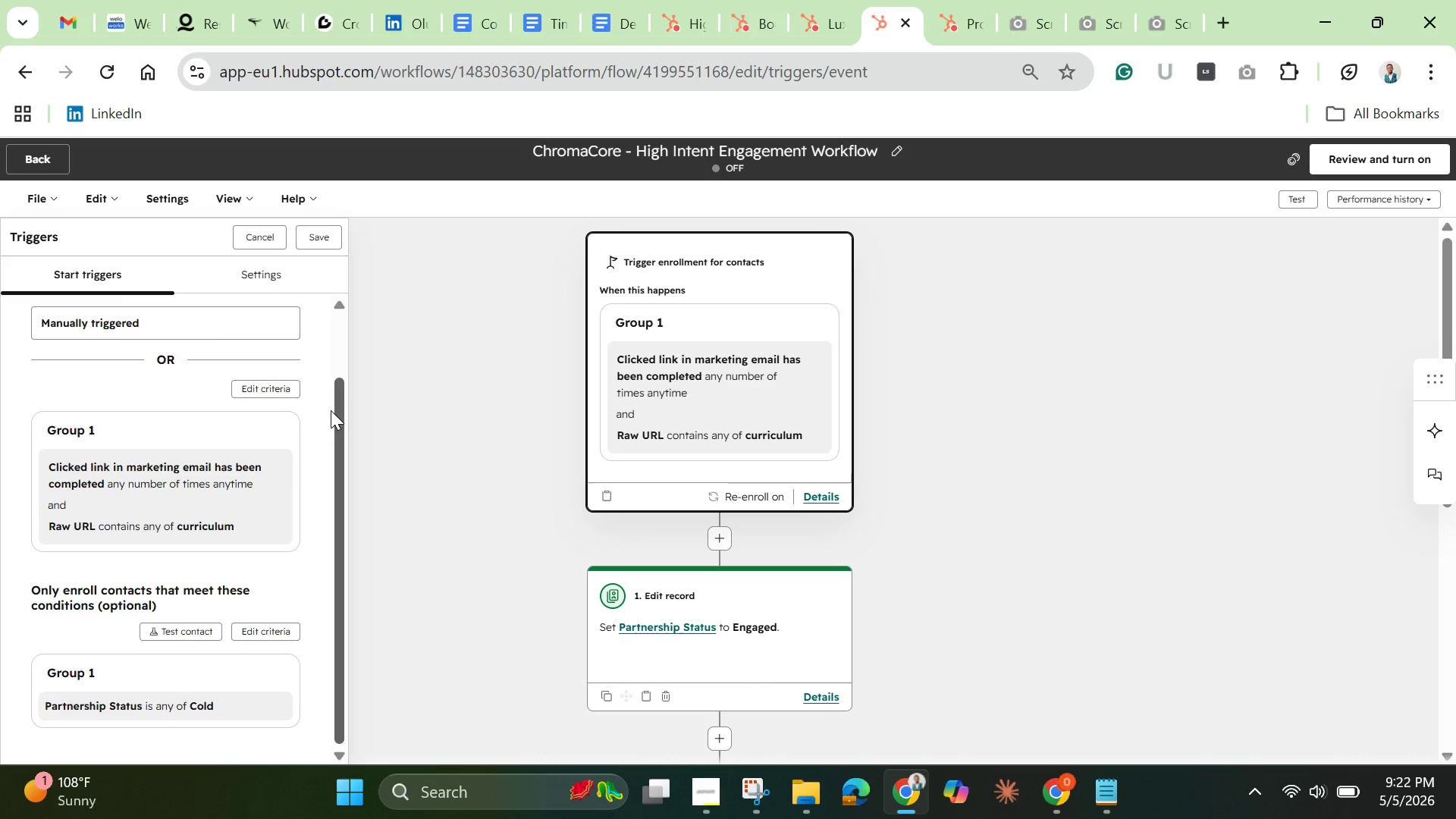 
left_click_drag(start_coordinate=[331, 410], to_coordinate=[331, 298])
 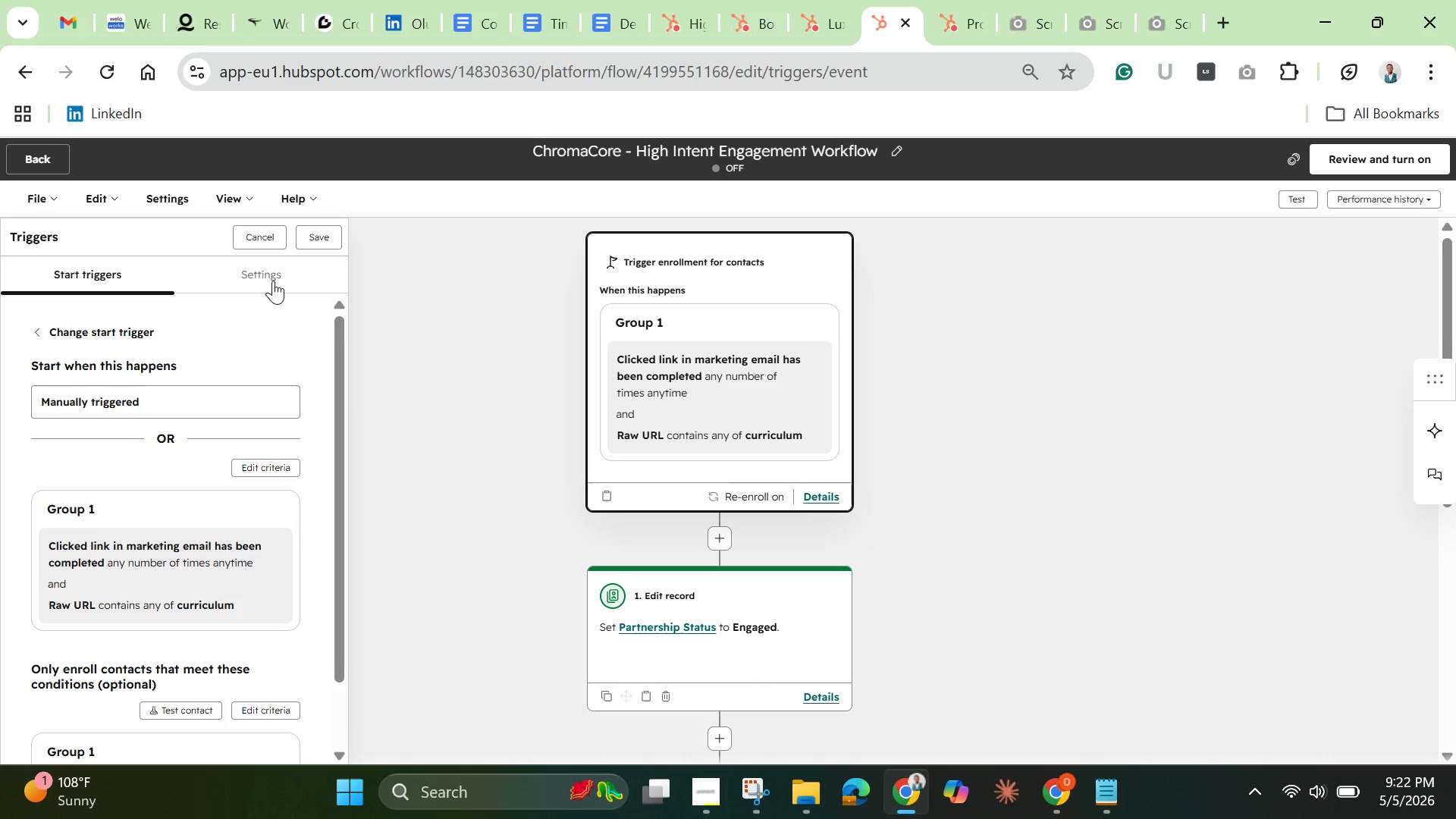 
left_click([271, 281])
 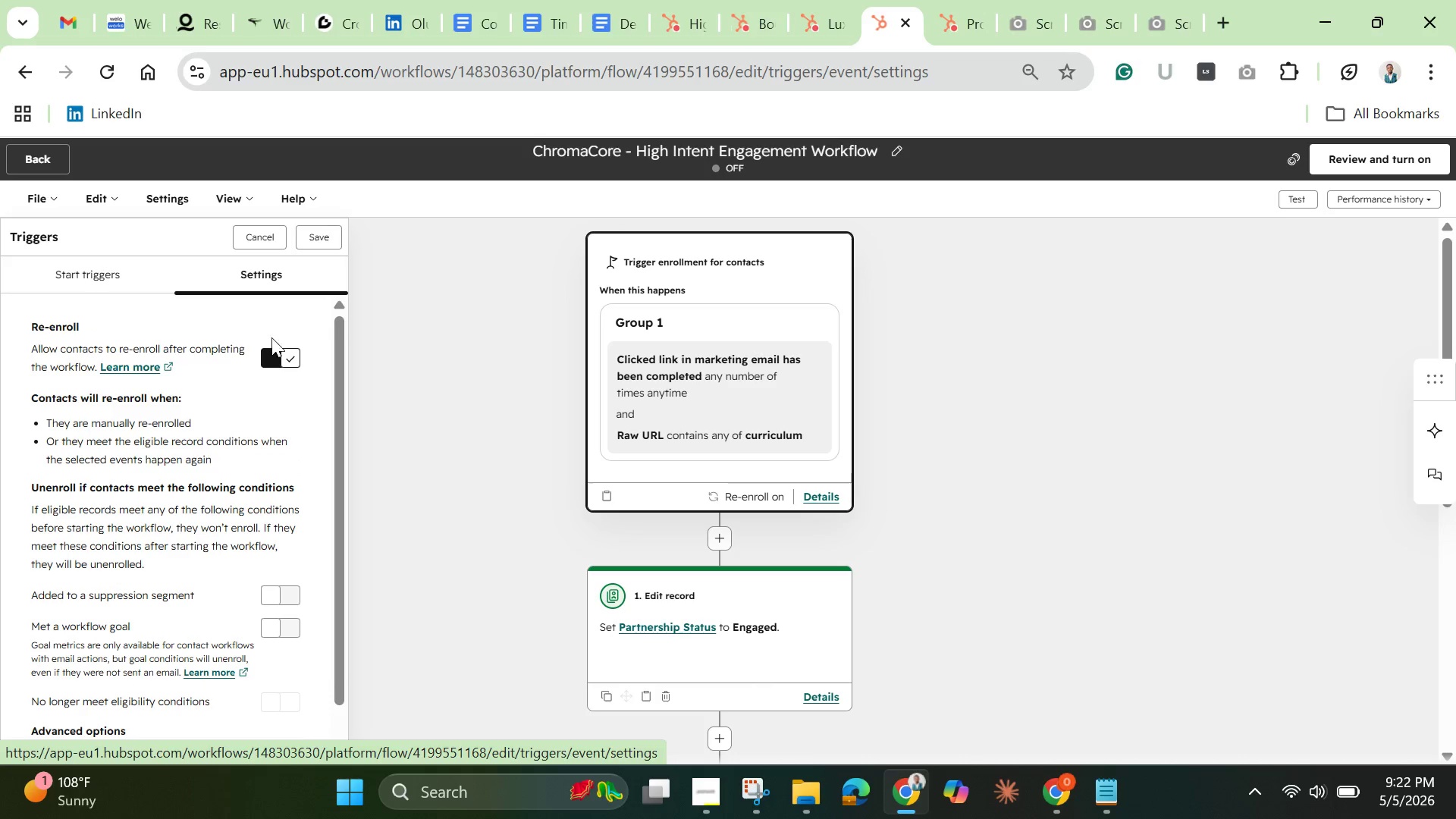 
left_click([268, 360])
 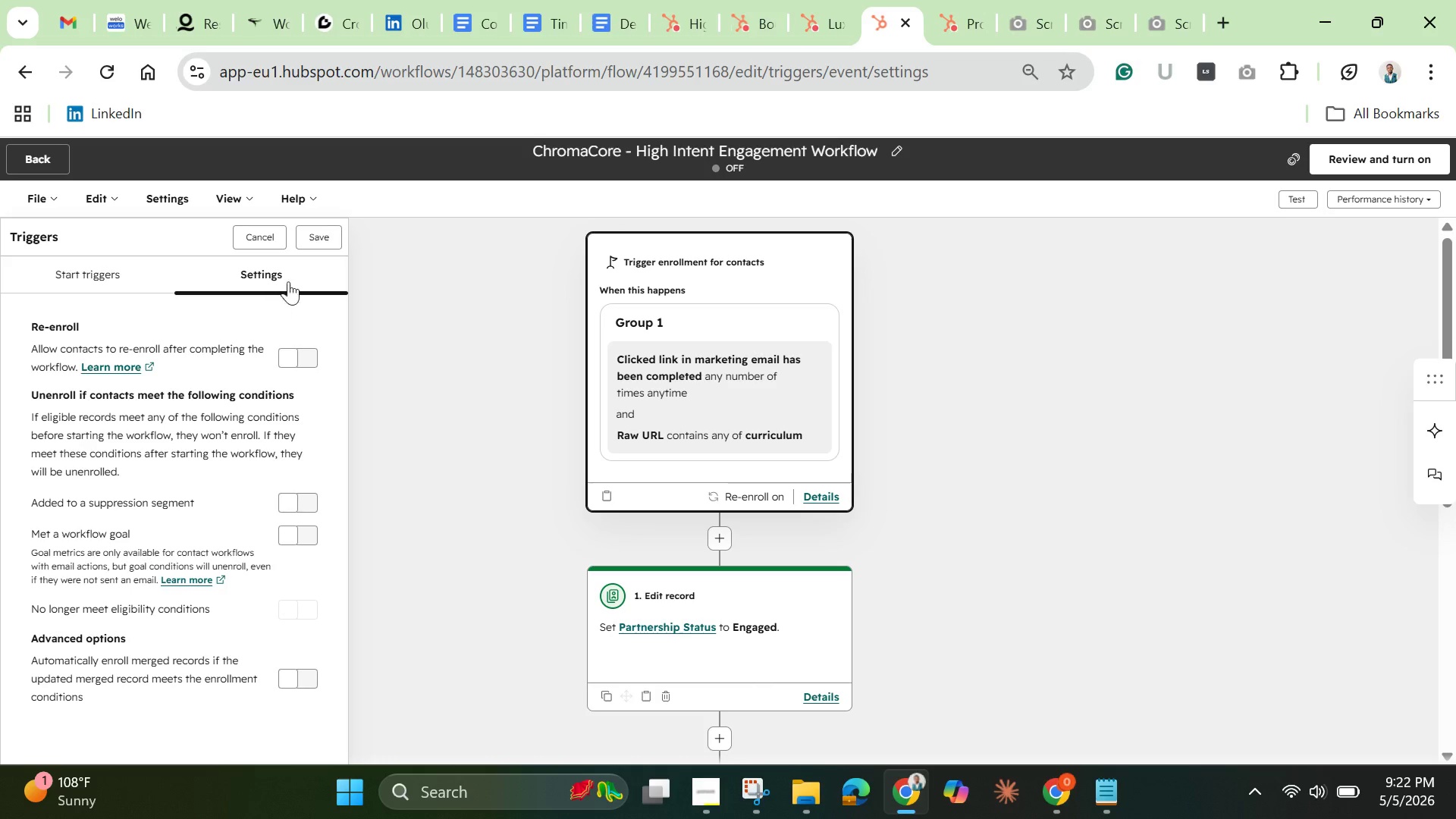 
left_click([312, 235])
 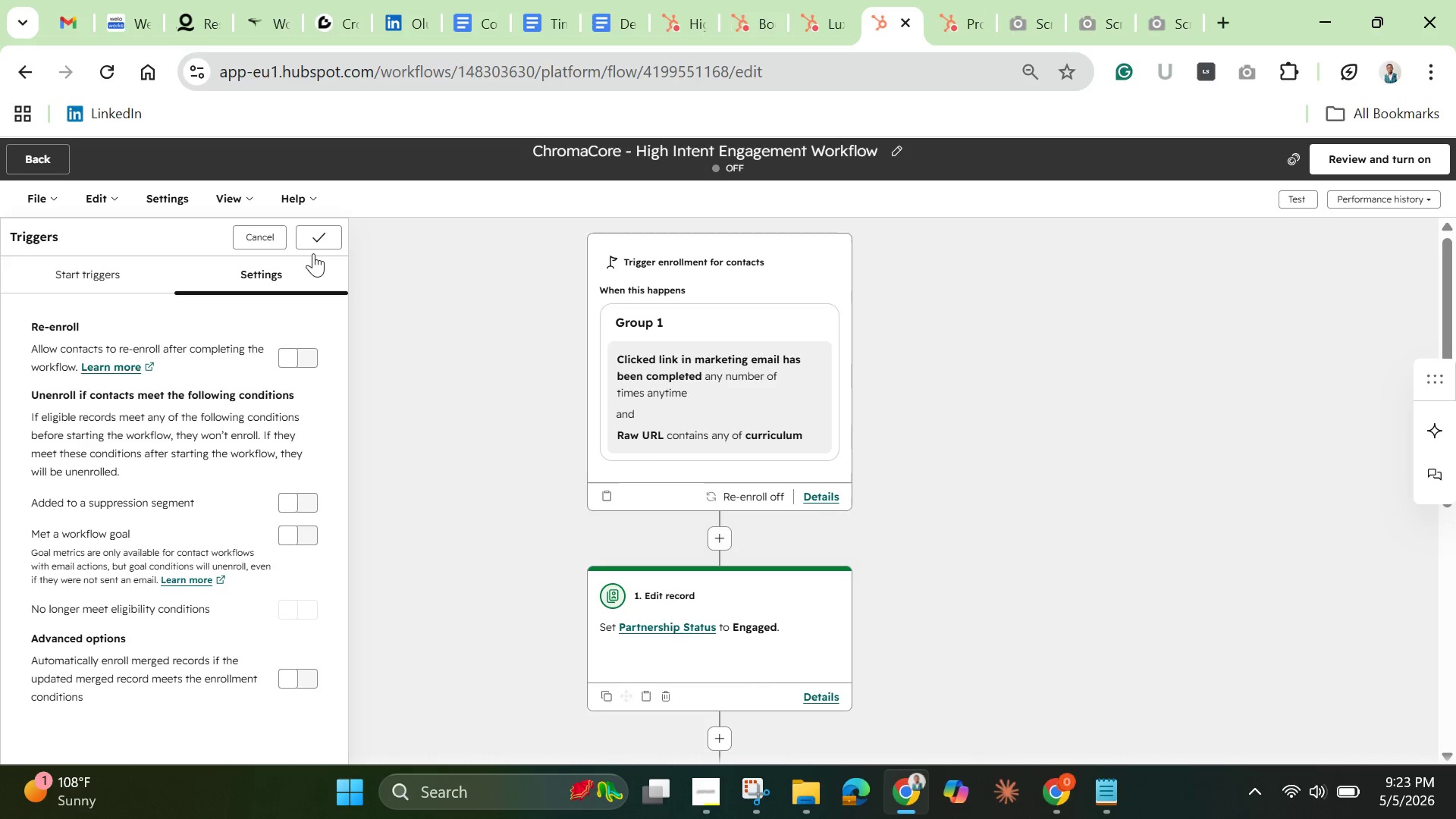 
wait(8.06)
 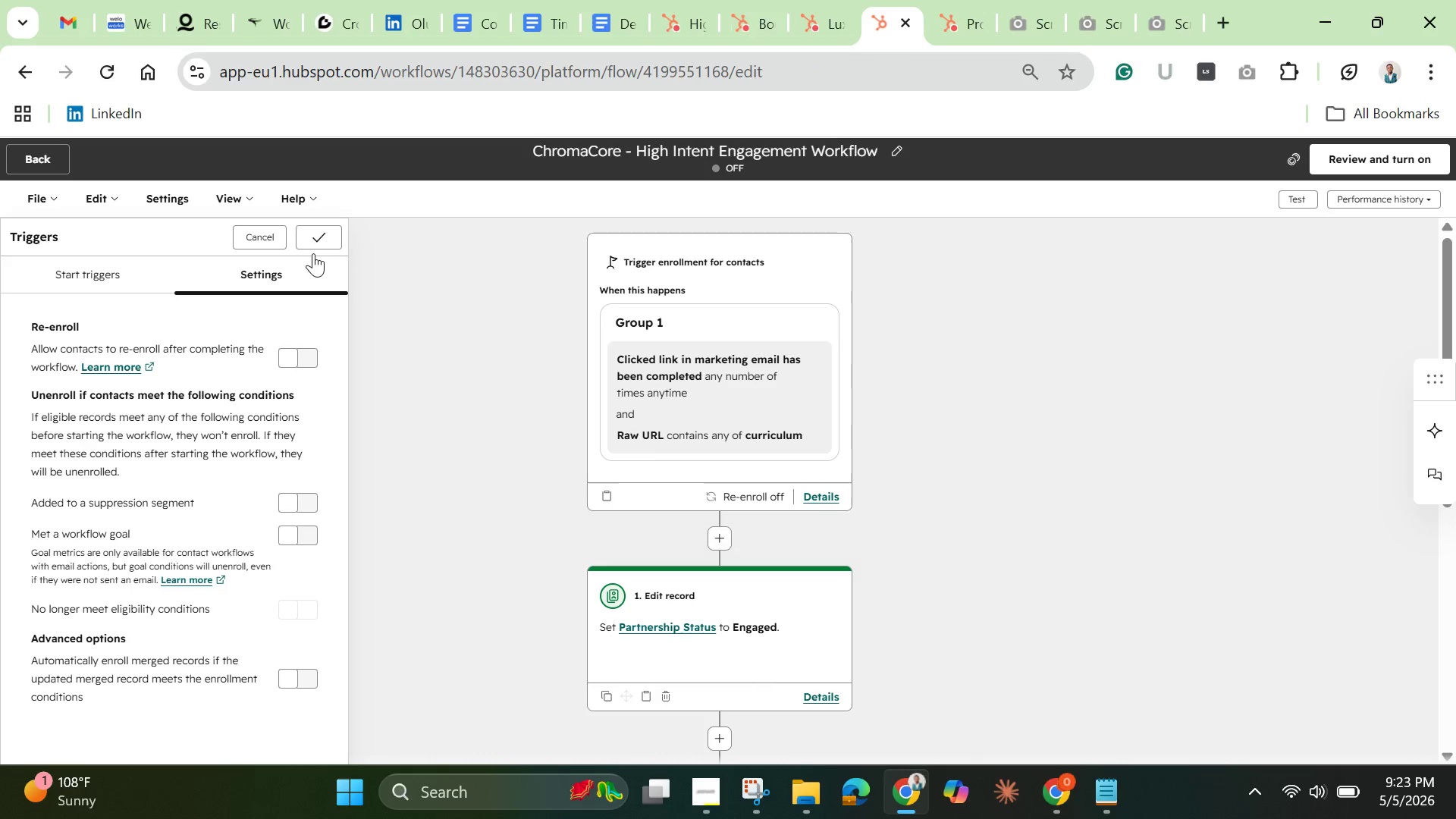 
left_click([726, 742])
 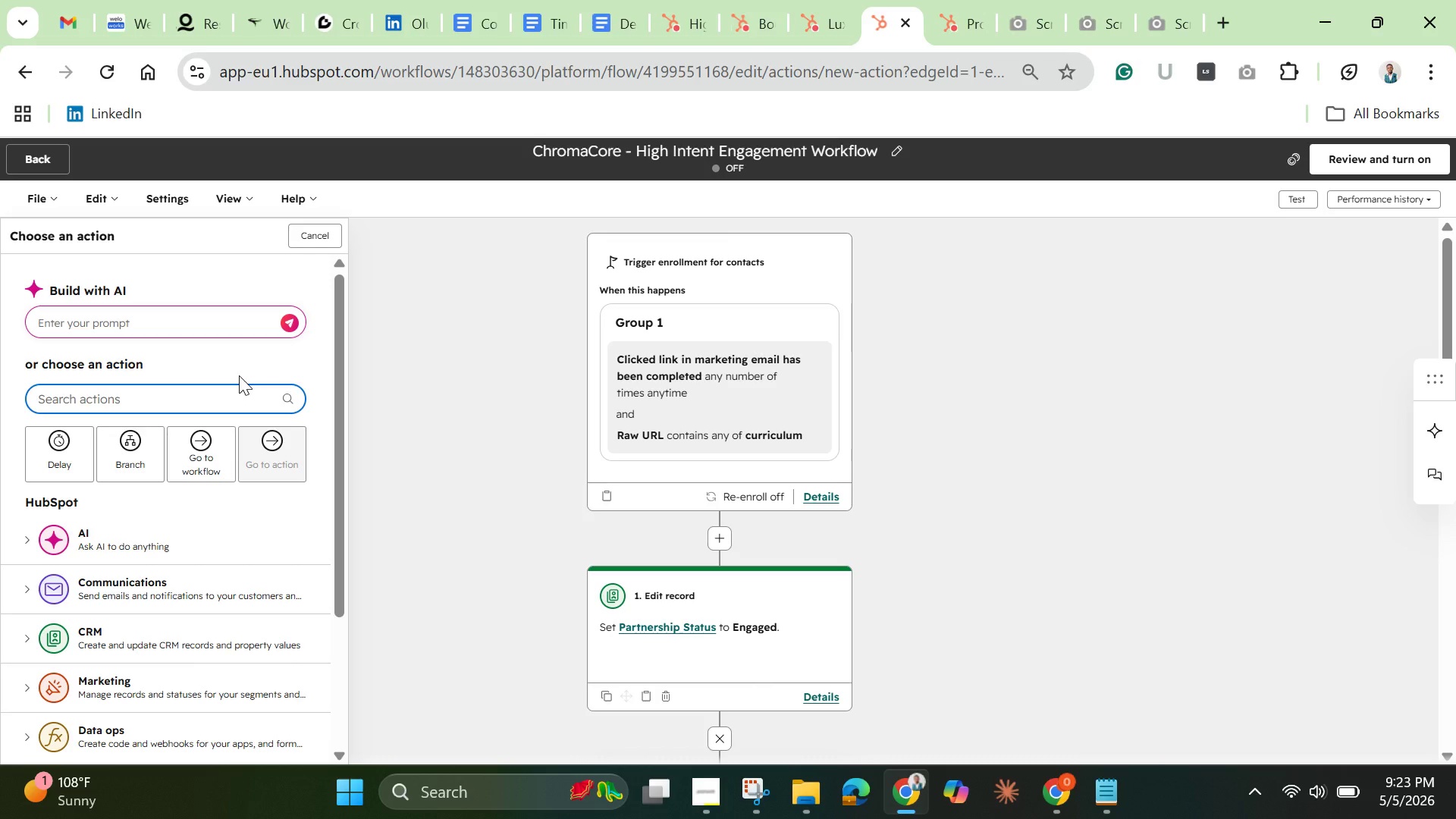 
wait(5.18)
 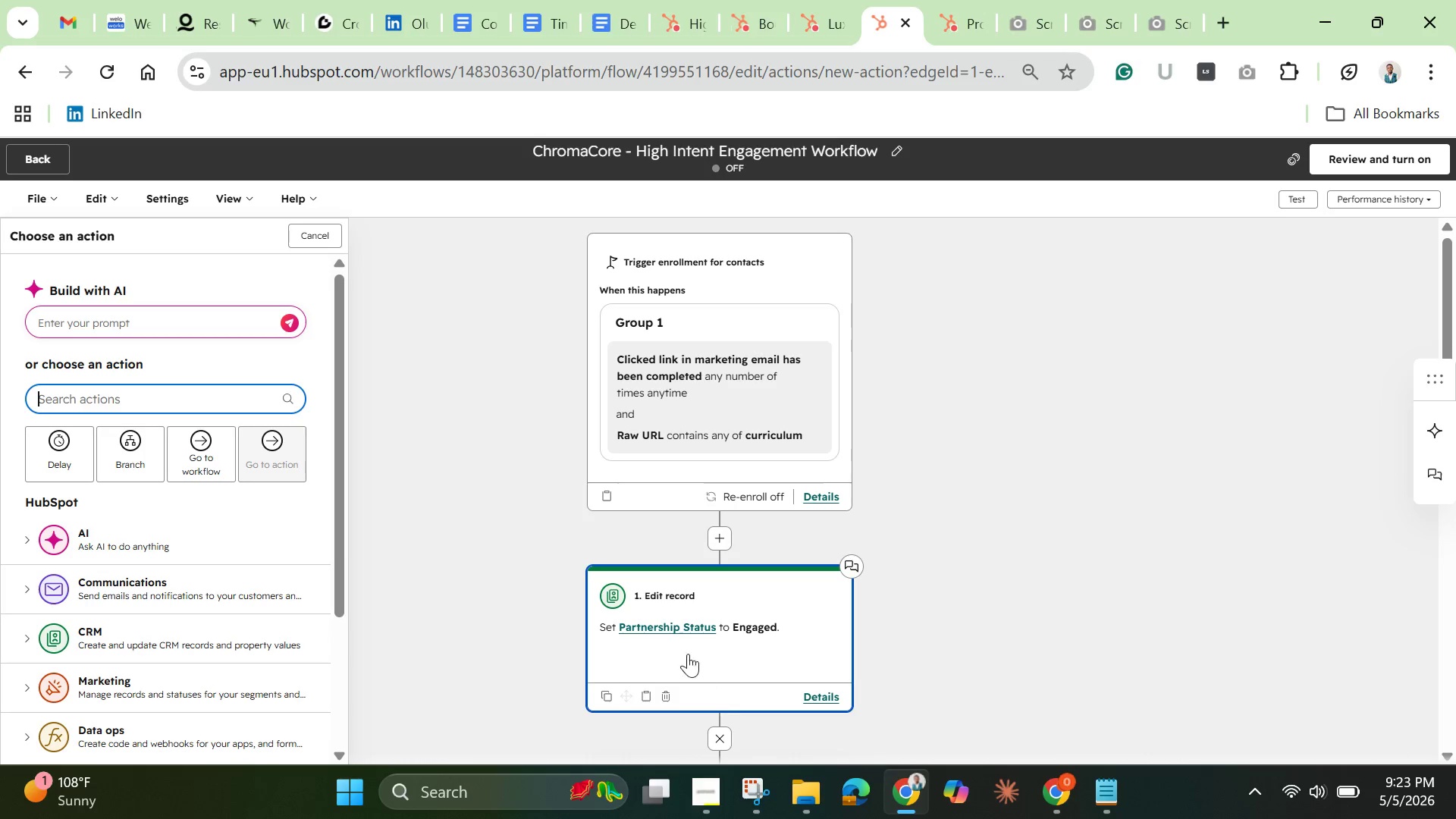 
mouse_move([140, 629])
 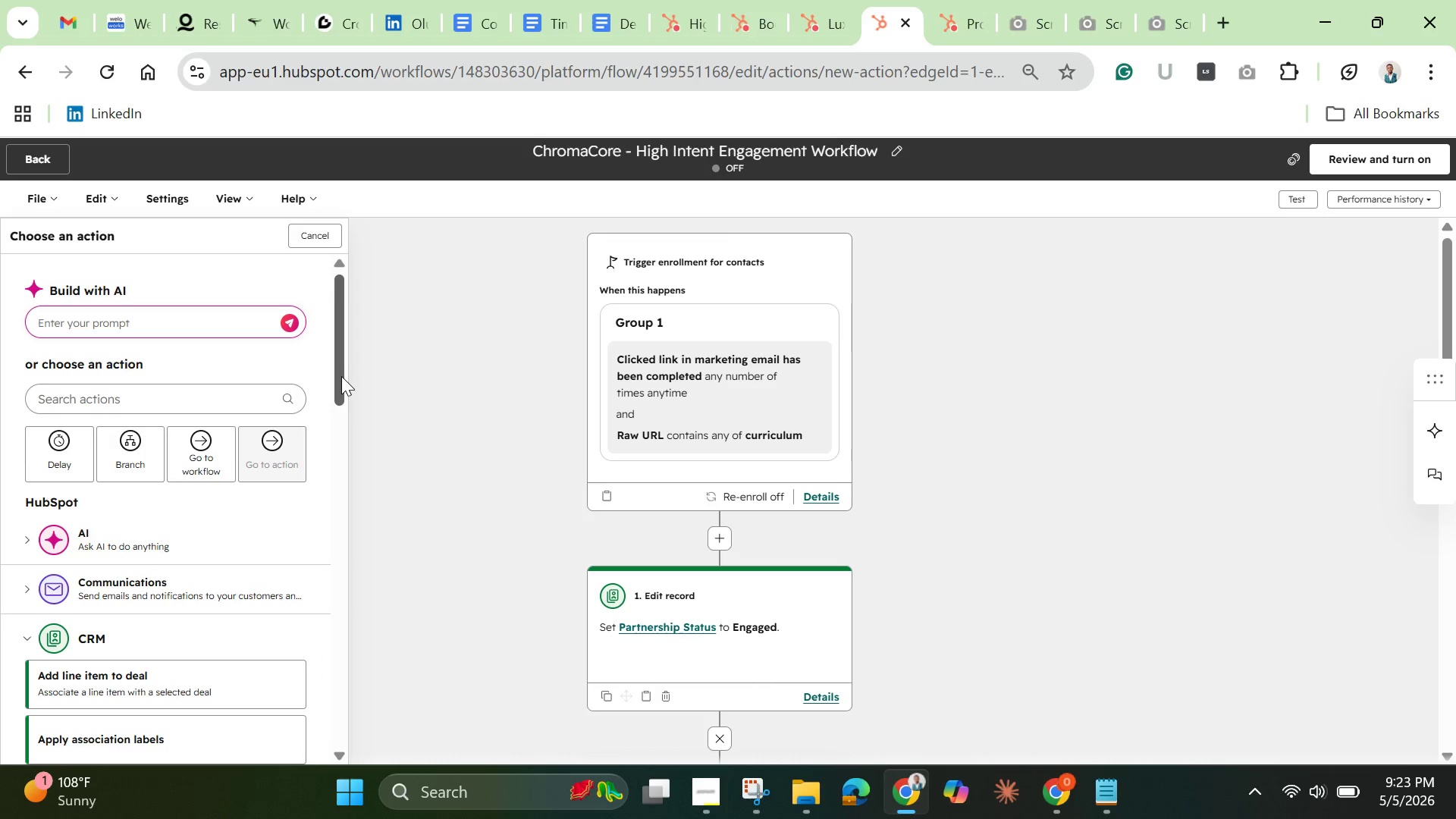 
left_click_drag(start_coordinate=[341, 376], to_coordinate=[321, 501])
 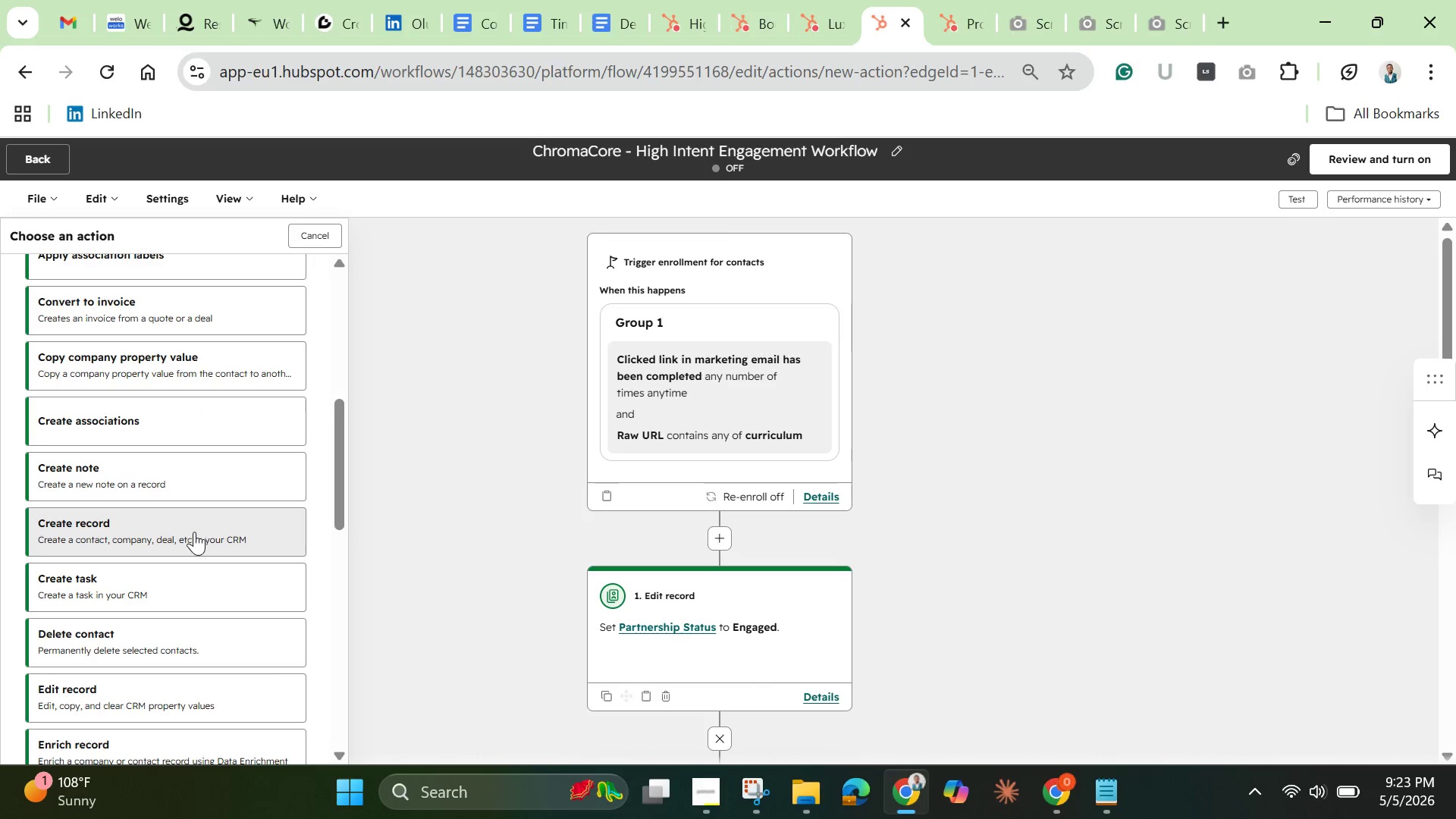 
left_click([193, 533])
 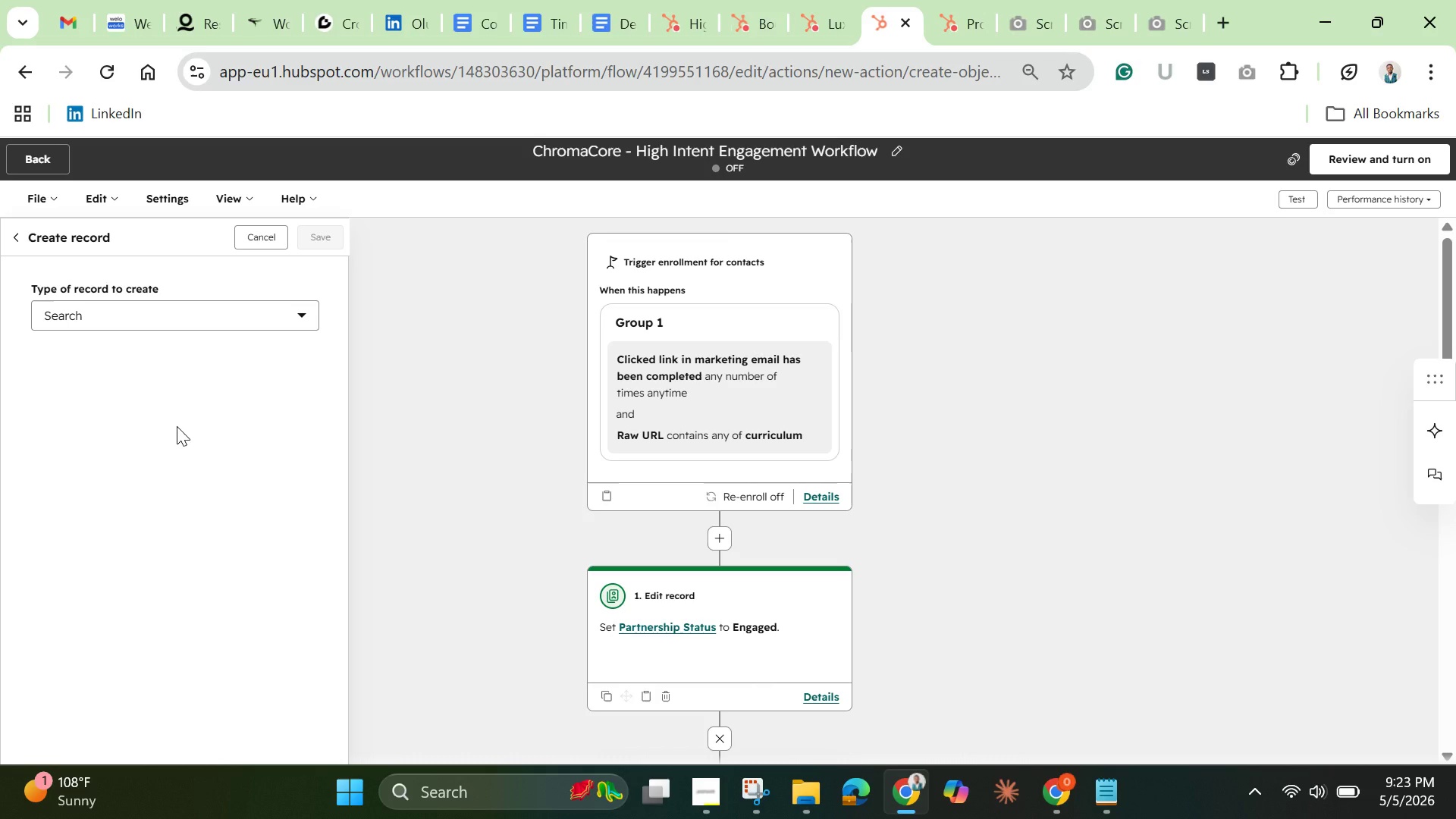 
wait(6.59)
 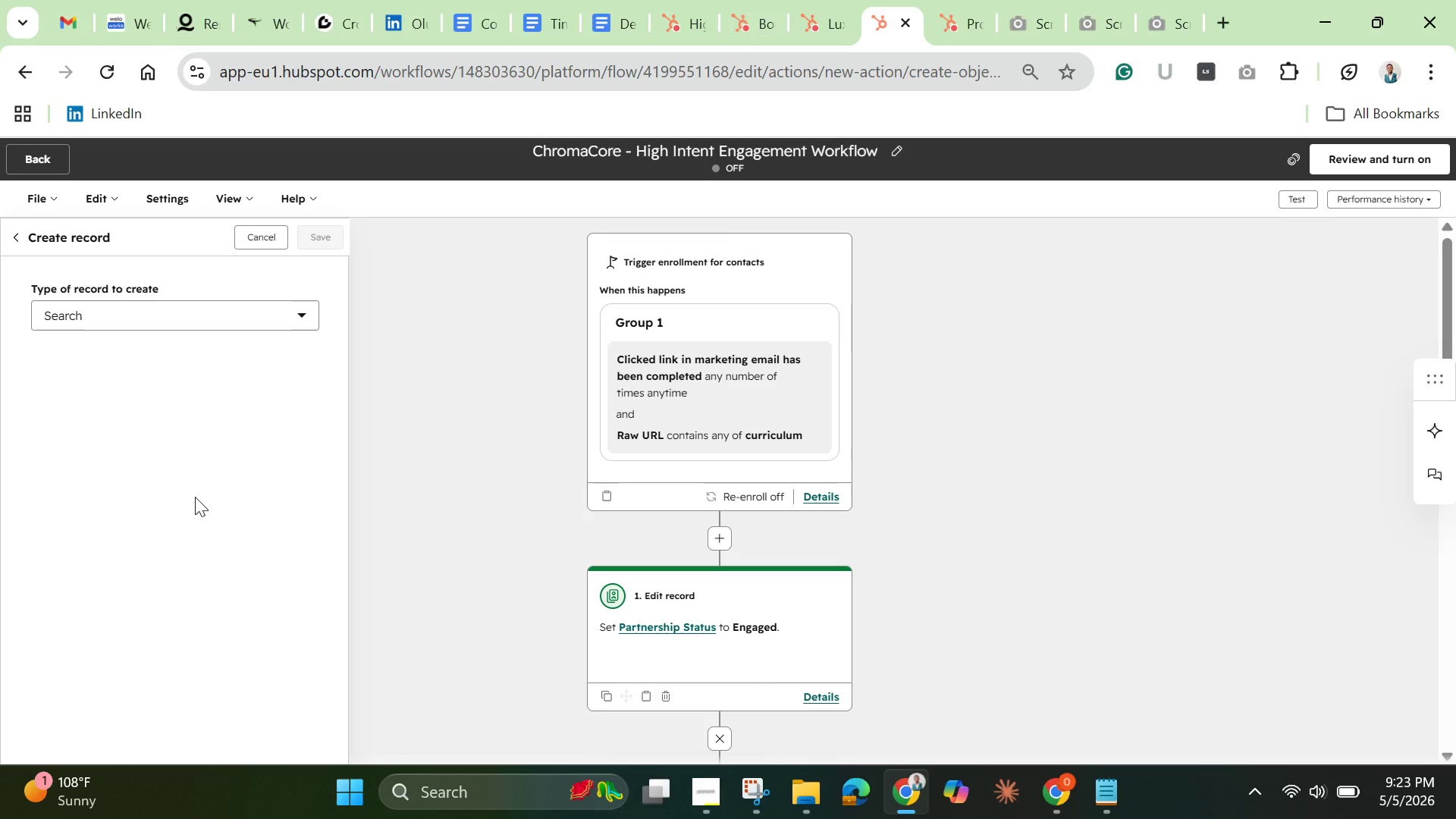 
left_click([127, 326])
 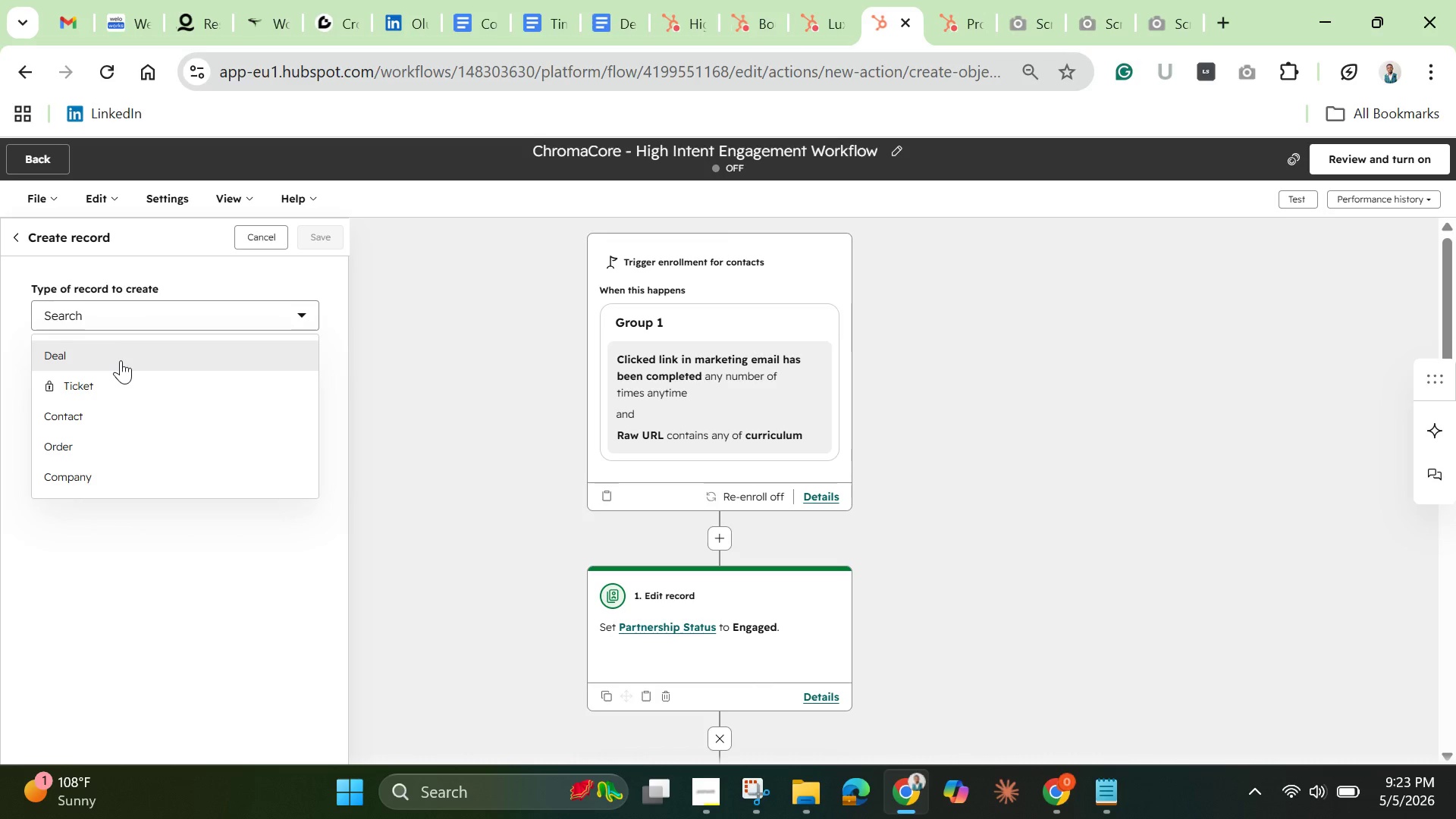 
left_click([121, 355])
 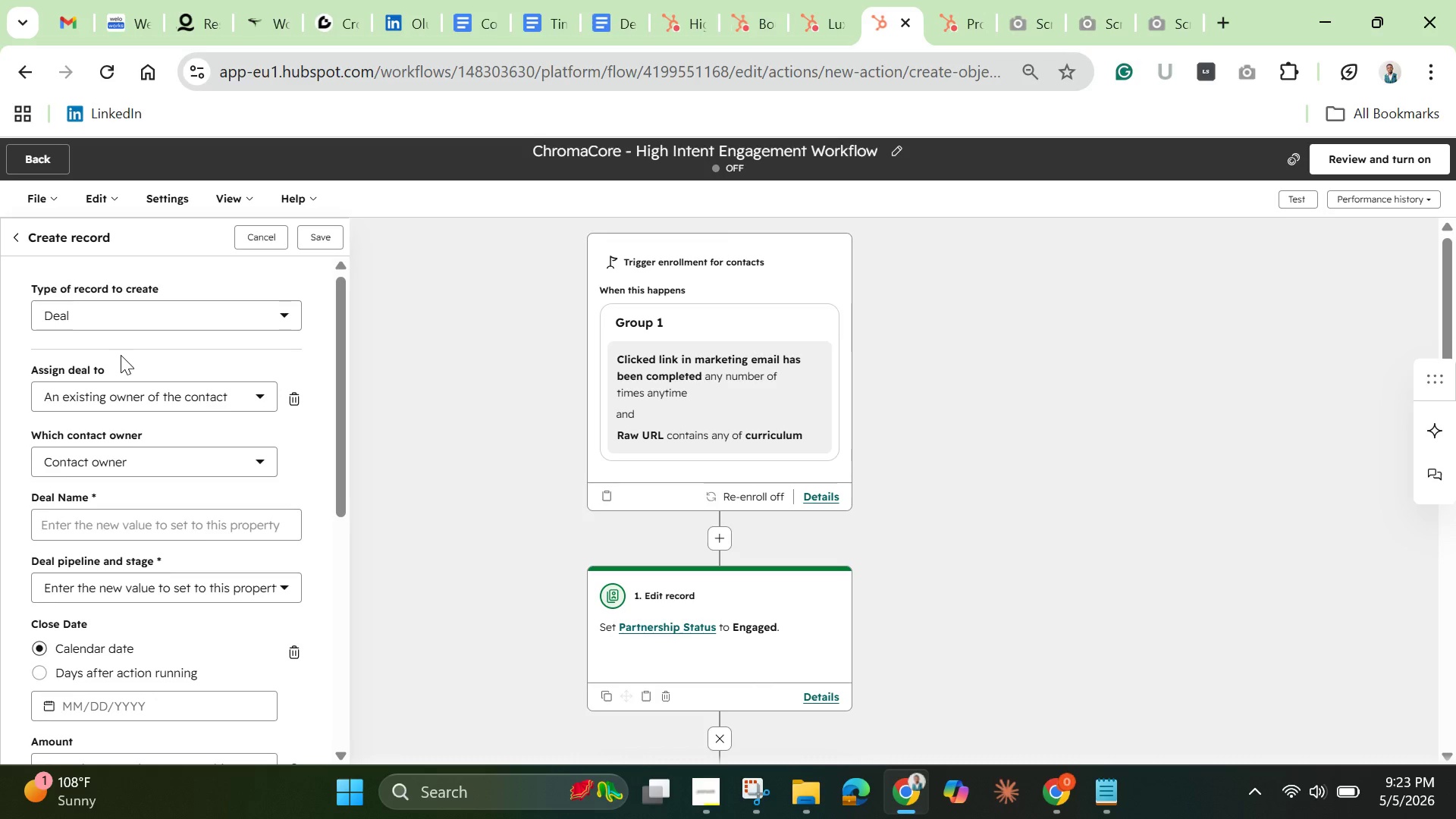 
wait(9.94)
 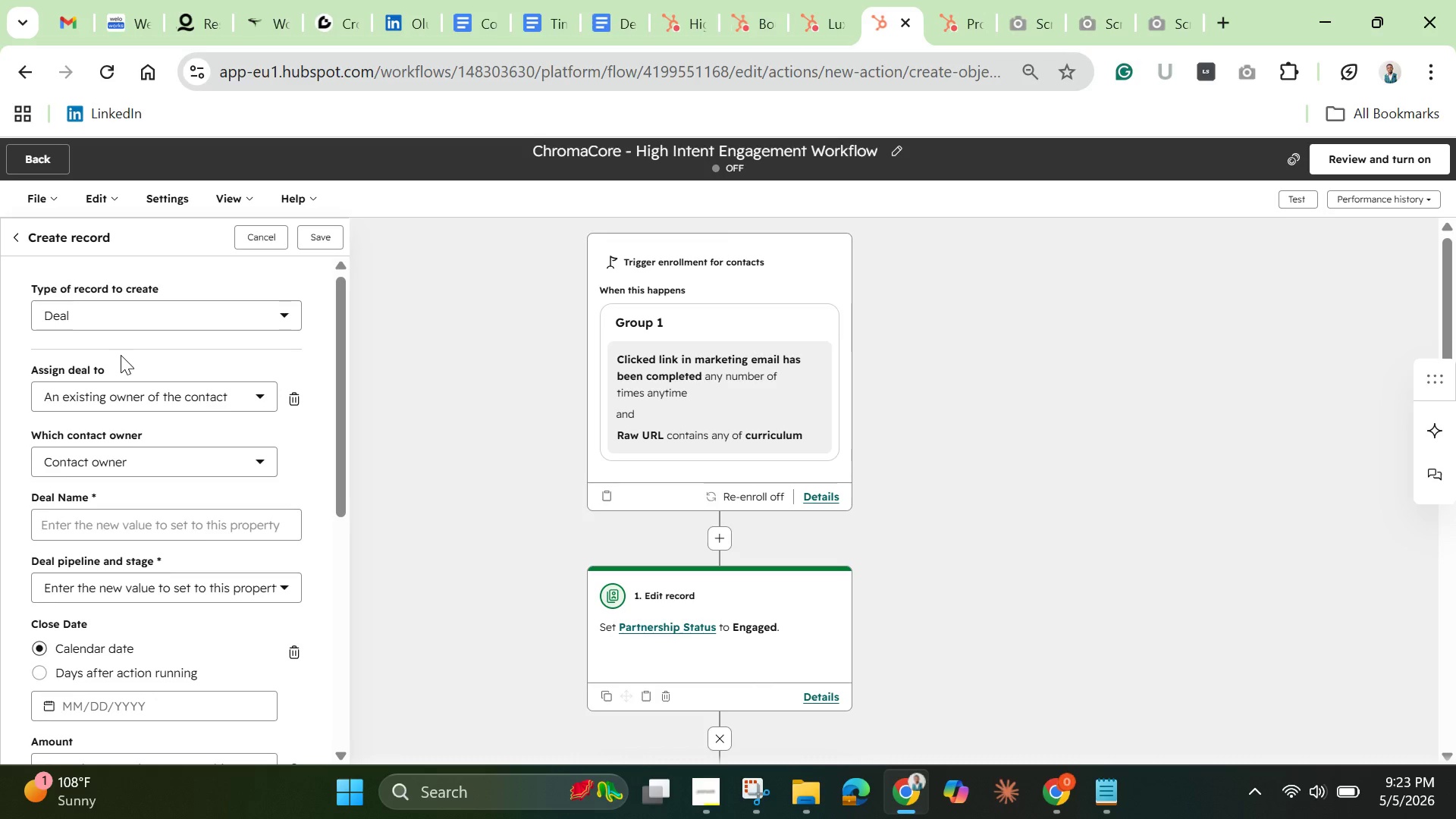 
left_click([129, 532])
 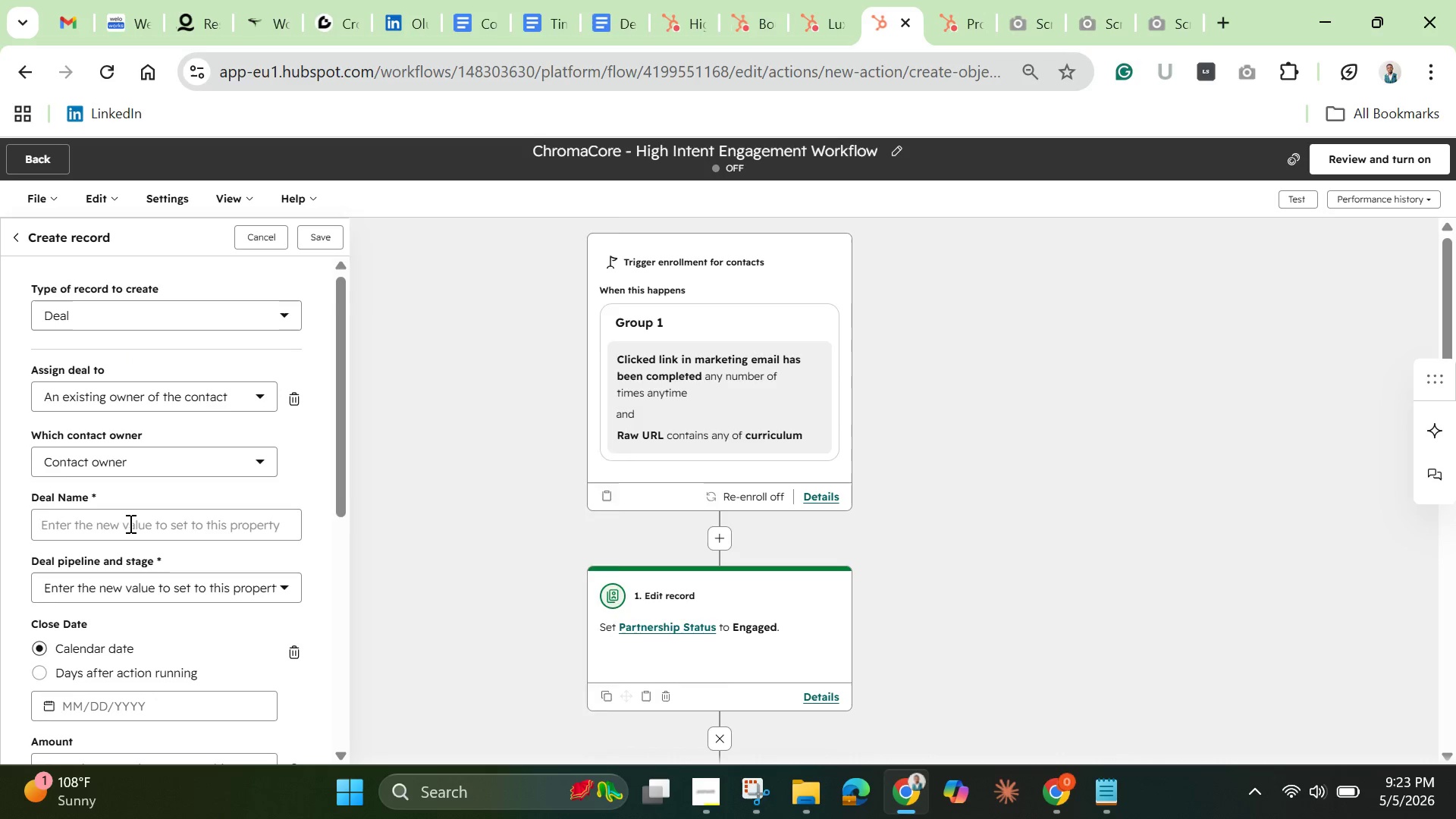 
left_click([129, 523])
 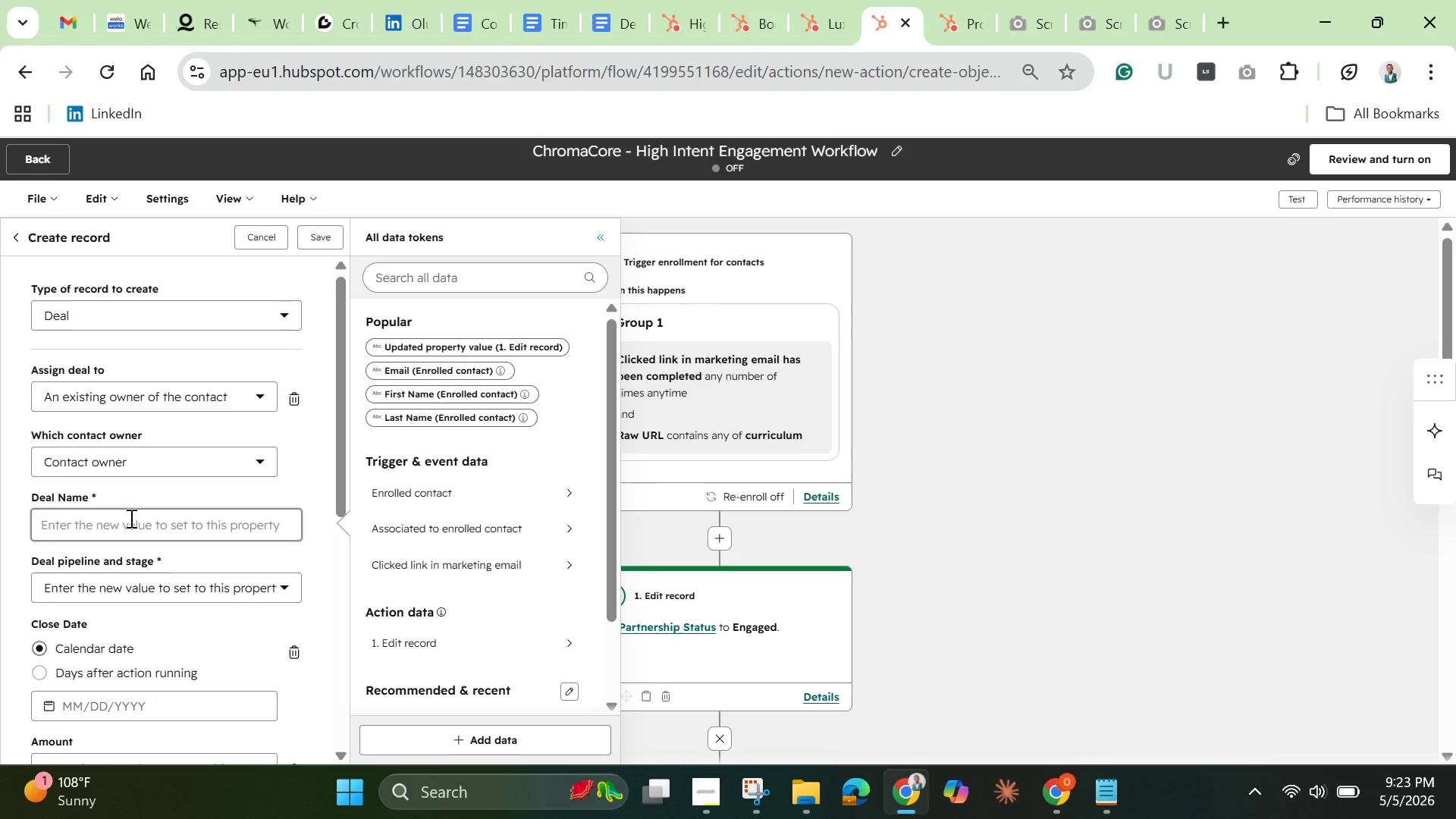 
wait(6.38)
 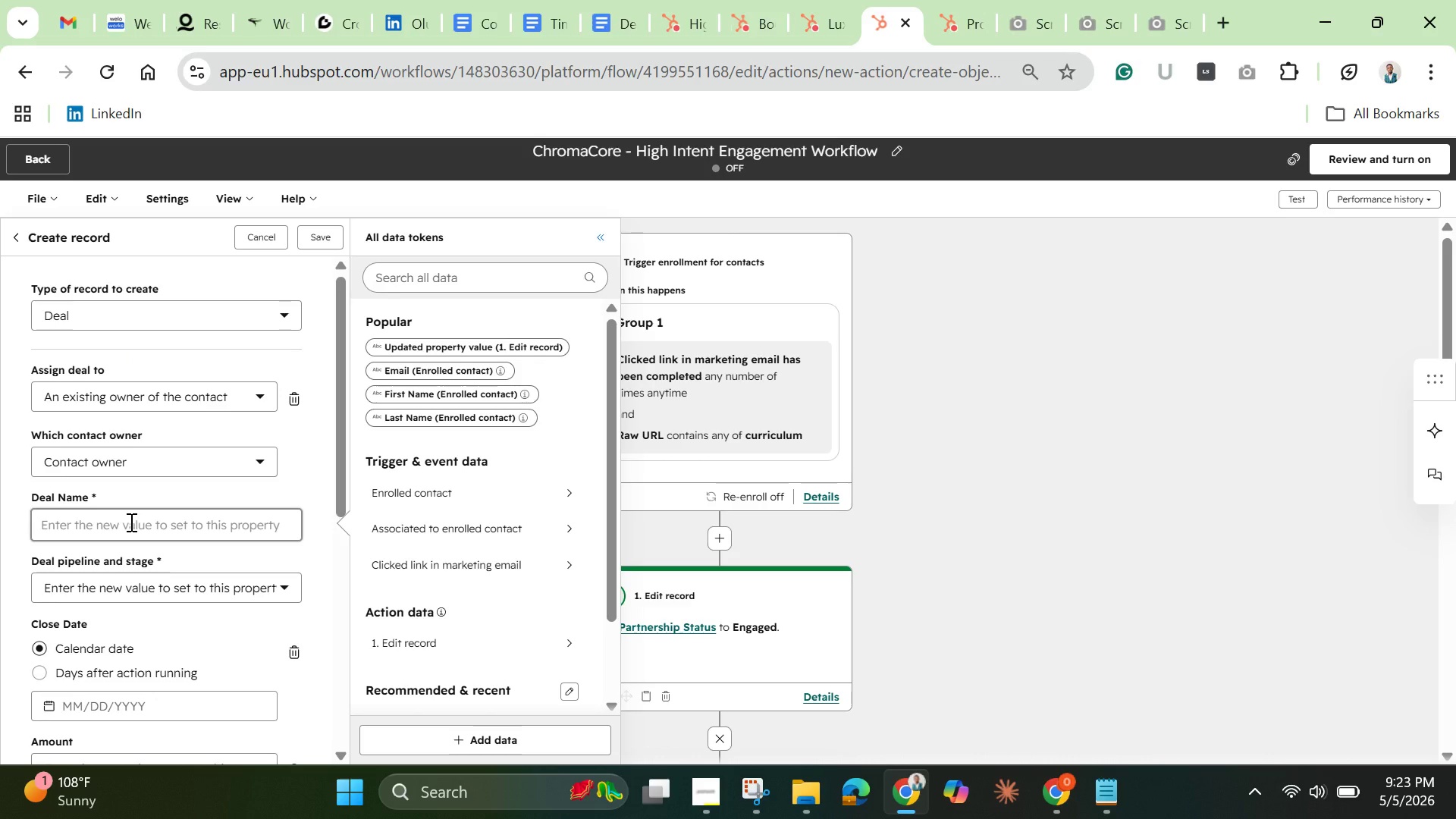 
left_click([419, 290])
 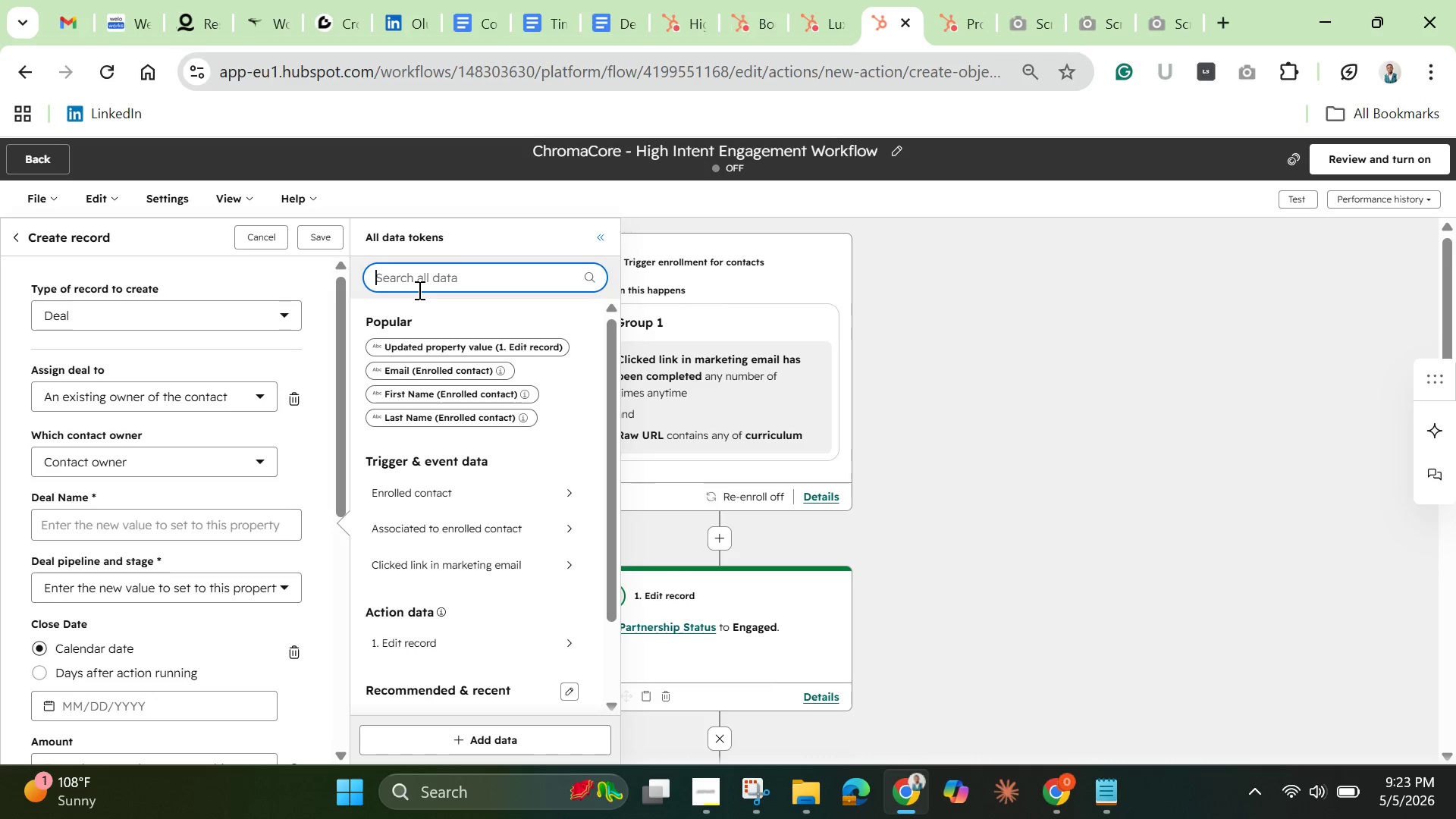 
type(salo)
 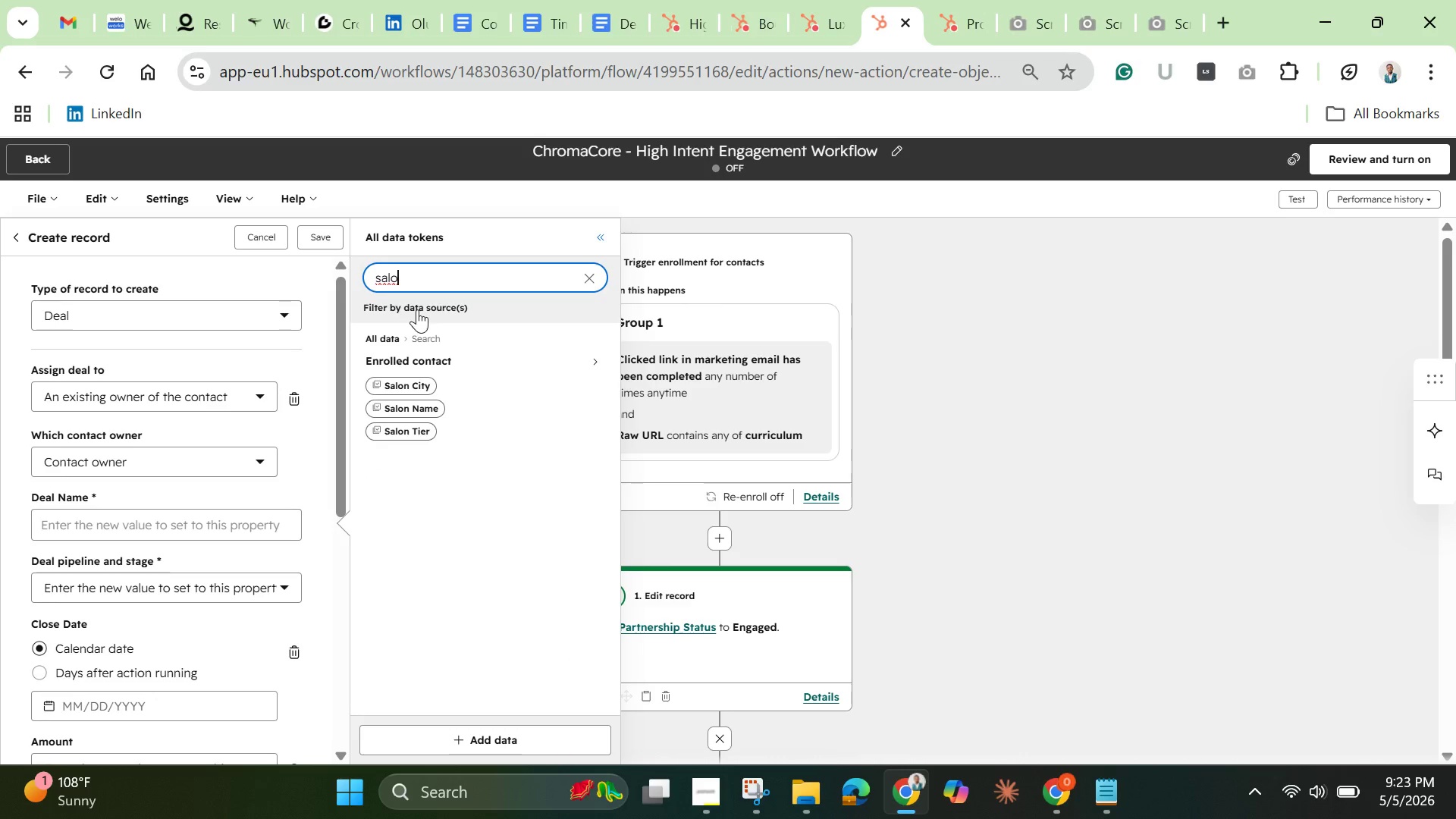 
left_click([405, 401])
 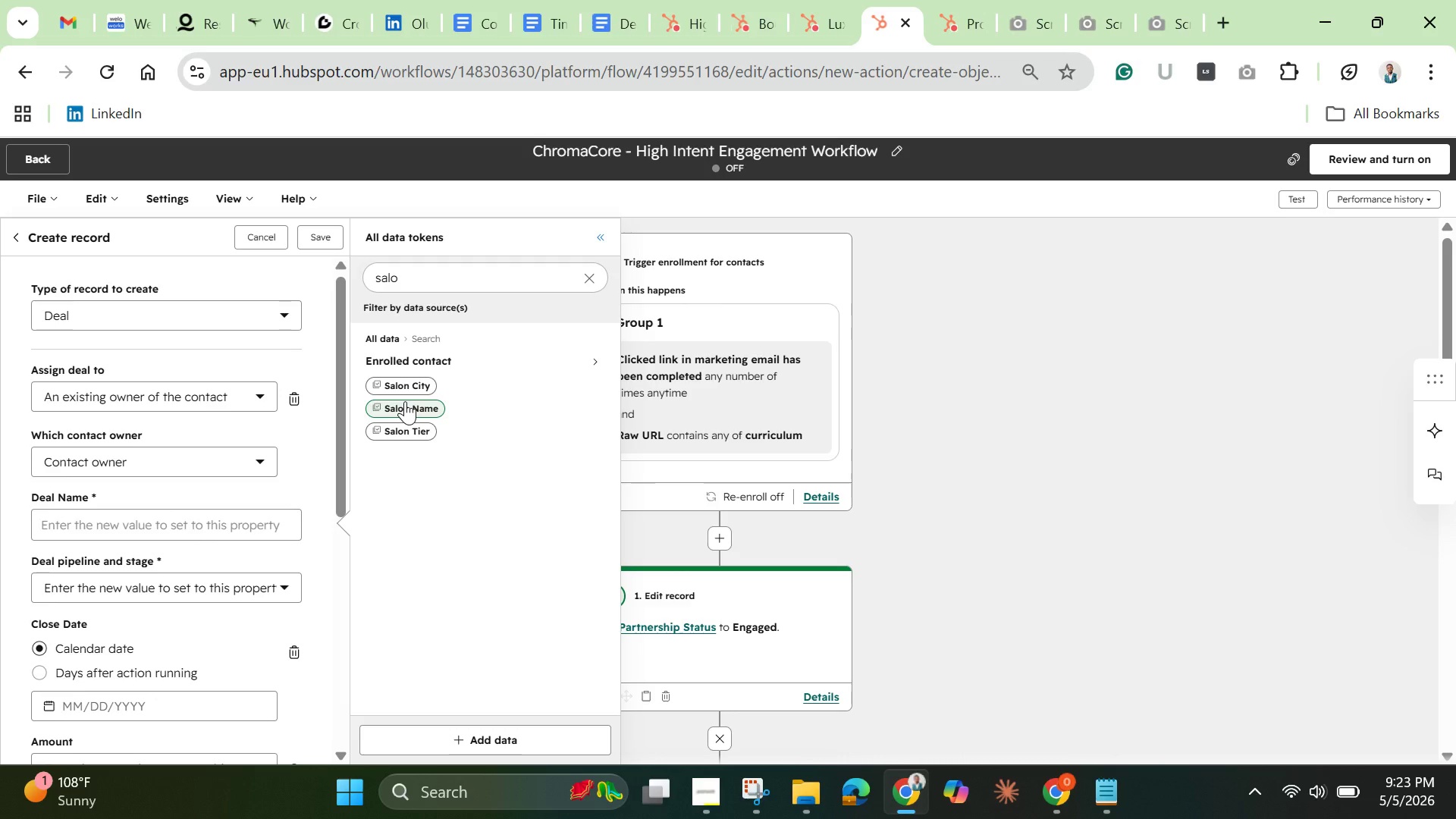 
left_click_drag(start_coordinate=[405, 401], to_coordinate=[136, 483])
 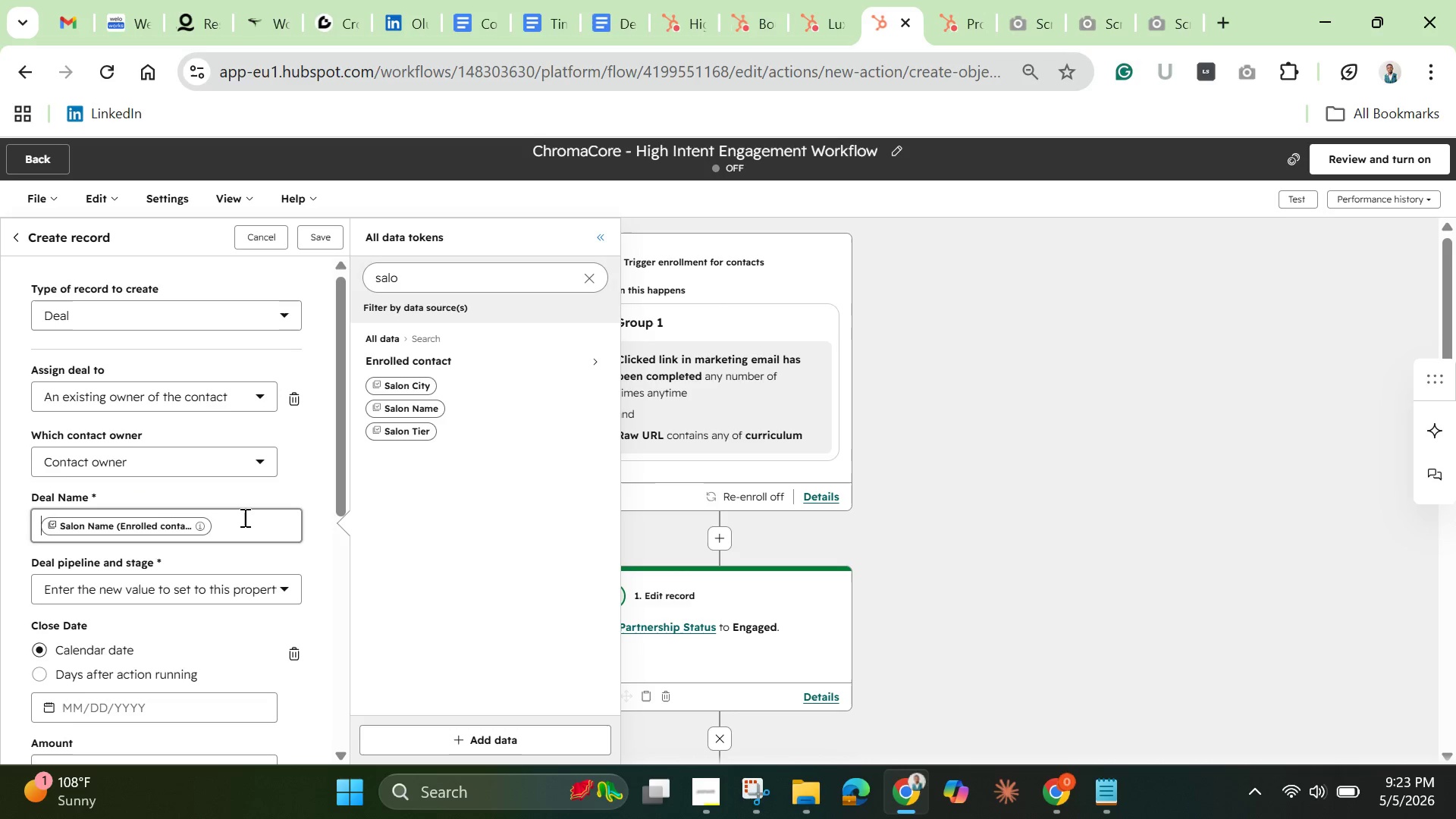 
left_click([243, 522])
 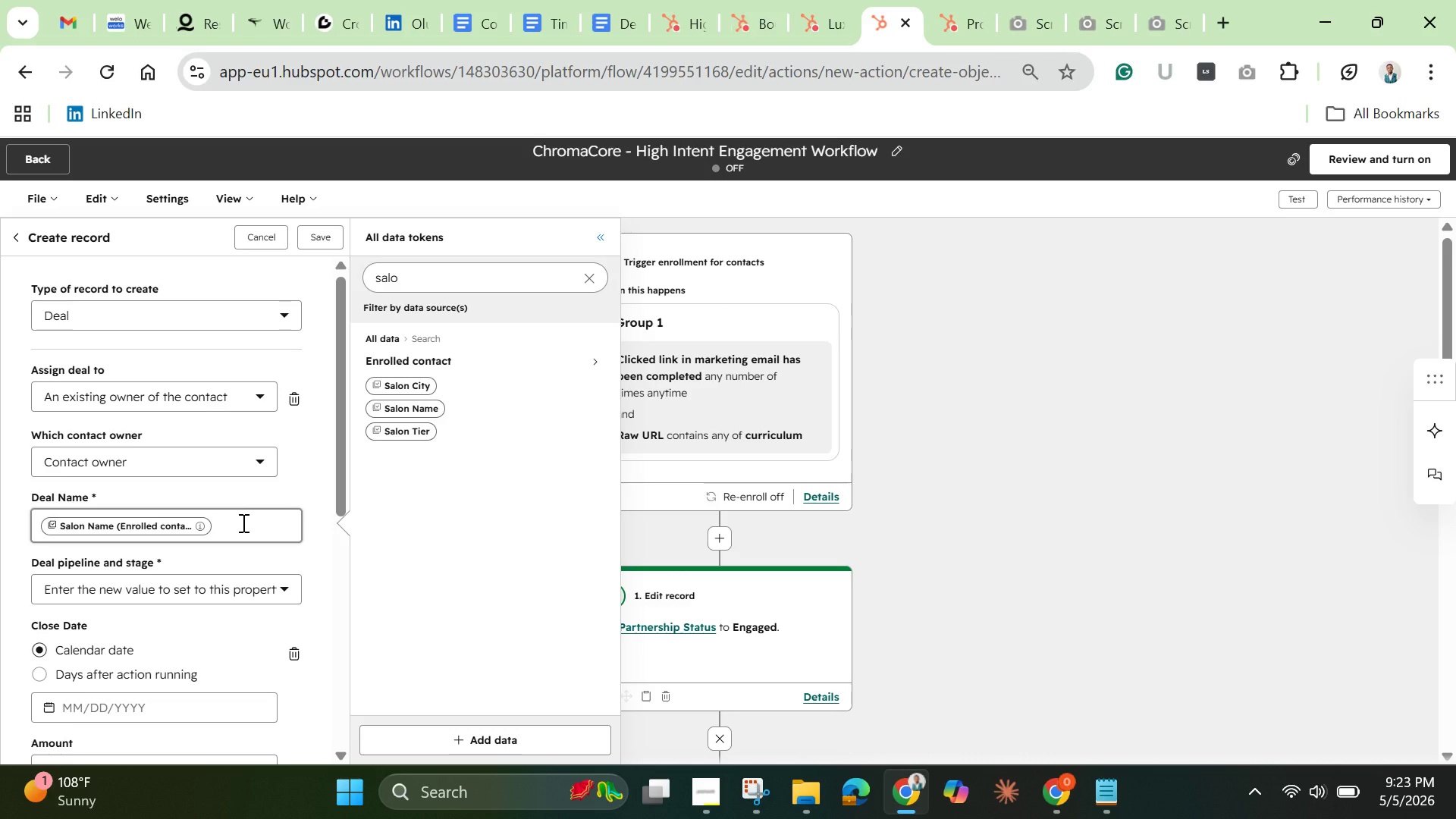 
key(Space)
 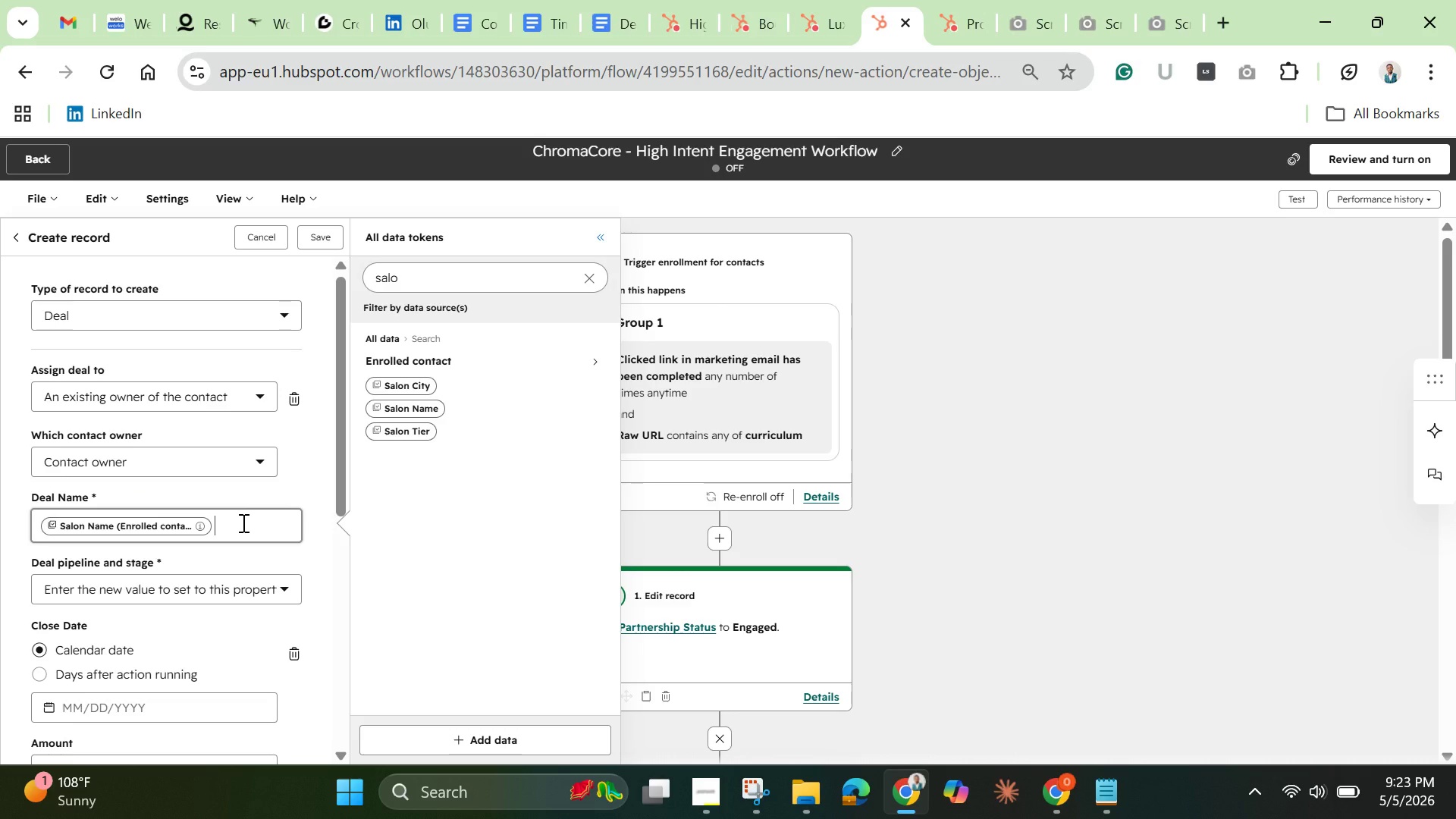 
key(Minus)
 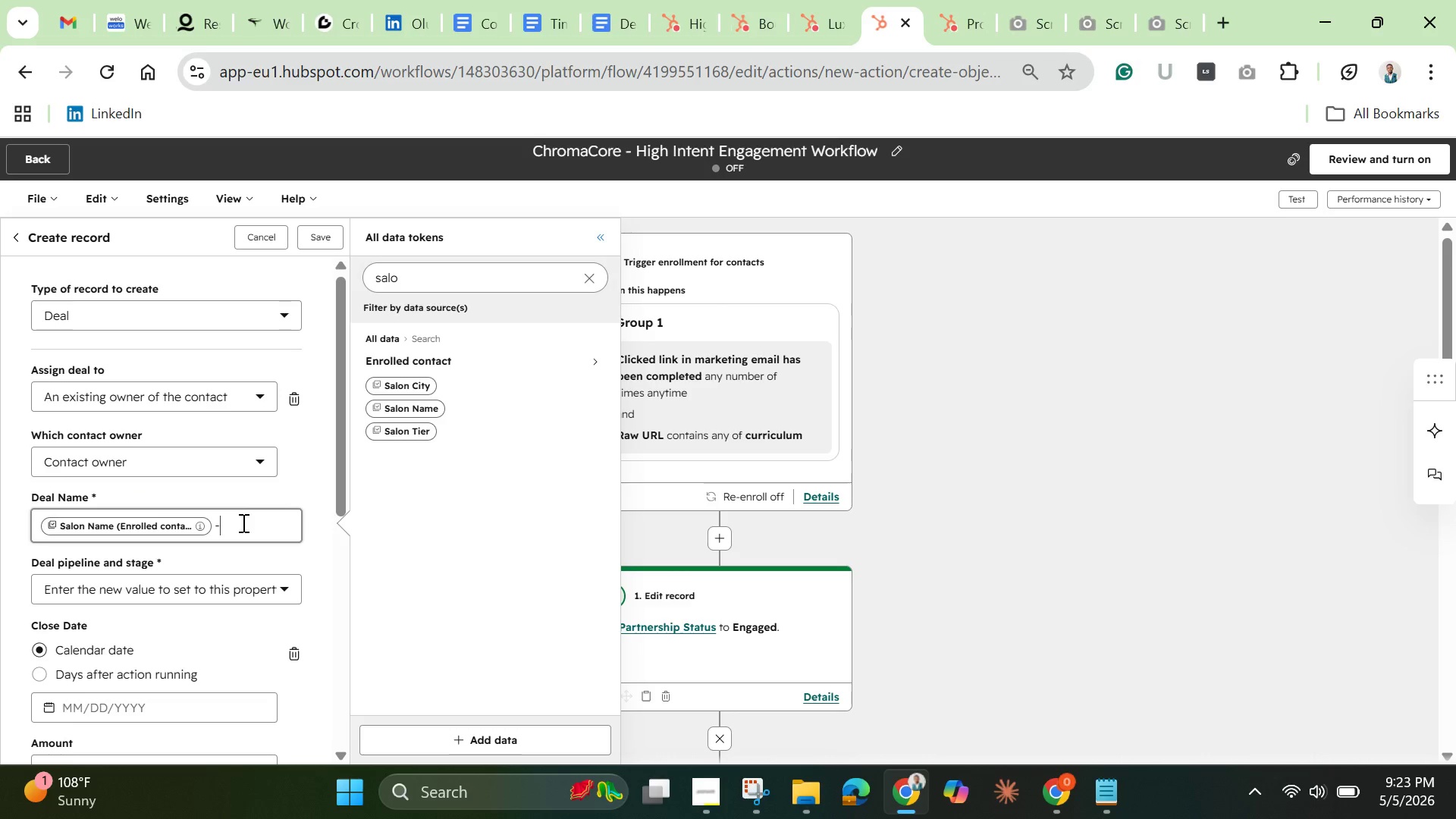 
key(Space)
 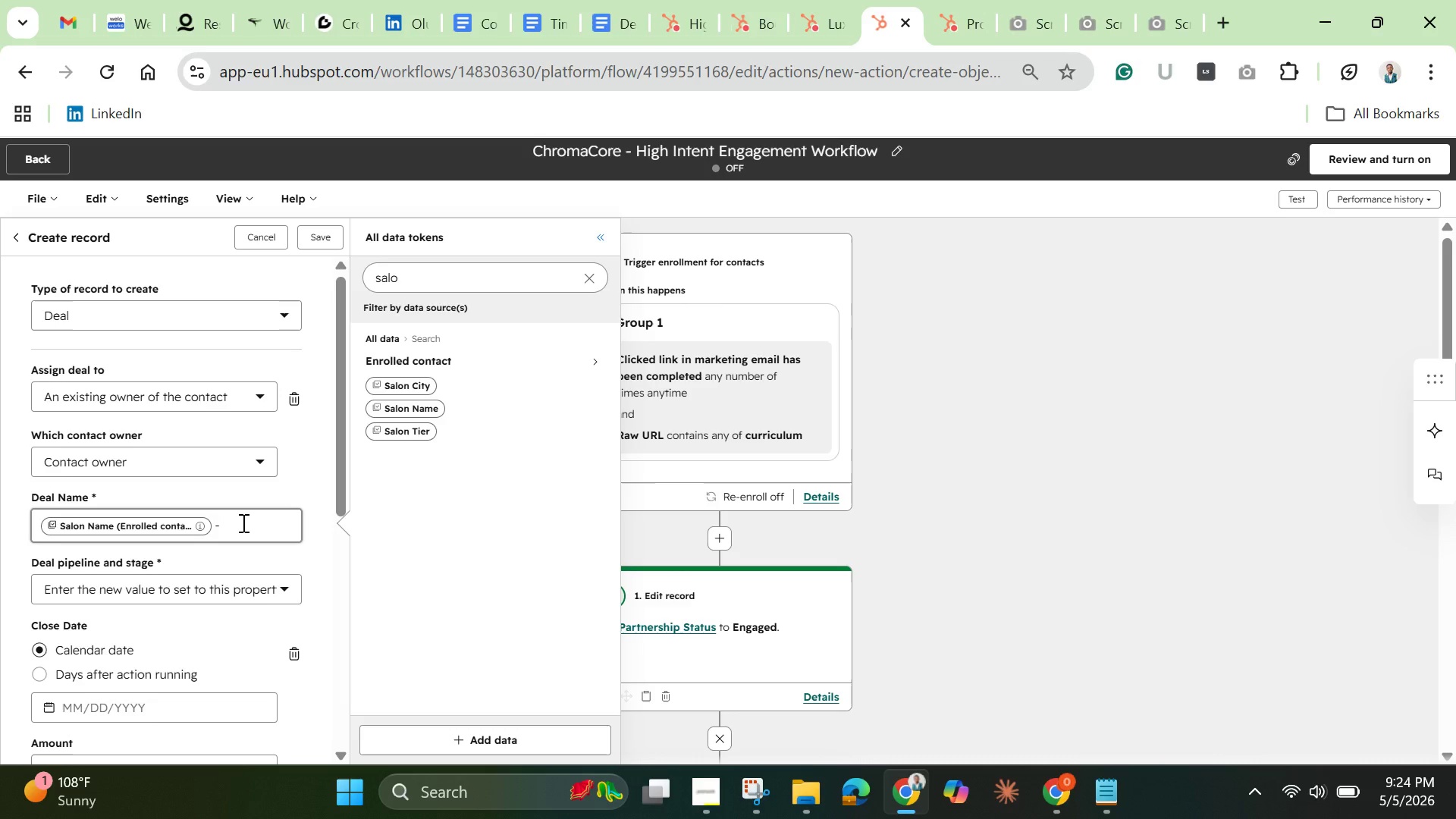 
wait(7.59)
 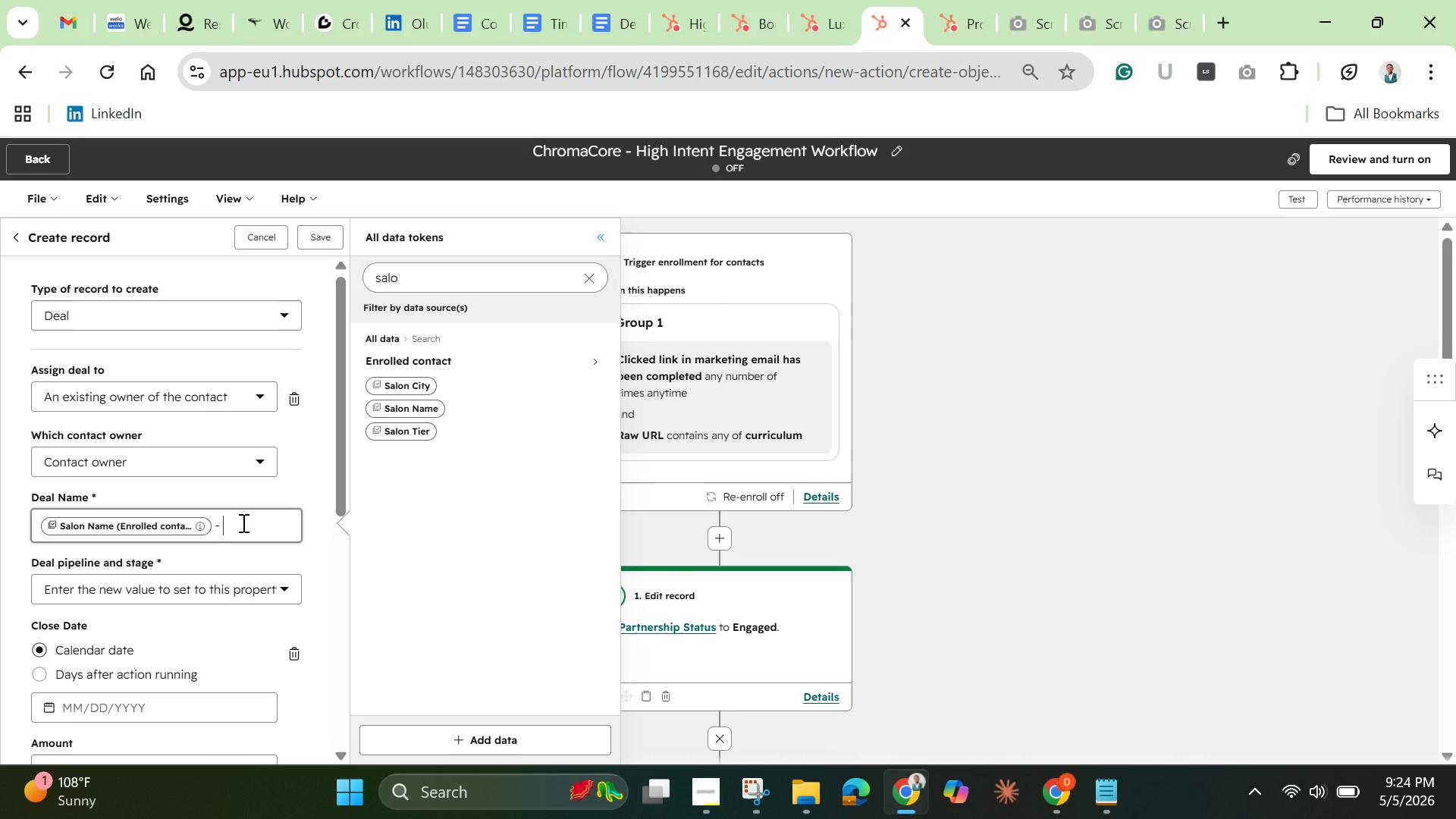 
type(Residency Opp)
 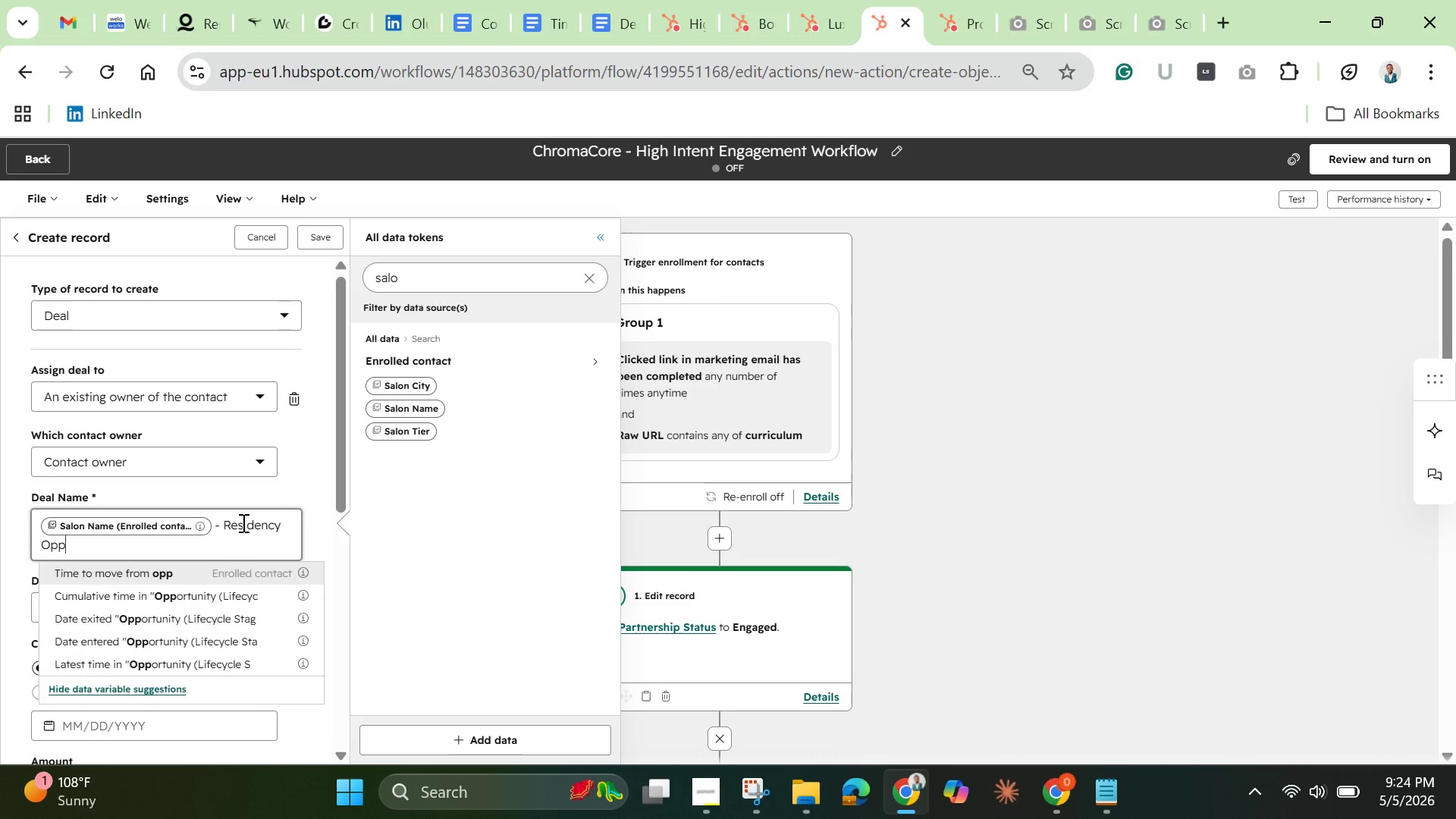 
type(ortunity)
 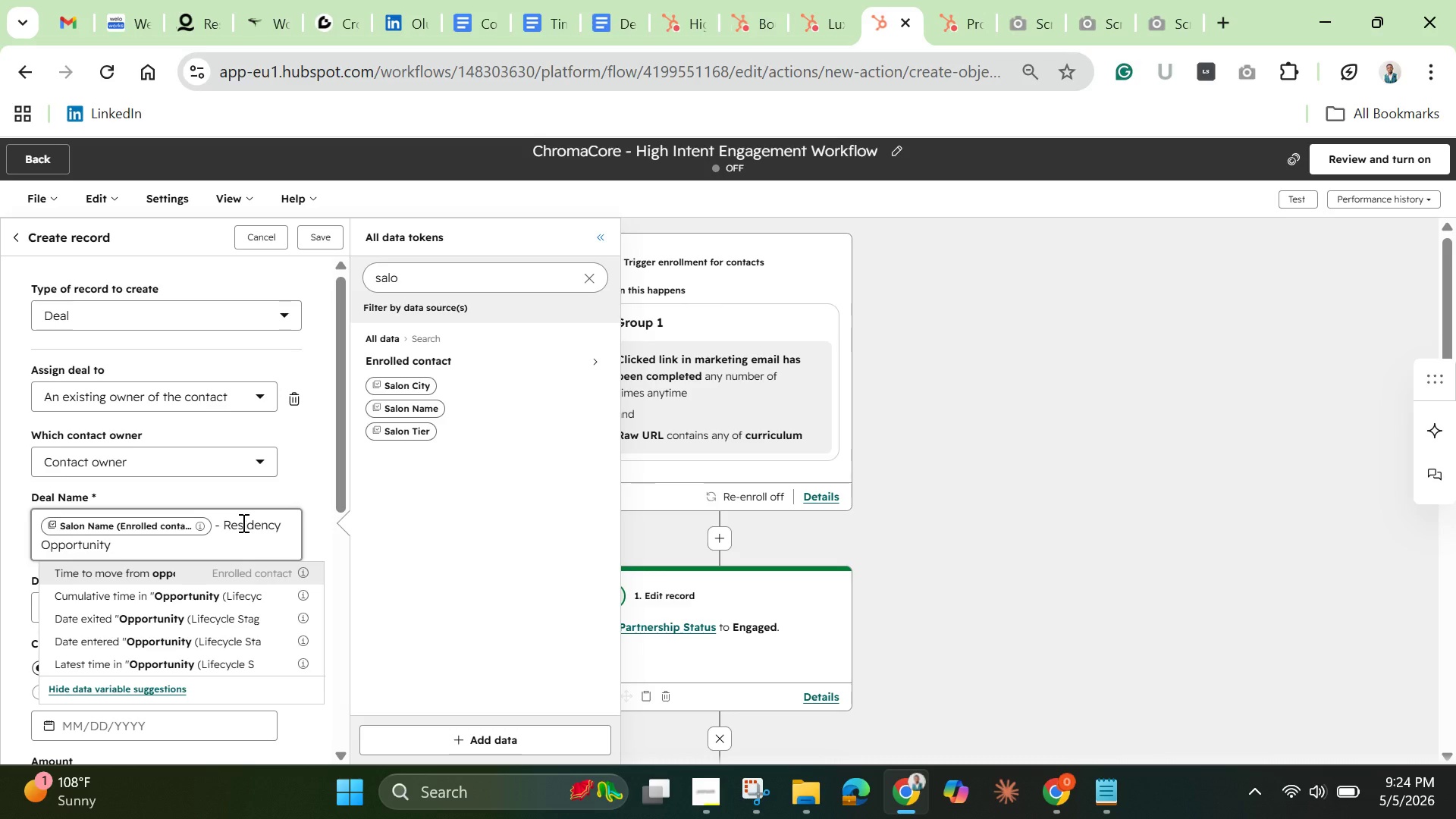 
left_click([315, 532])
 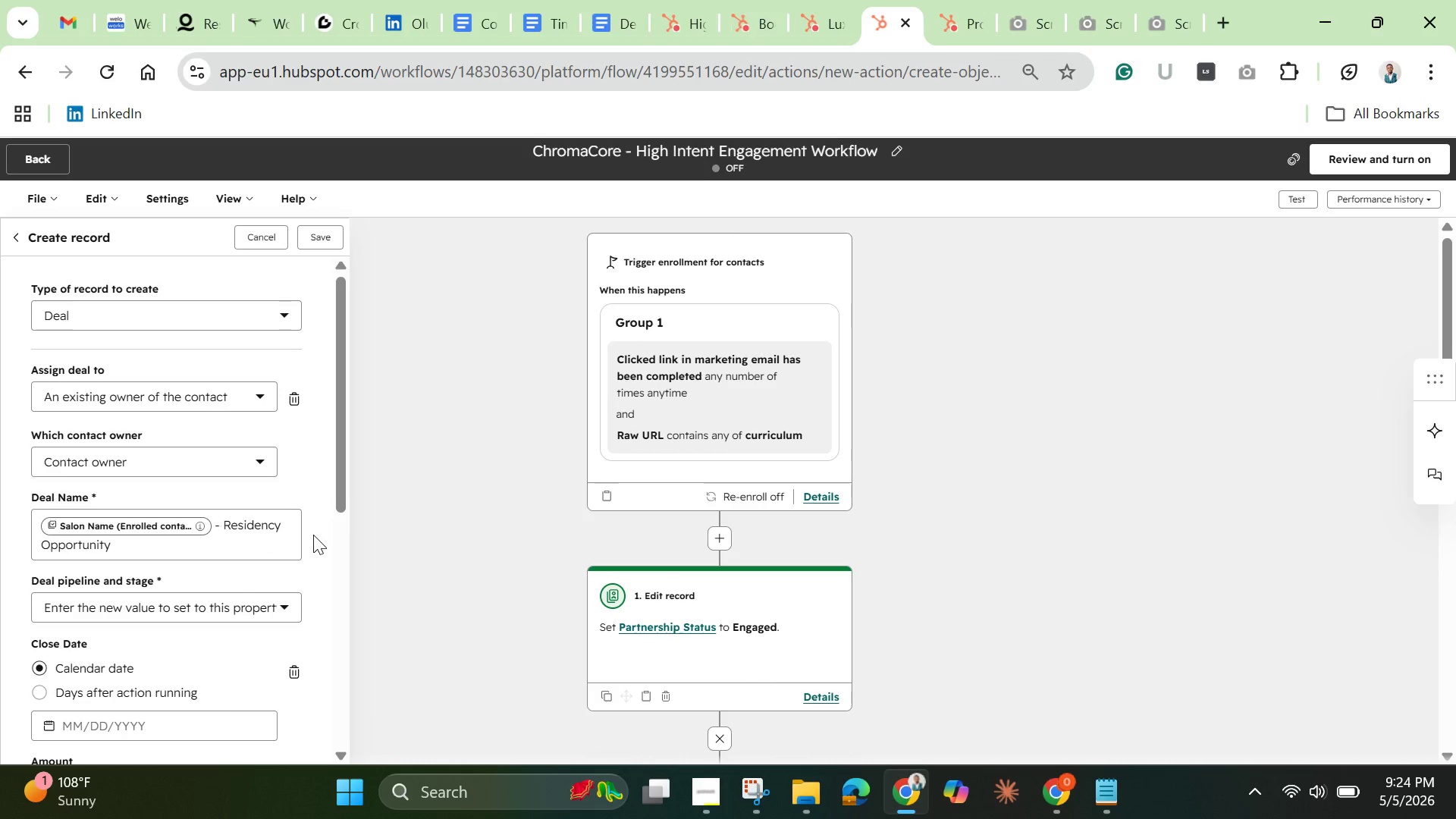 
wait(5.12)
 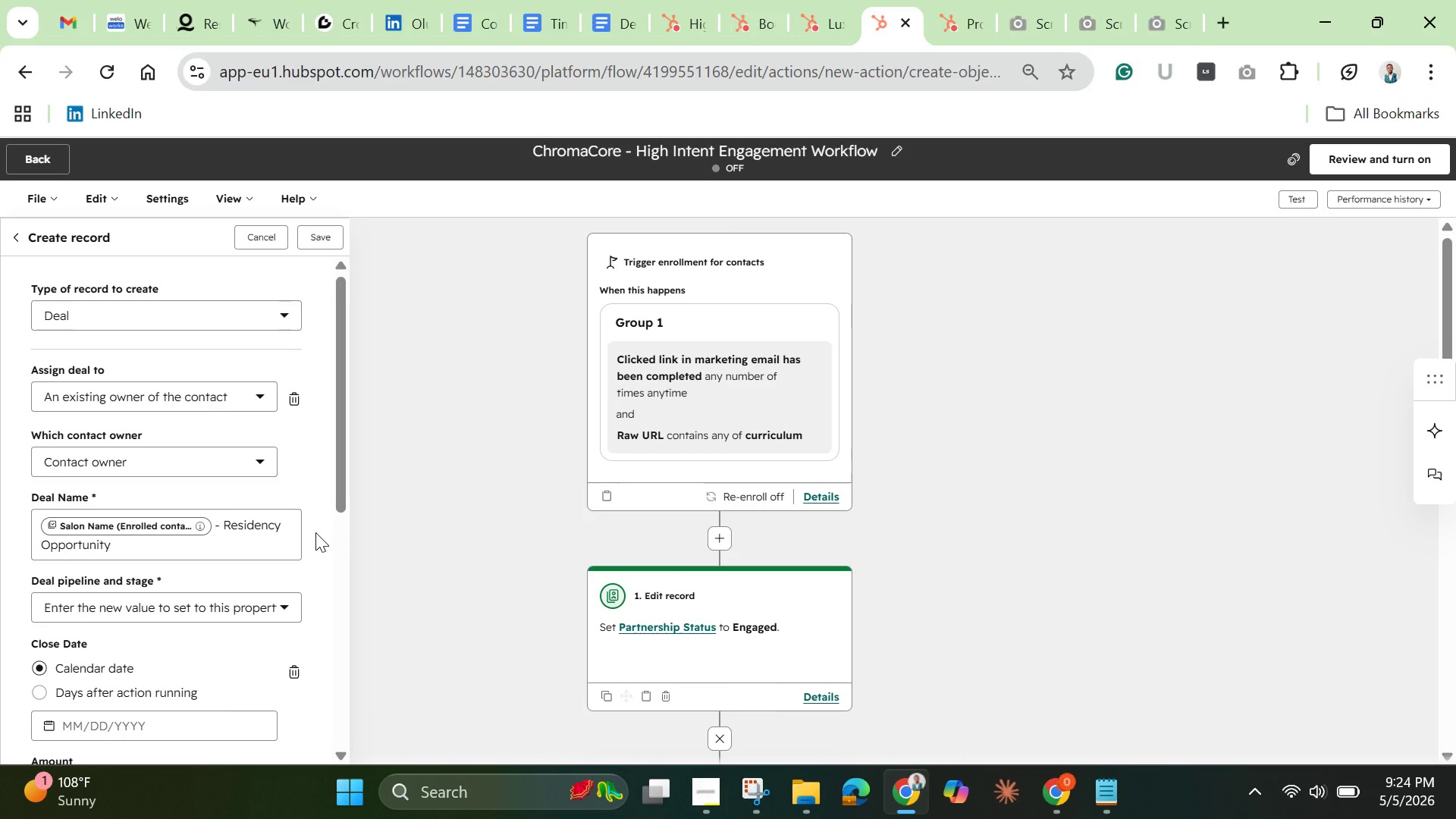 
left_click_drag(start_coordinate=[334, 476], to_coordinate=[340, 521])
 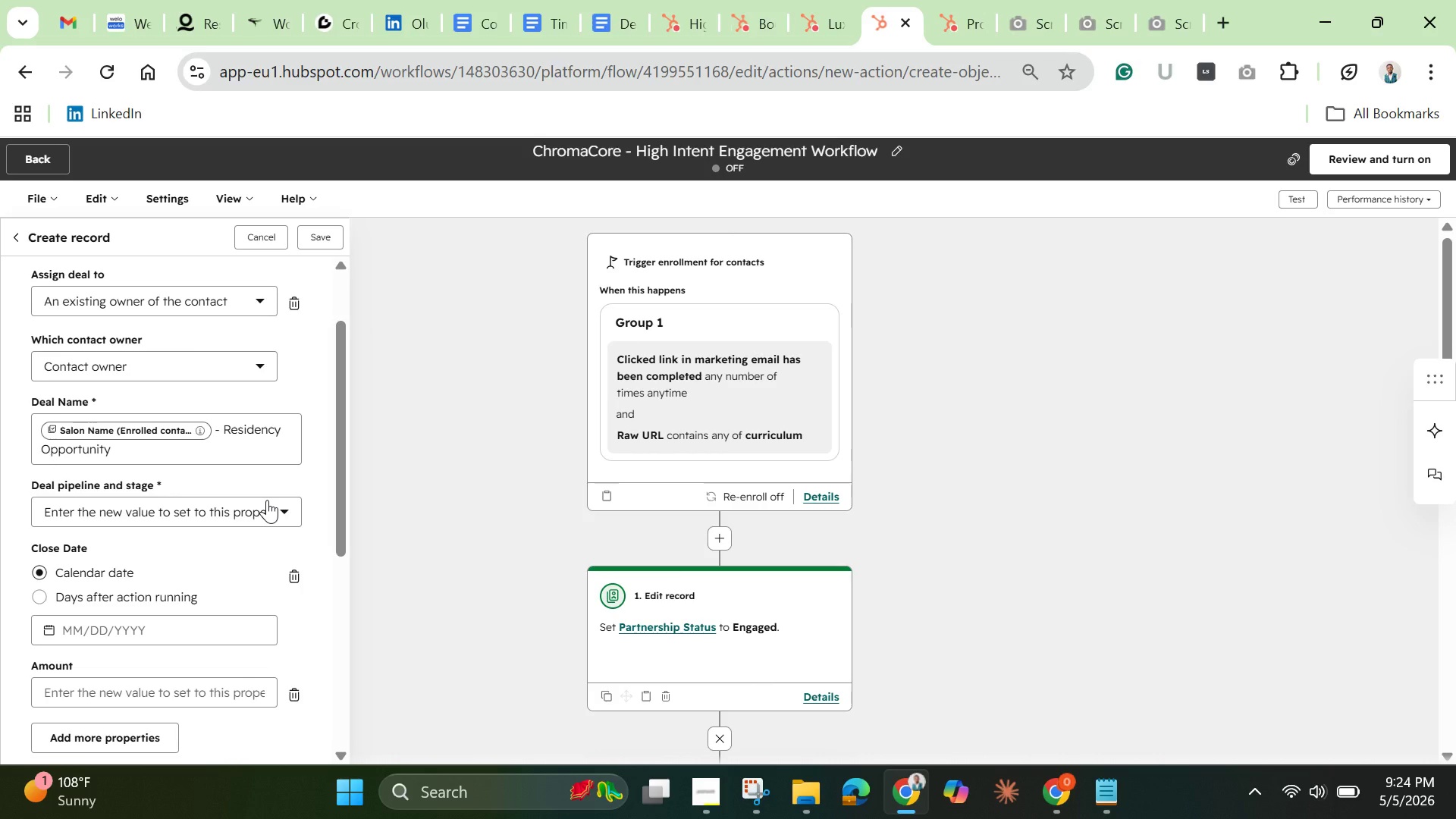 
left_click([267, 500])
 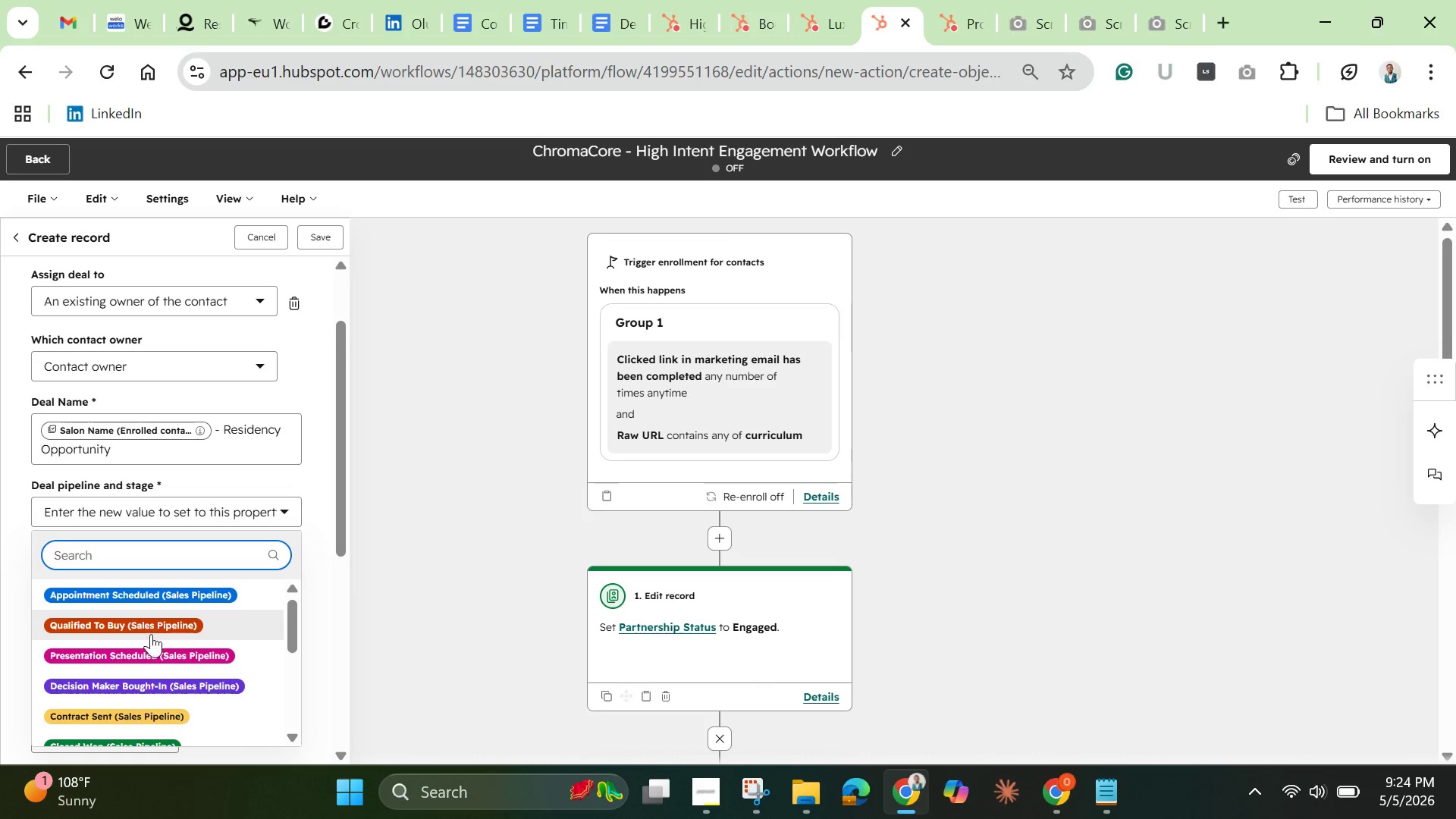 
wait(12.23)
 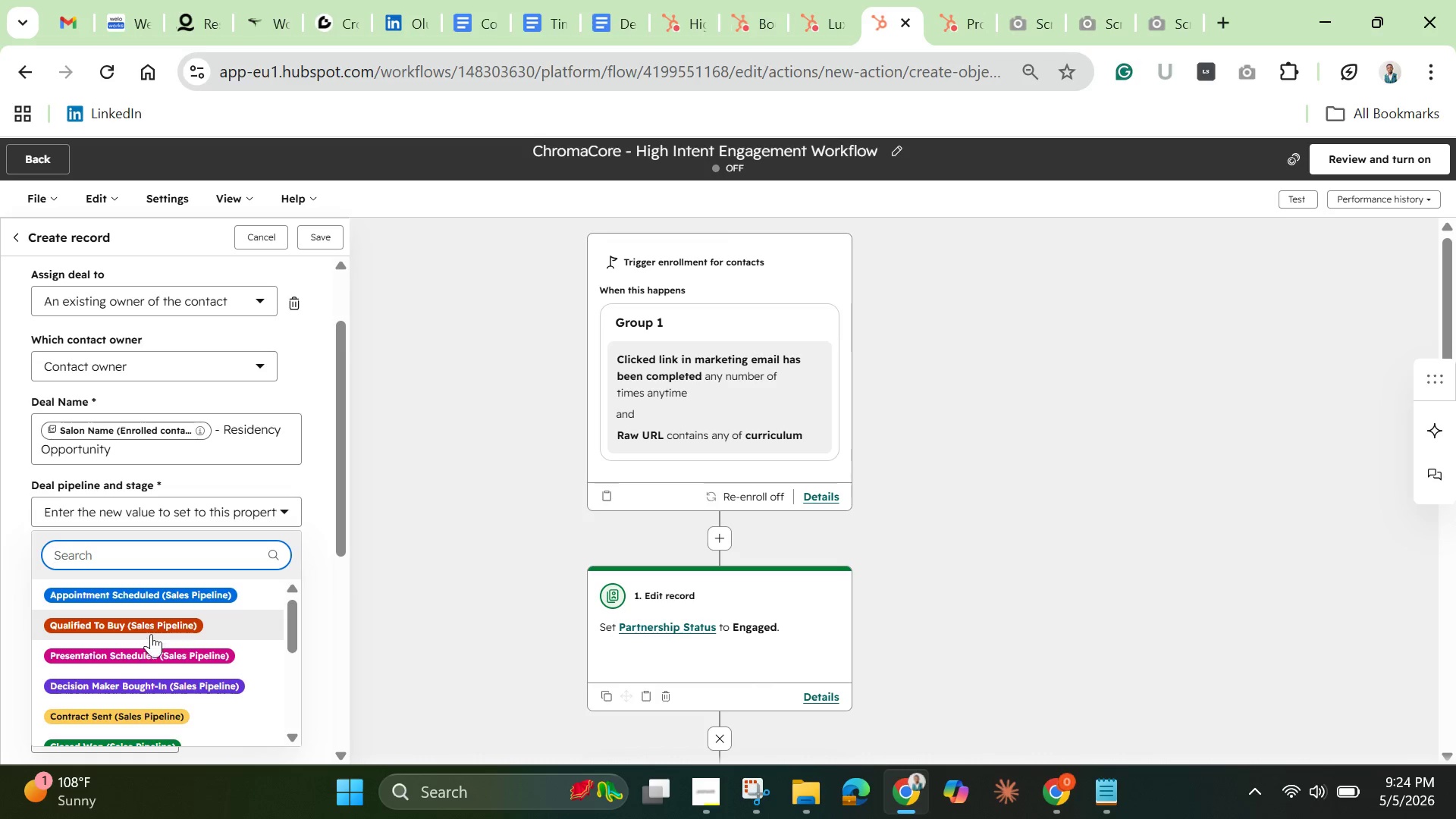 
left_click_drag(start_coordinate=[338, 544], to_coordinate=[343, 575])
 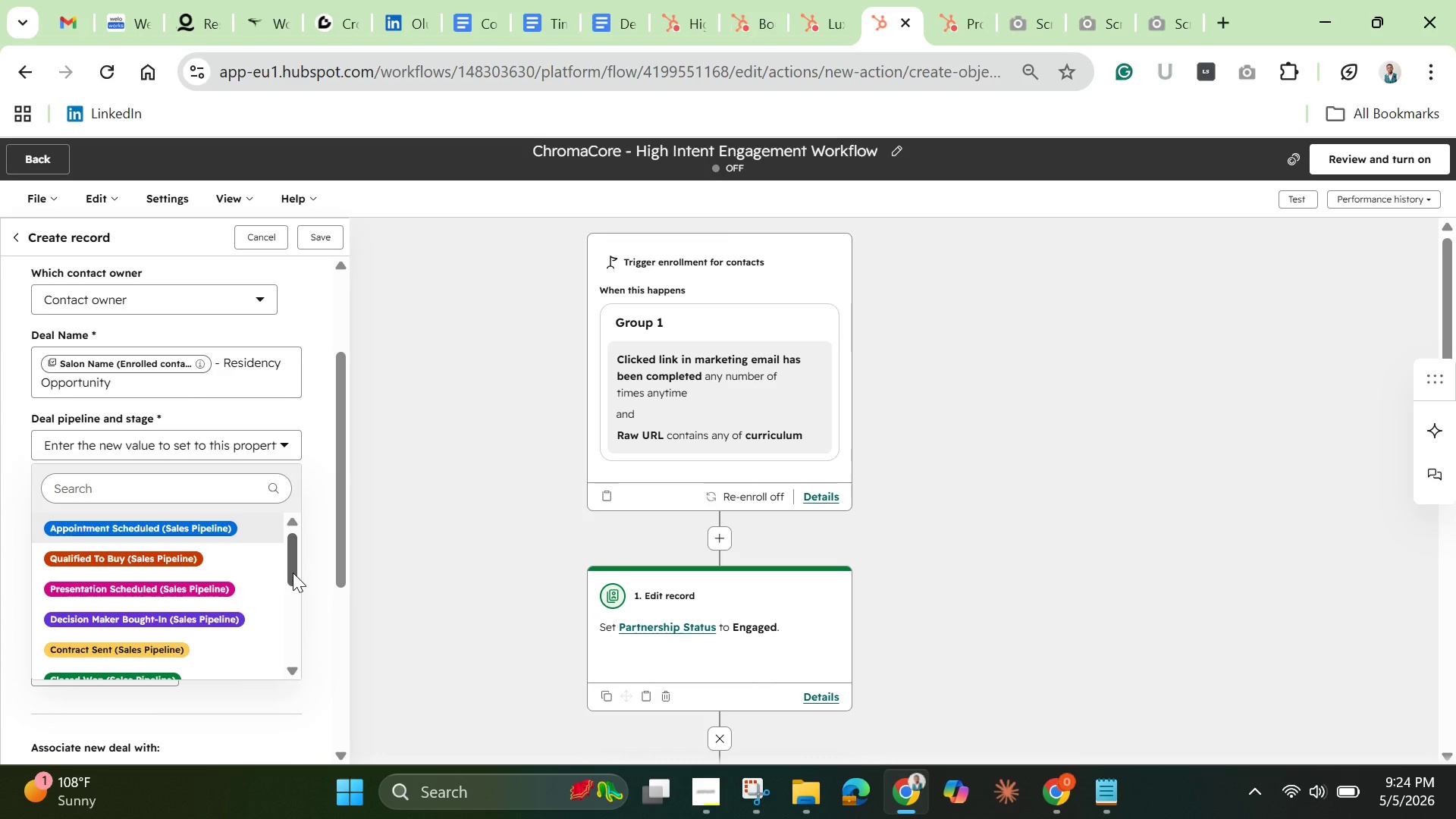 
left_click_drag(start_coordinate=[293, 573], to_coordinate=[307, 612])
 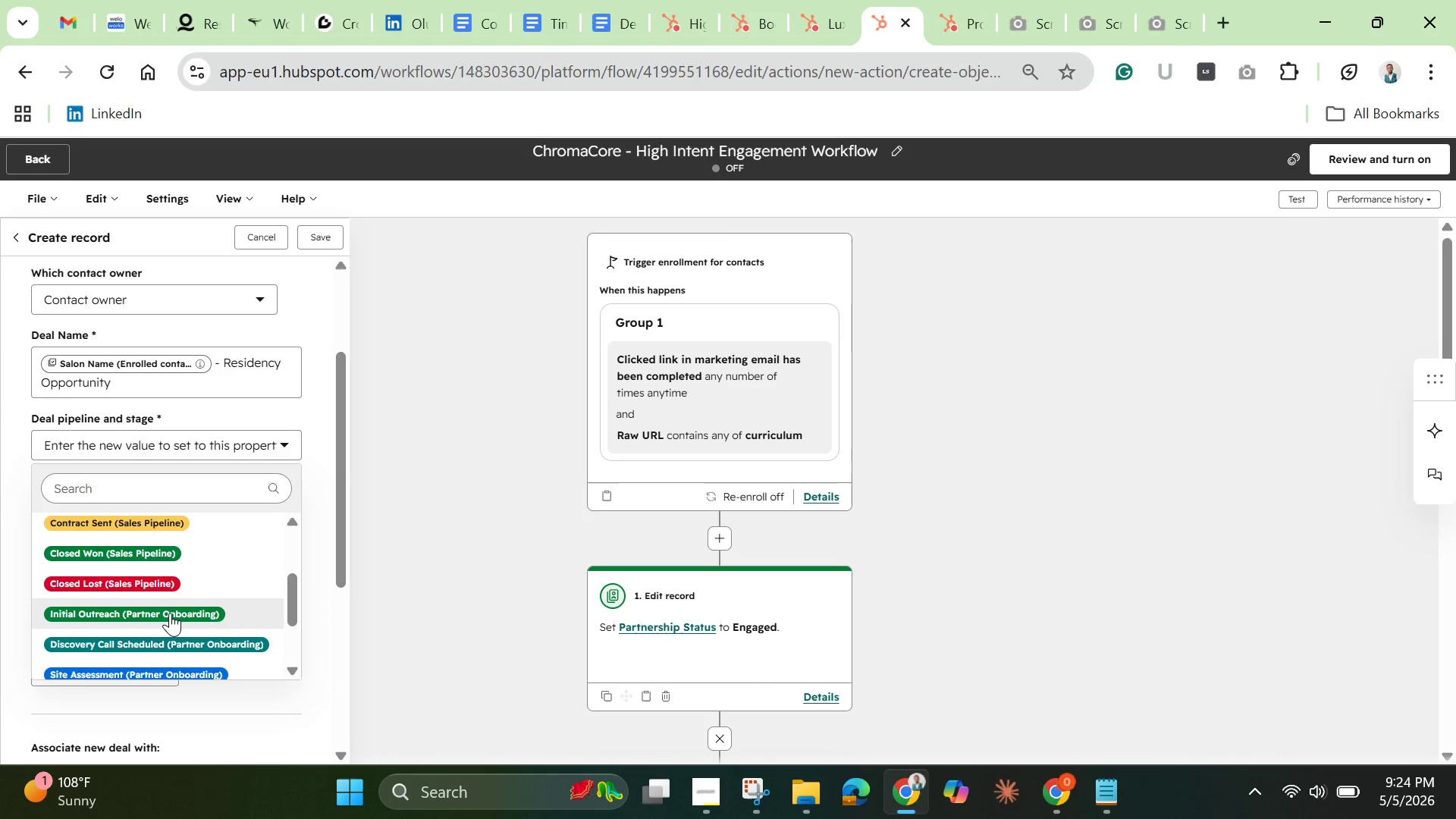 
left_click([170, 611])
 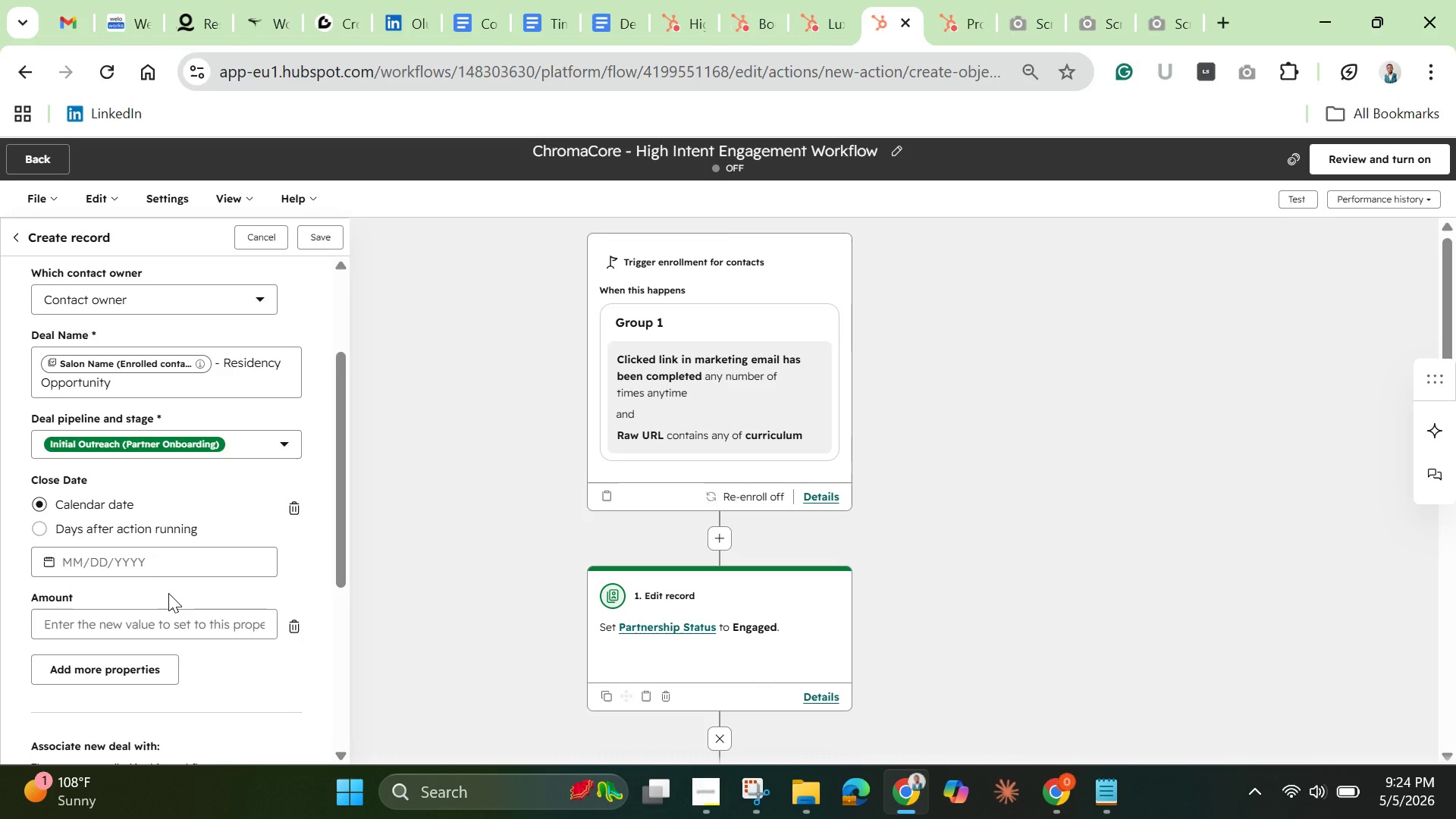 
wait(8.03)
 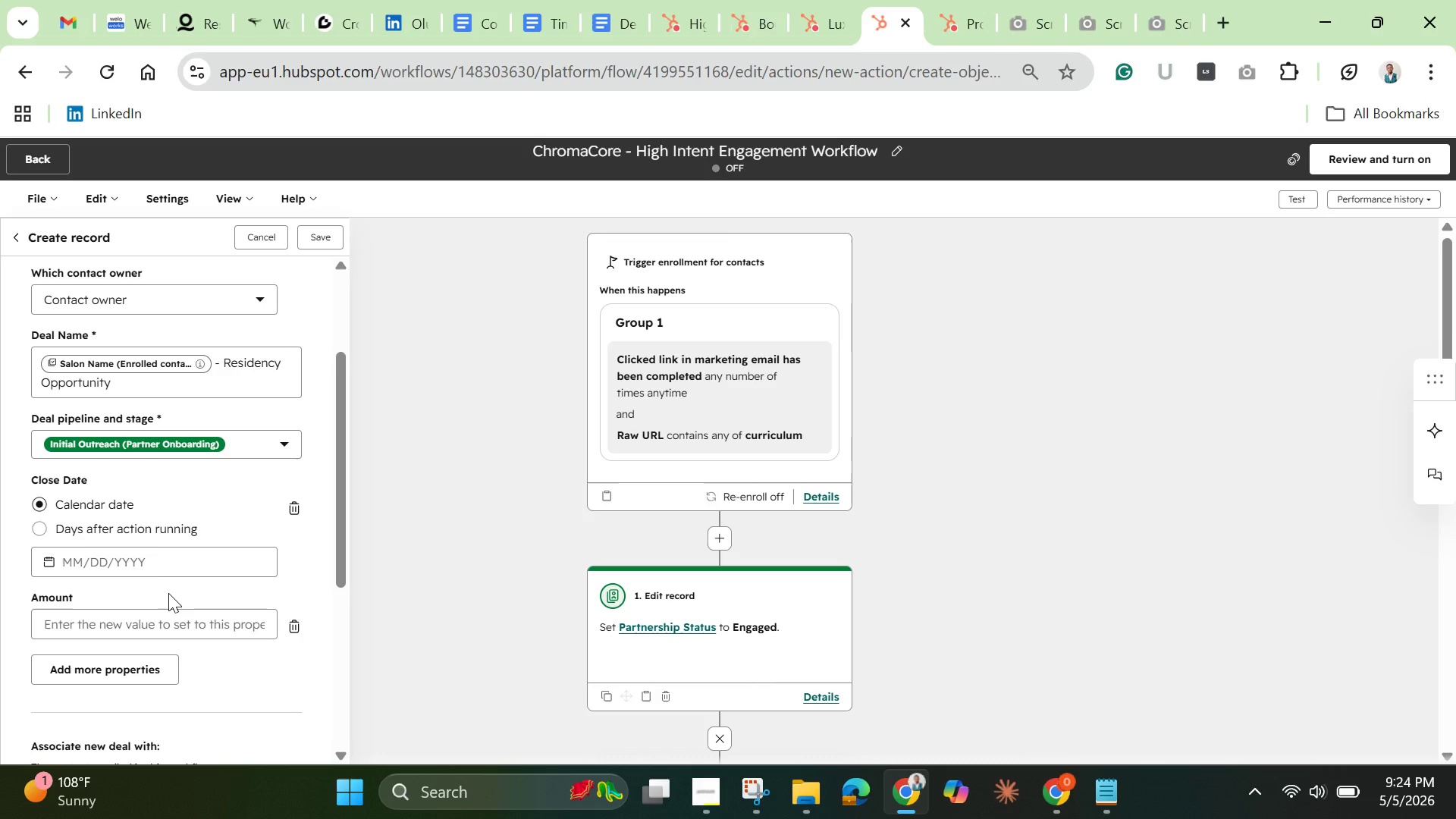 
left_click_drag(start_coordinate=[335, 493], to_coordinate=[316, 668])
 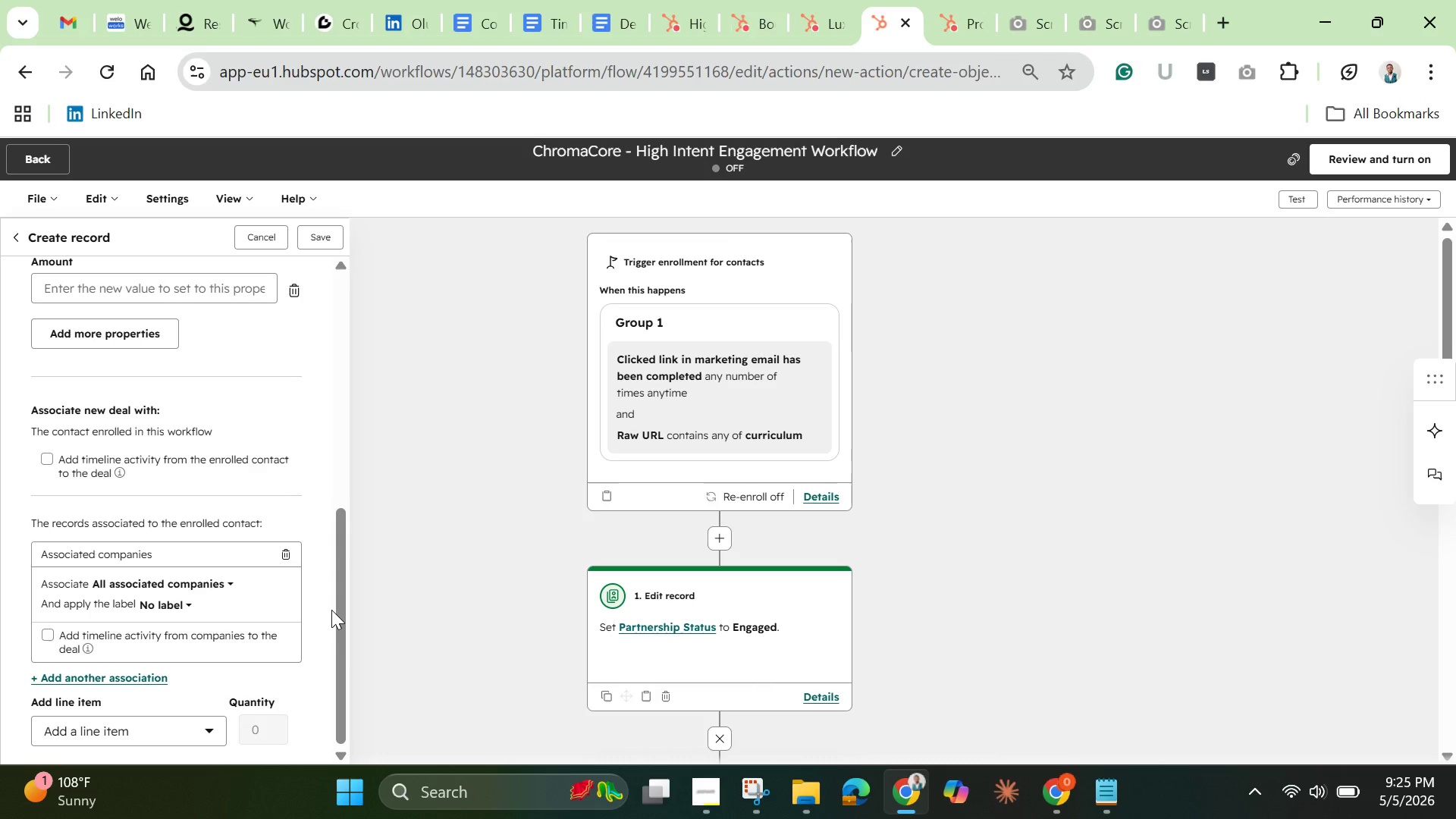 
wait(5.88)
 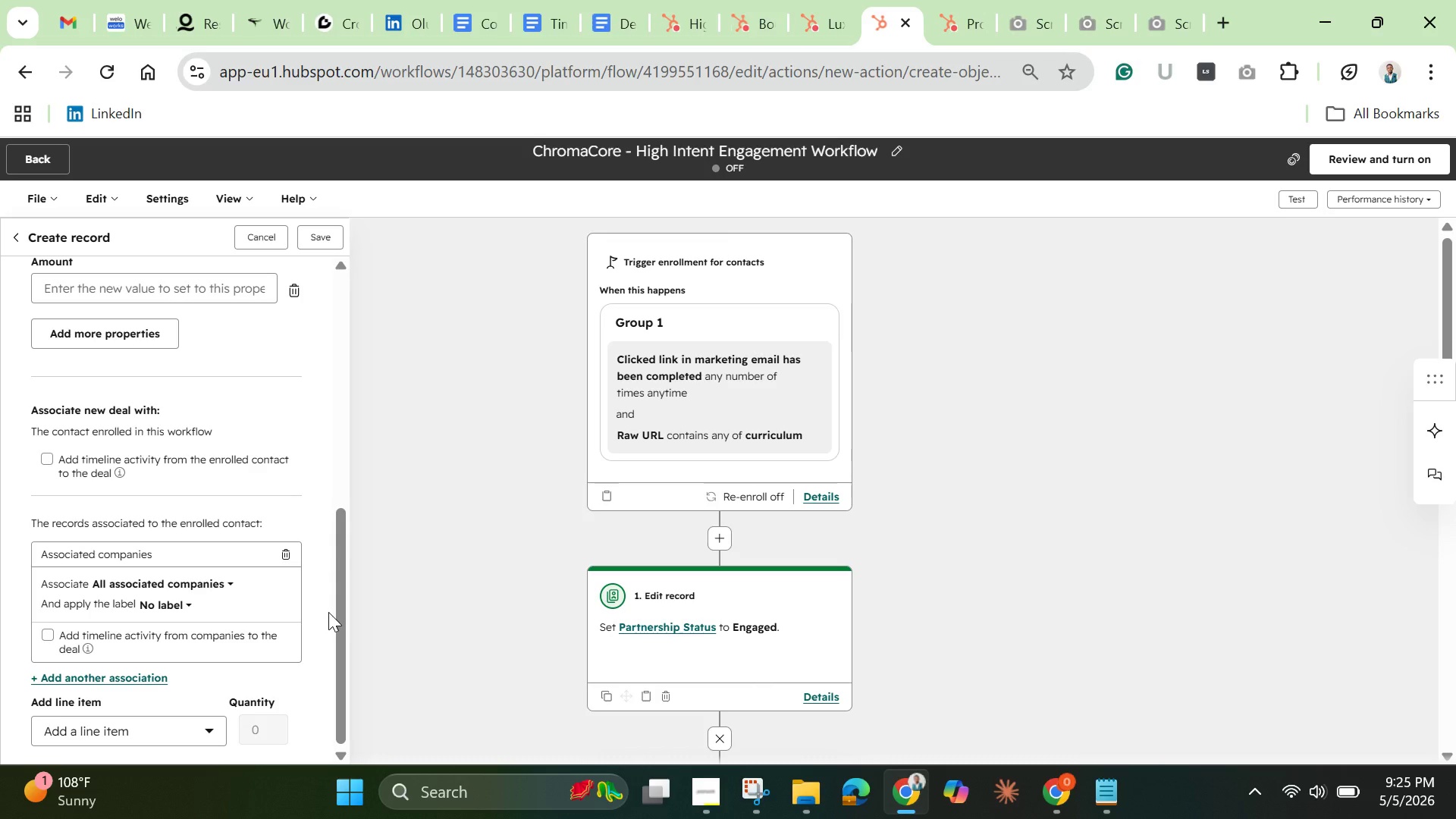 
left_click_drag(start_coordinate=[341, 594], to_coordinate=[351, 525])
 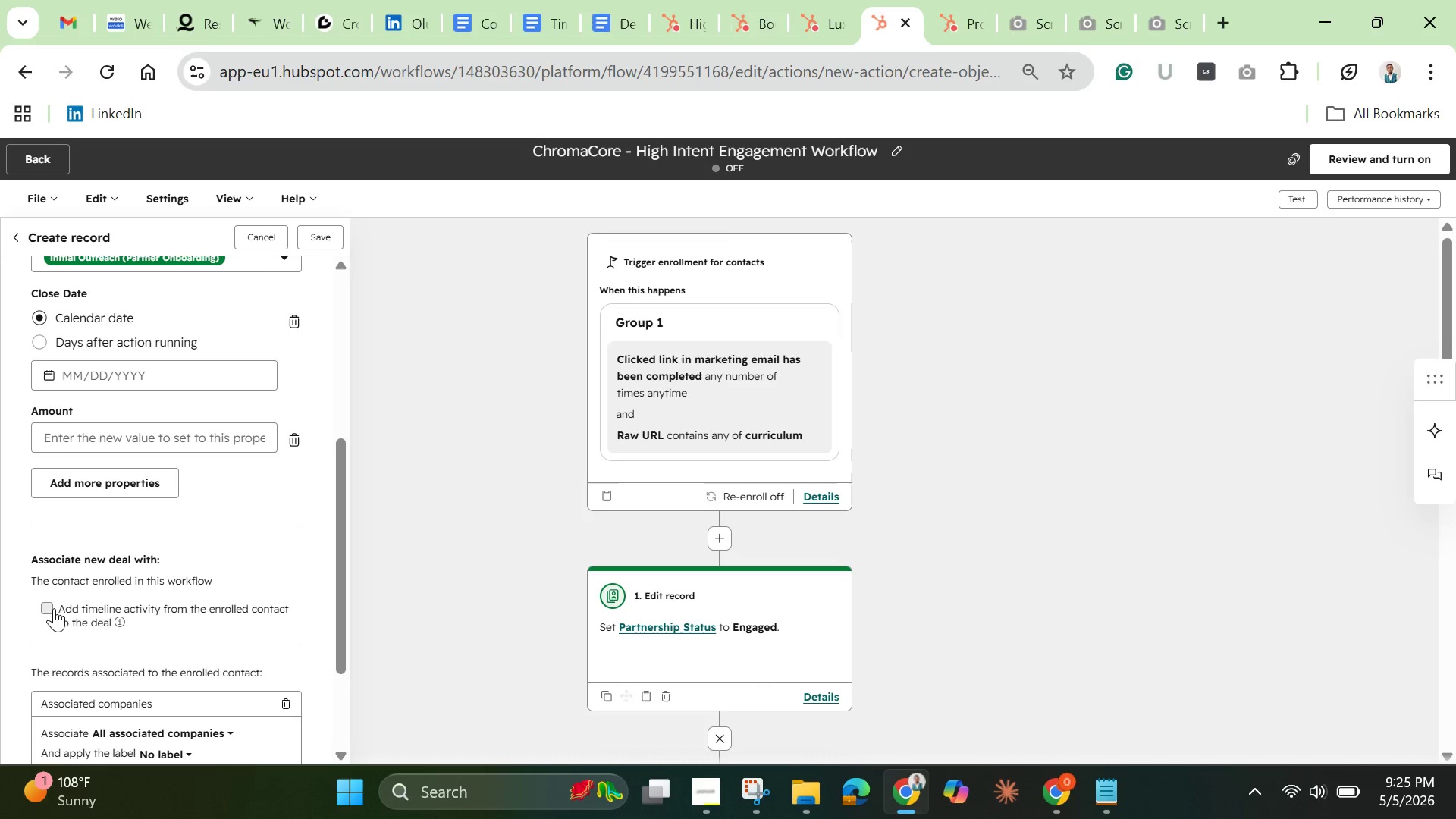 
left_click([54, 608])
 